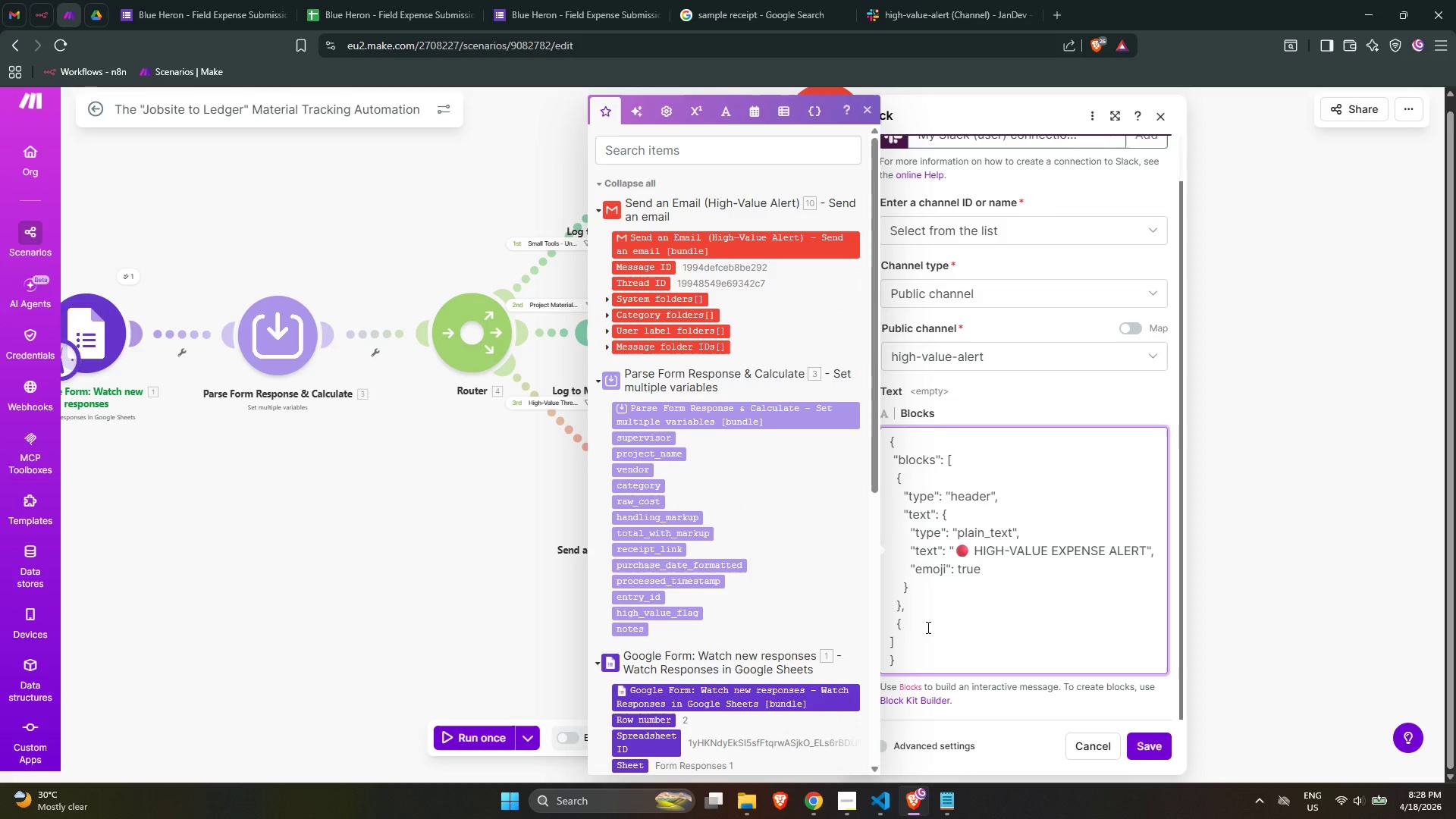 
key(Shift+BracketRight)
 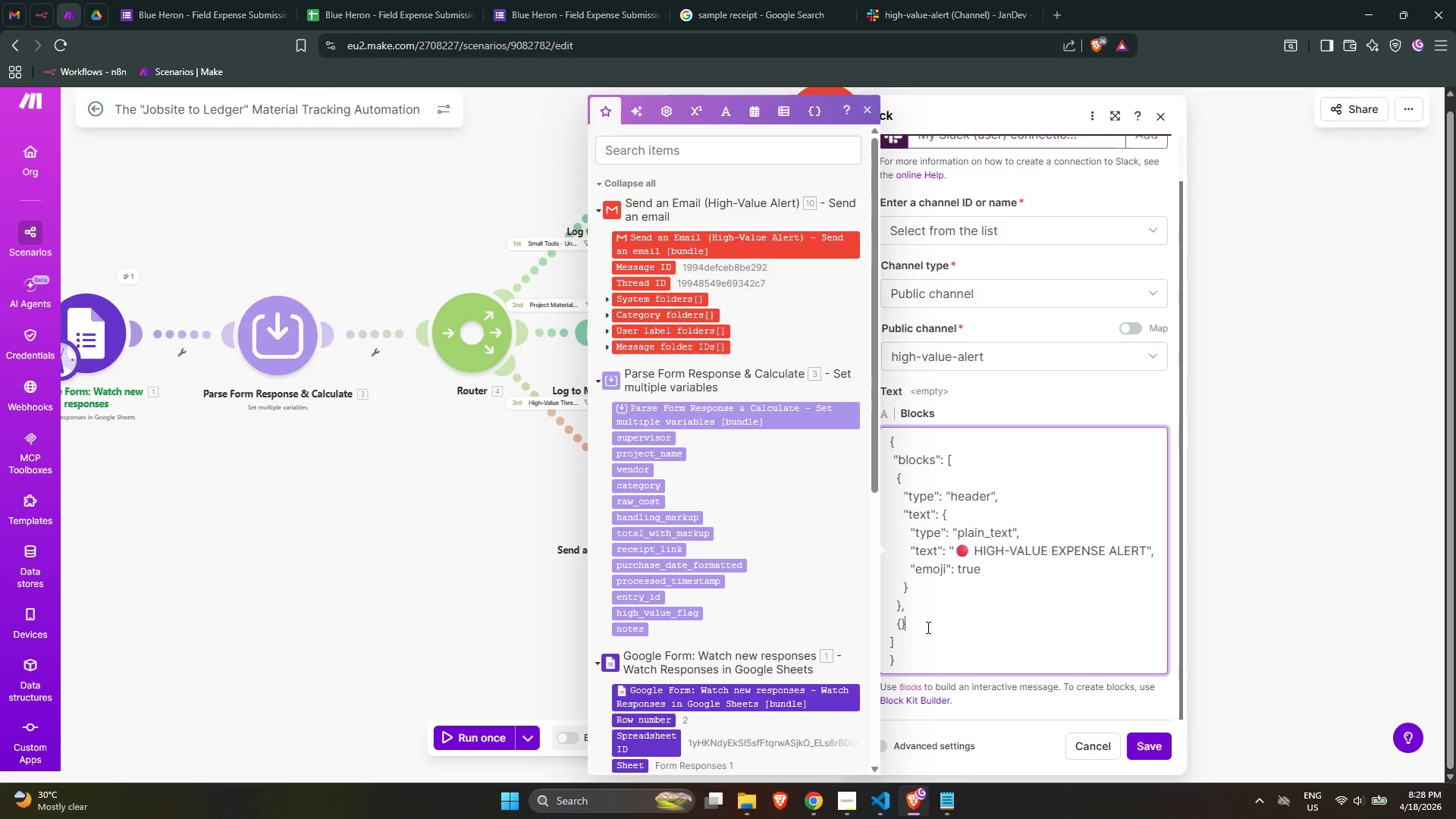 
key(ArrowLeft)
 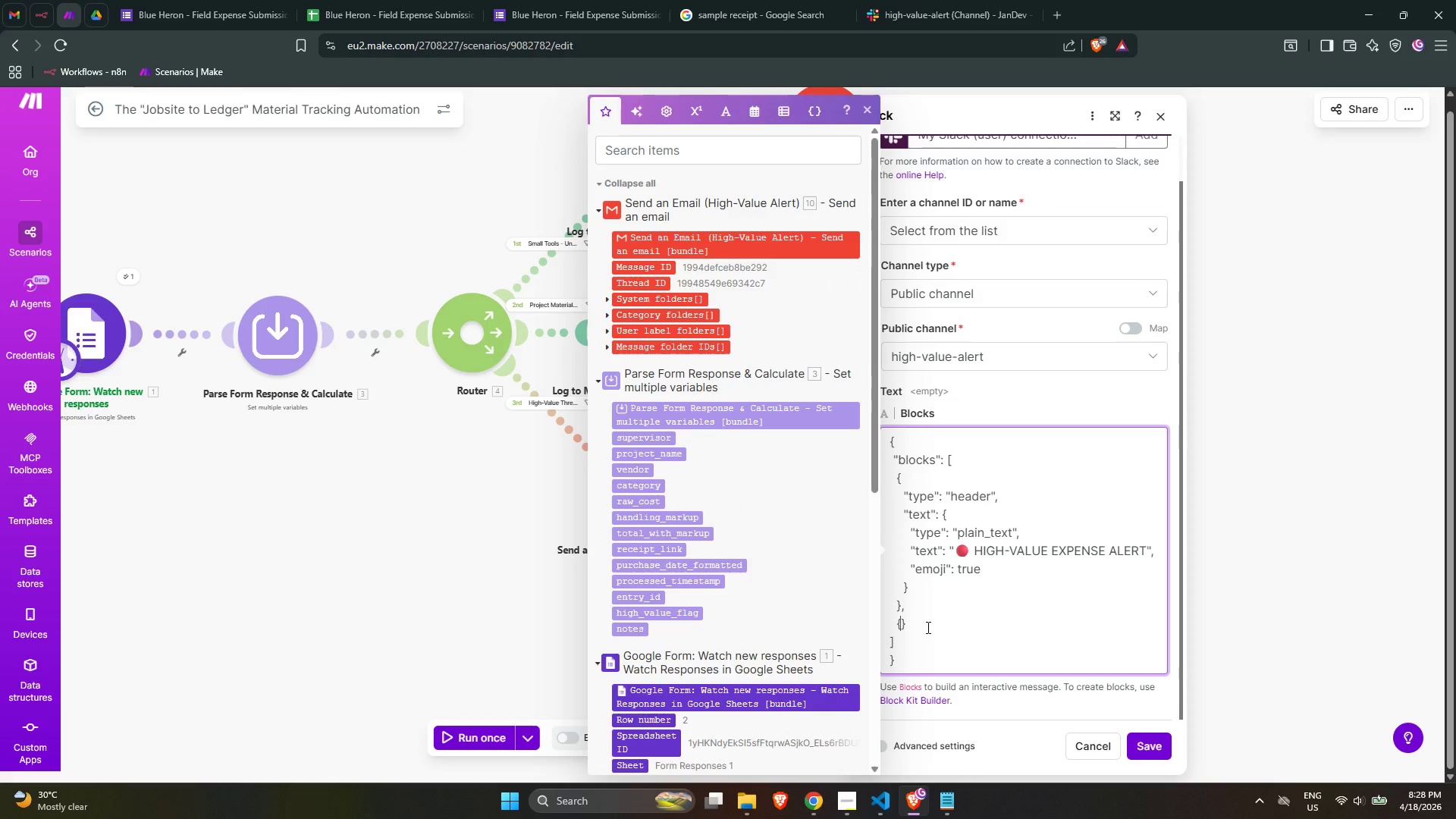 
key(Enter)
 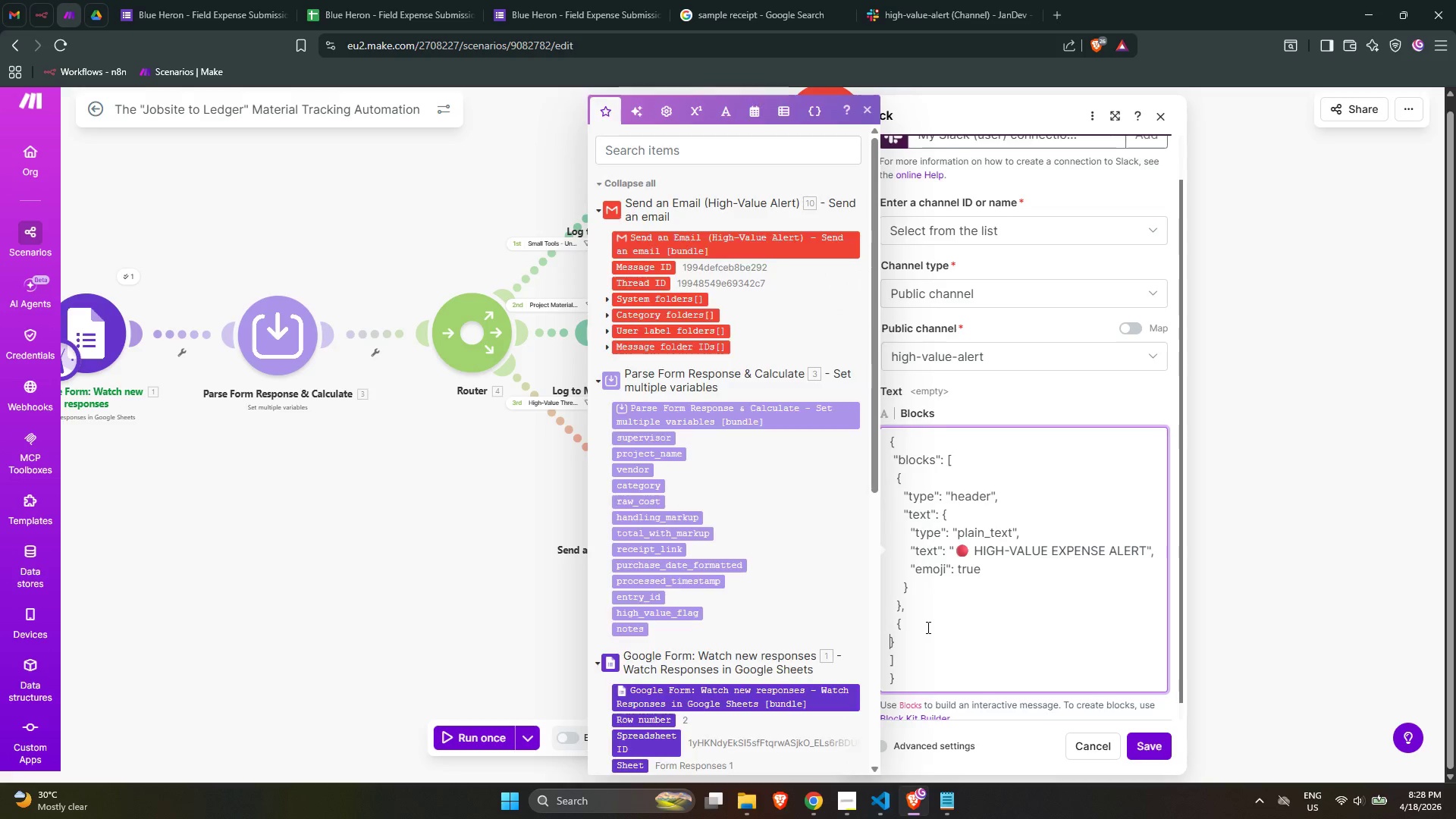 
key(Tab)
 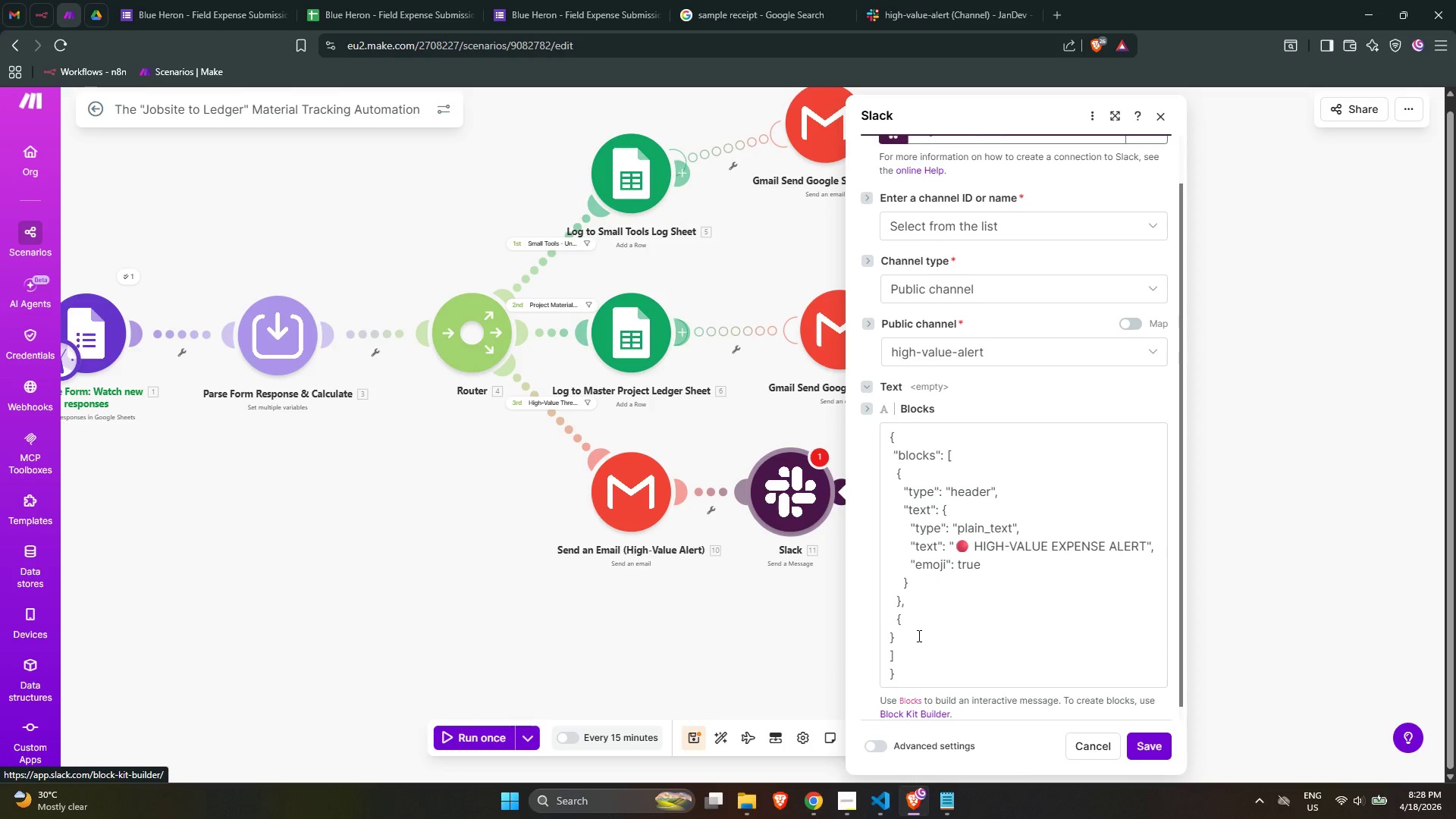 
left_click([909, 639])
 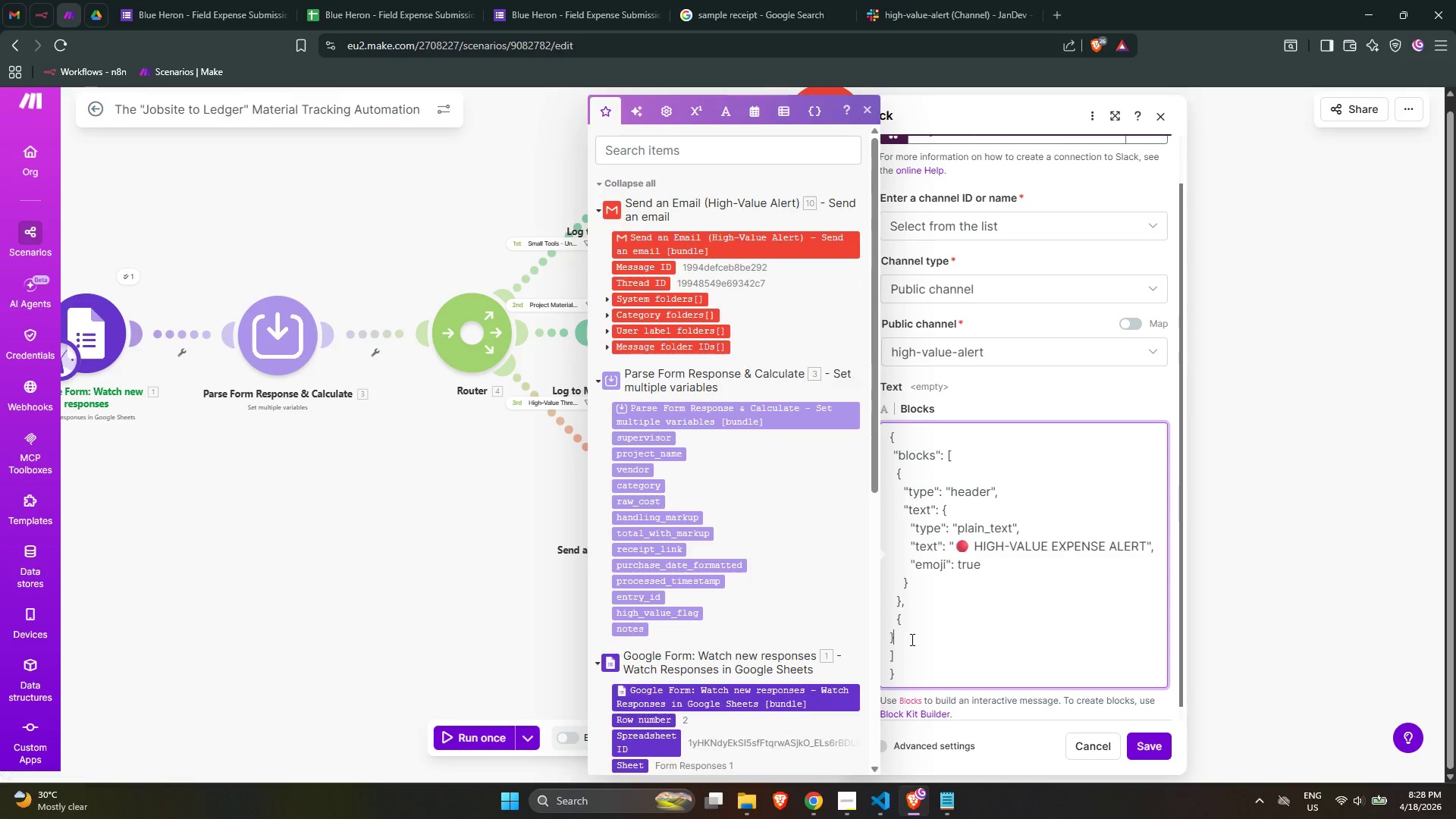 
key(ArrowLeft)
 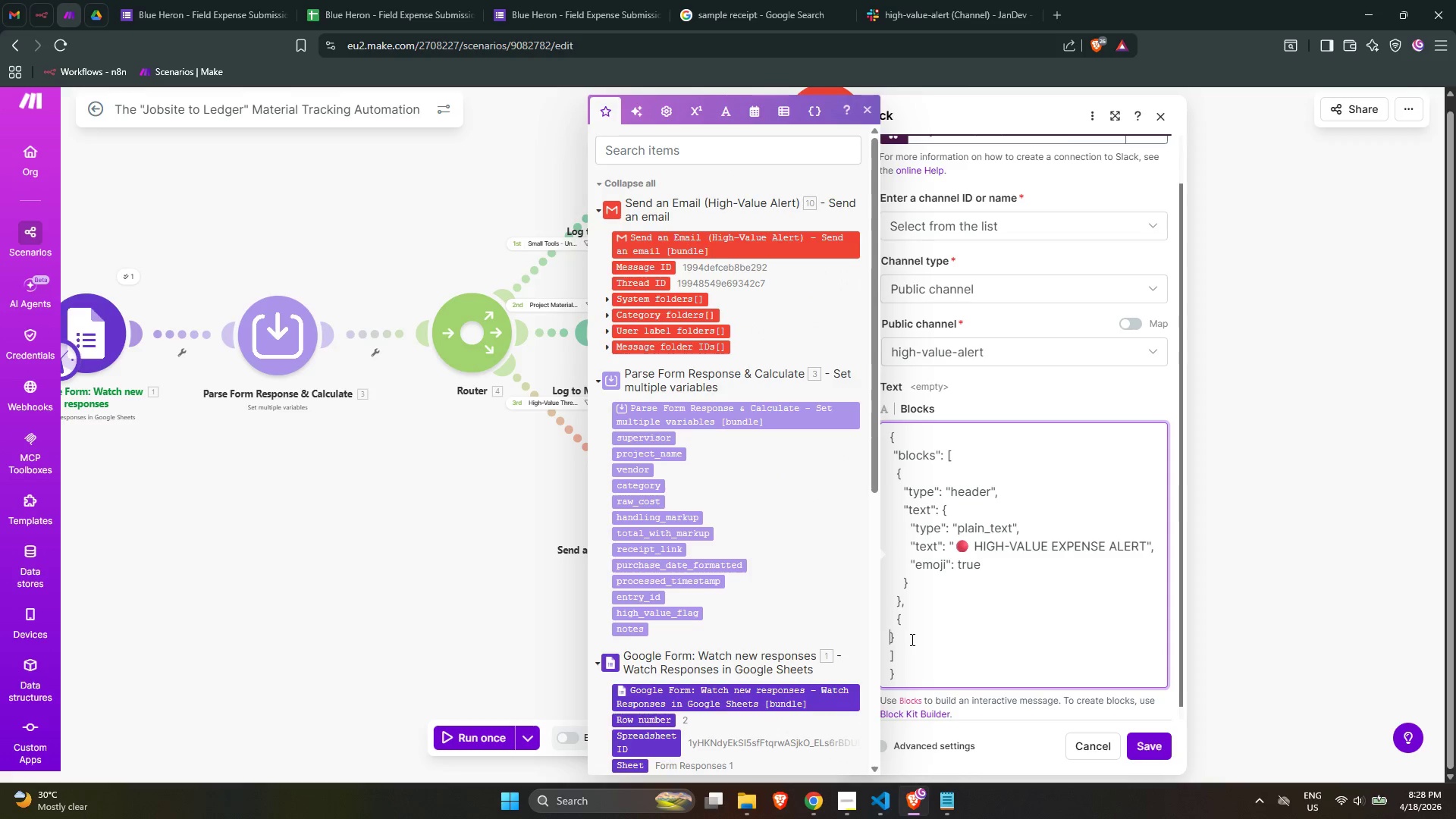 
key(Space)
 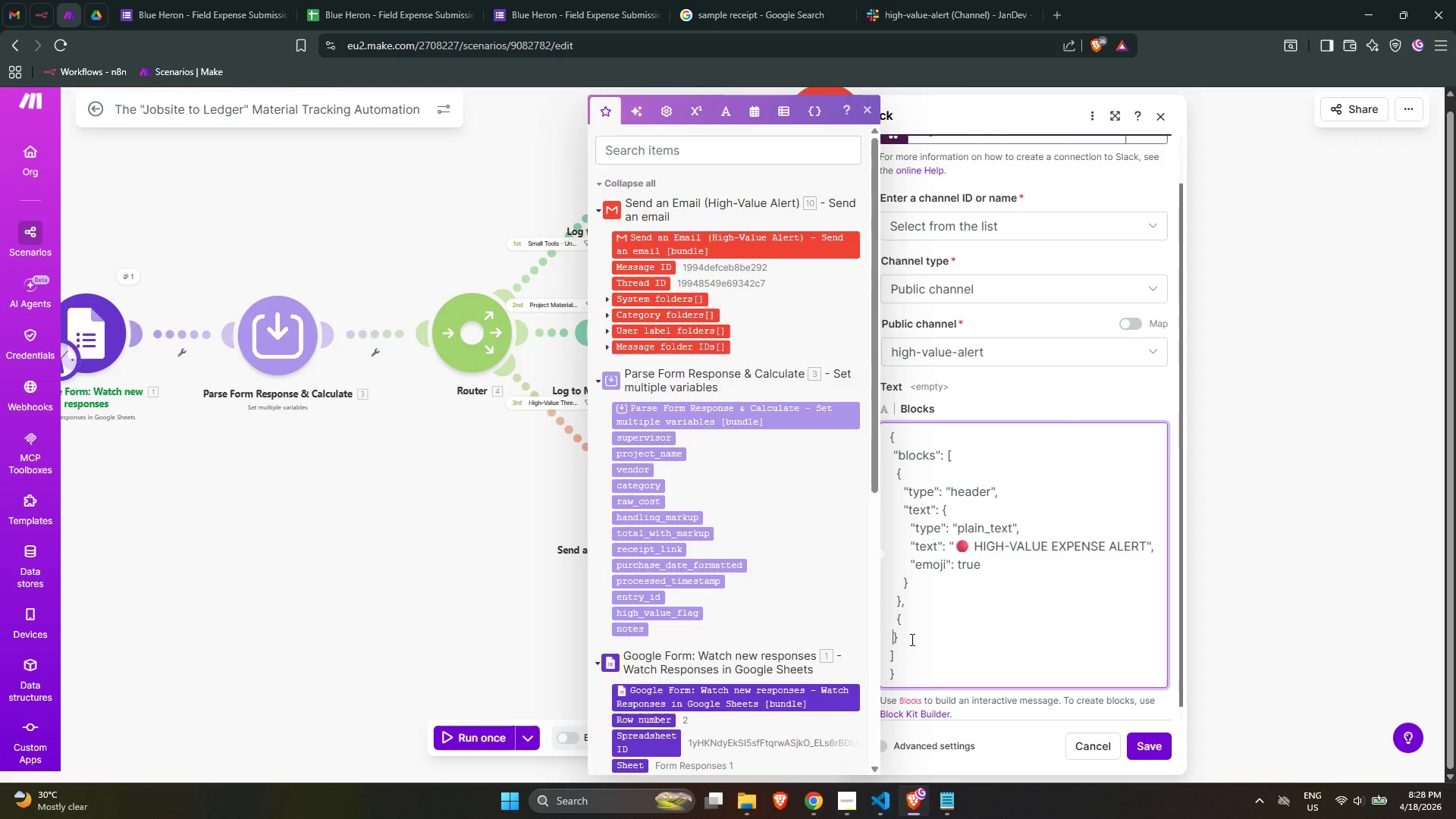 
key(Space)
 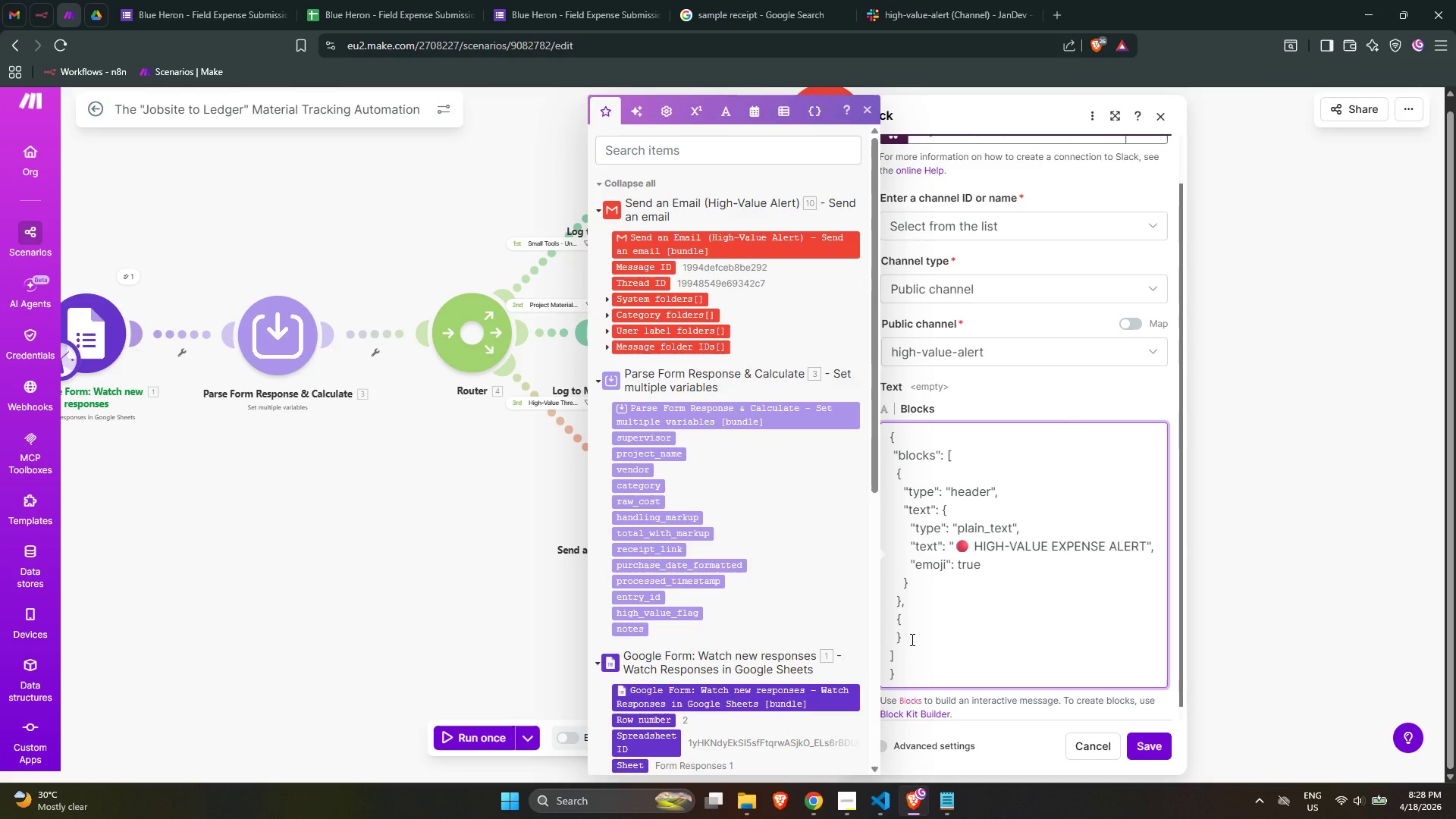 
key(ArrowUp)
 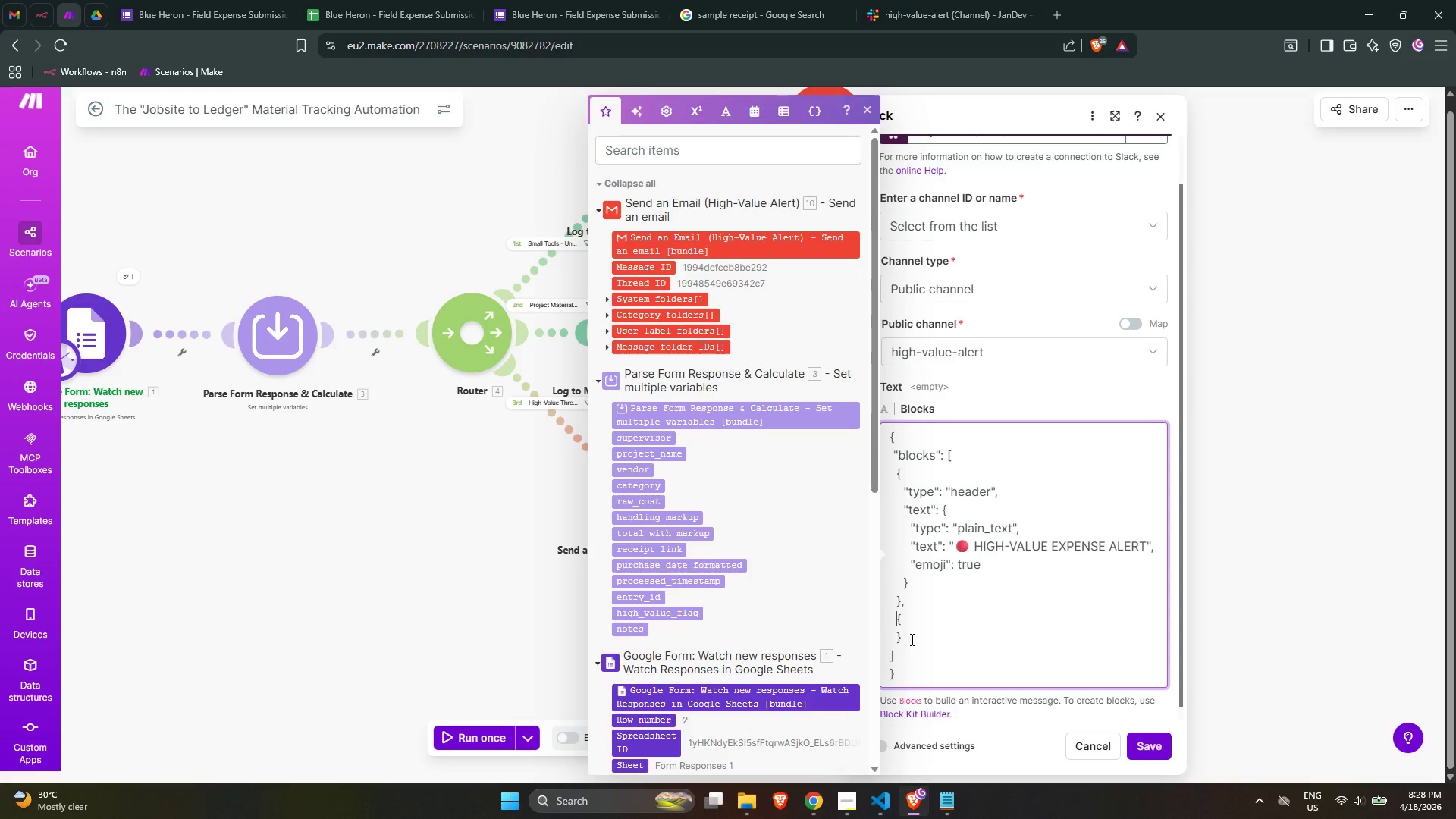 
key(ArrowRight)
 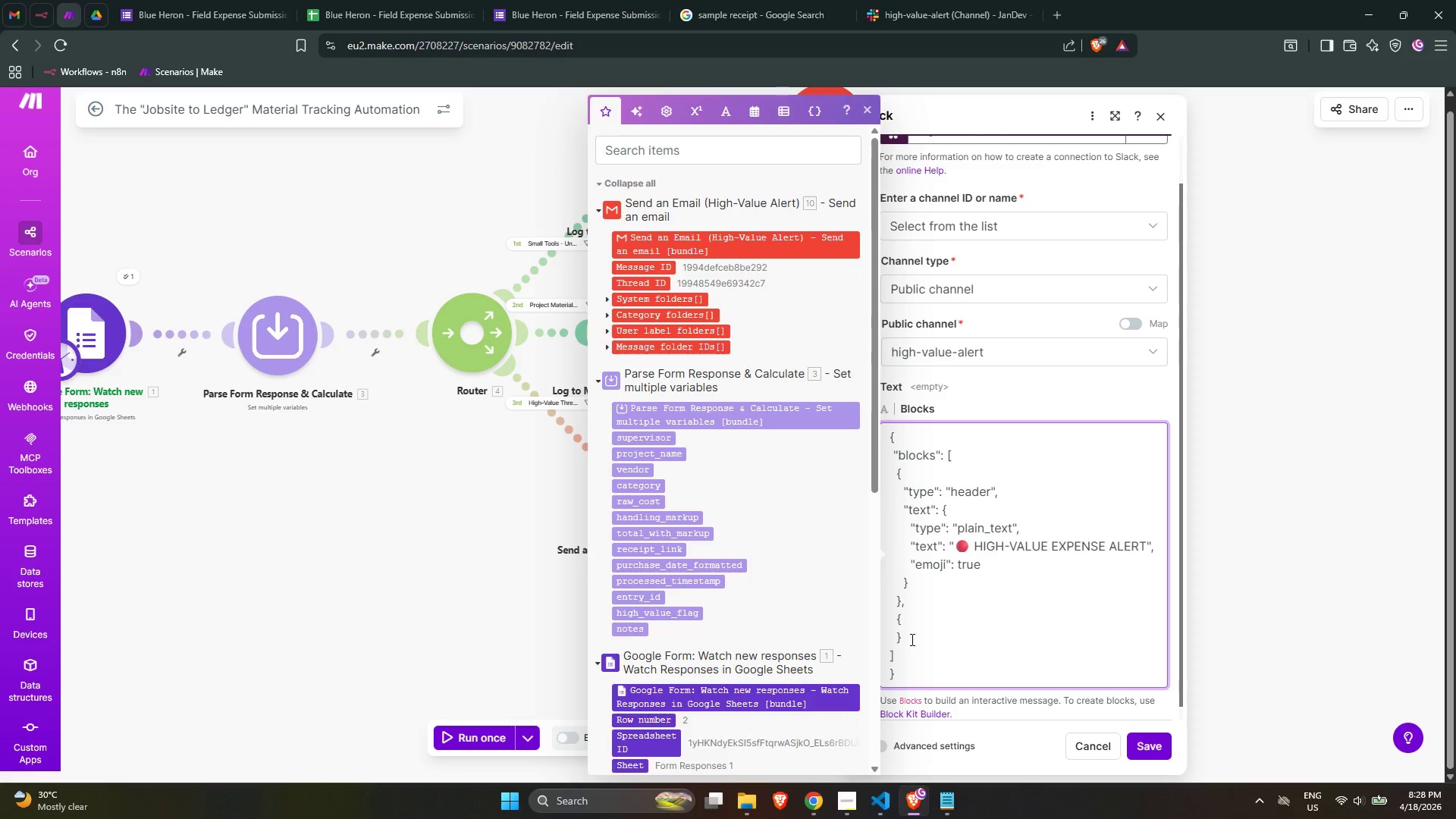 
key(Enter)
 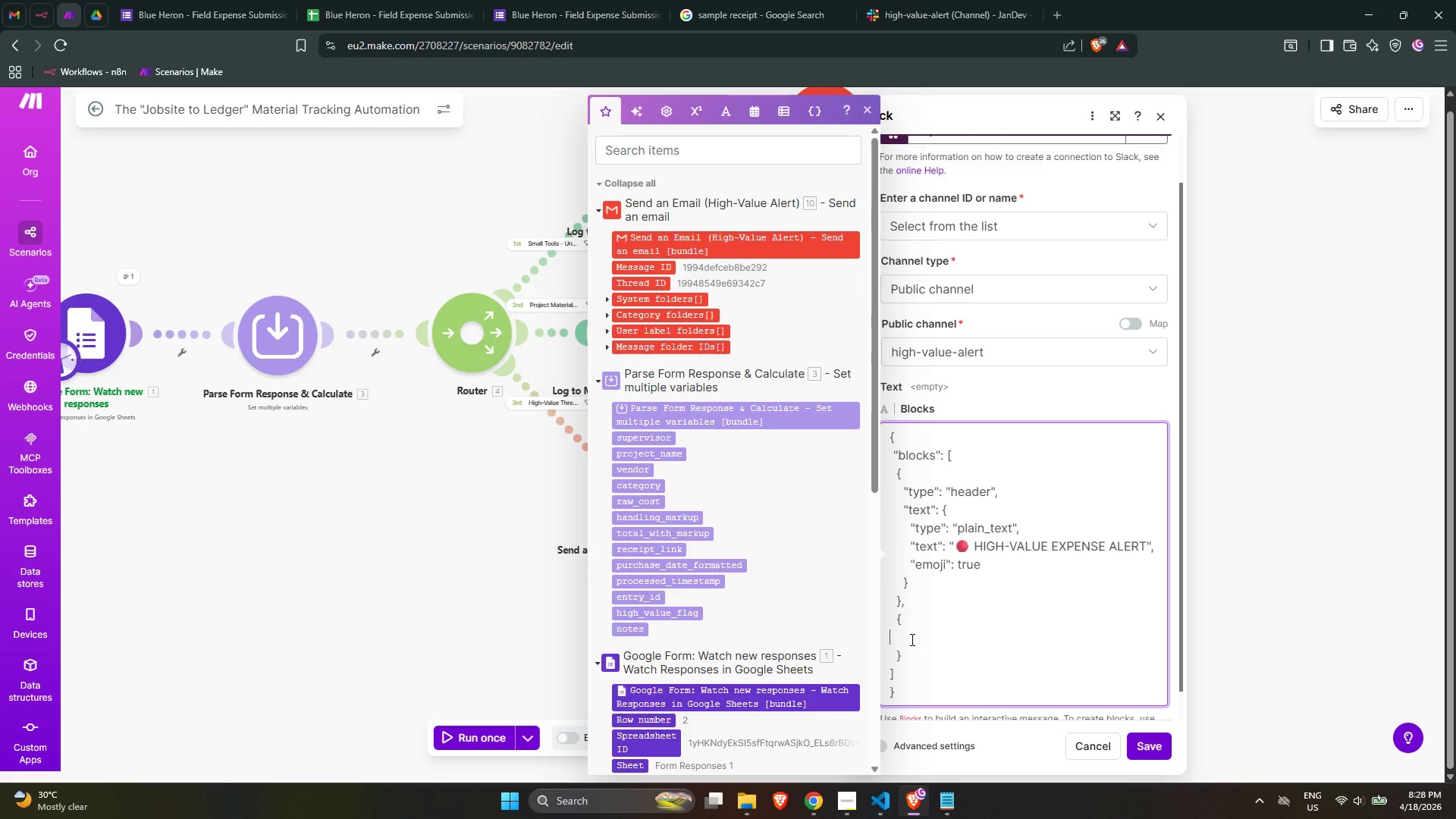 
type(    "type)
 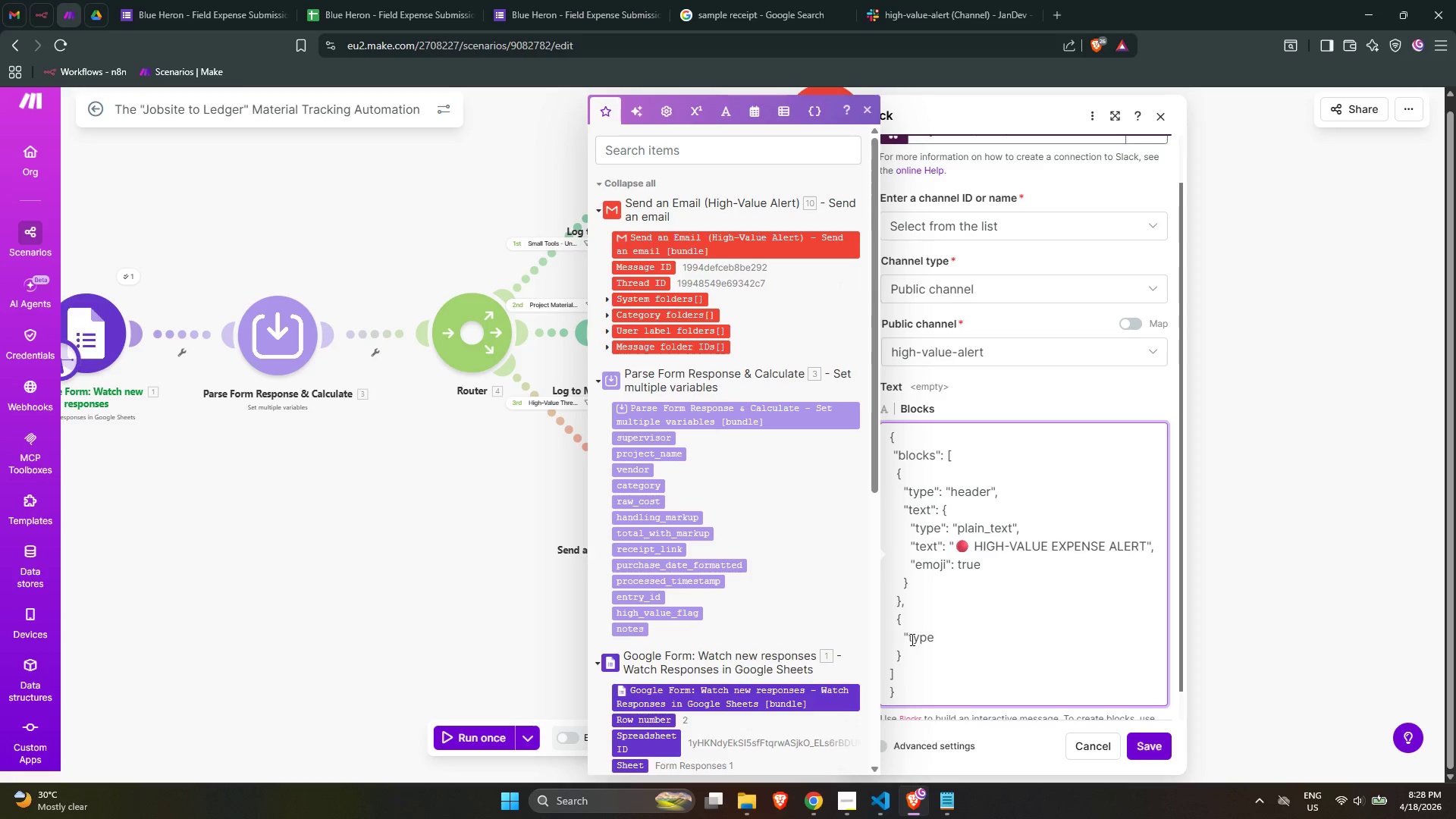 
key(Shift+Semicolon)
 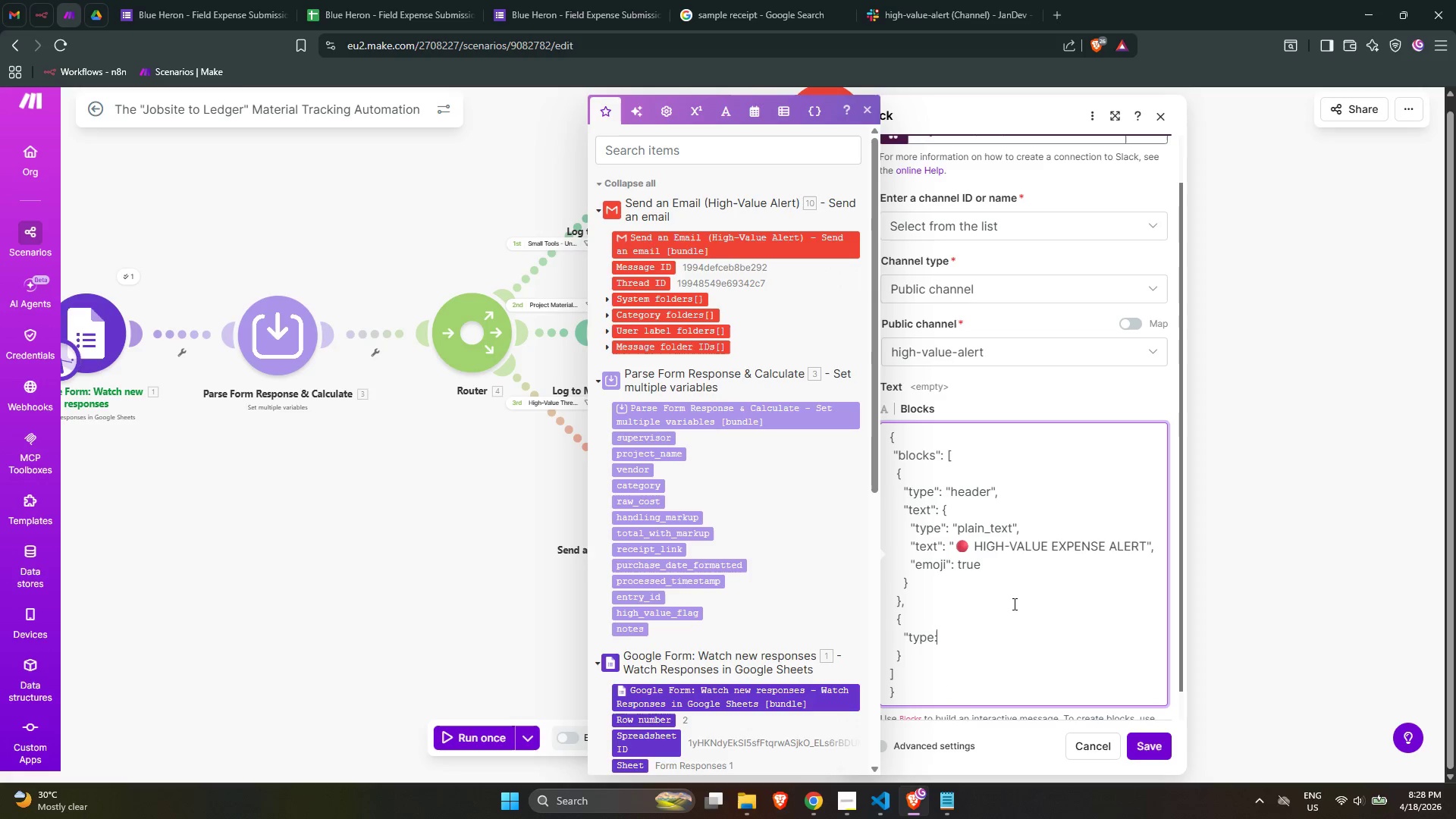 
key(Backspace)
 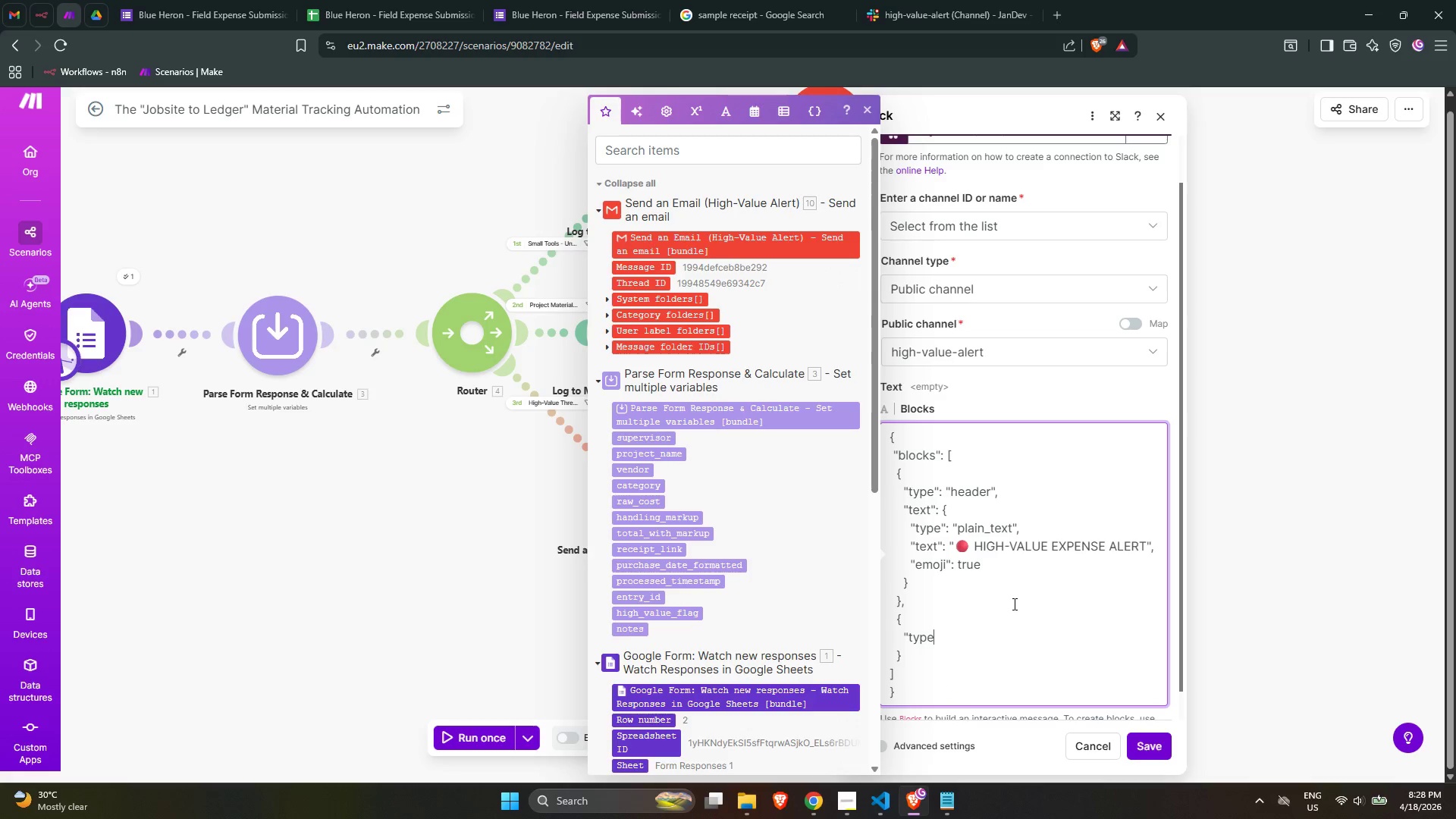 
key(Shift+ShiftLeft)
 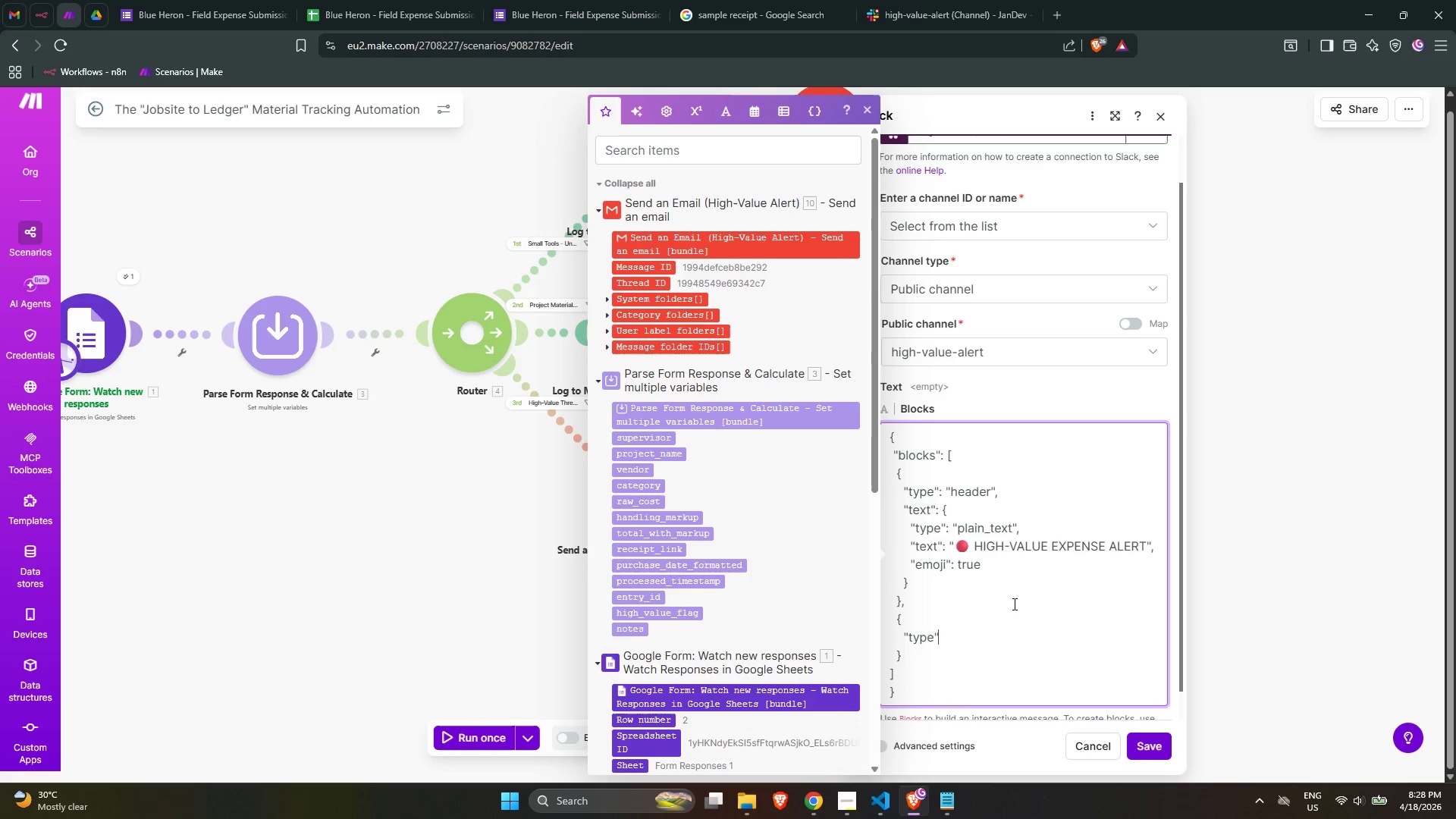 
key(Shift+Quote)
 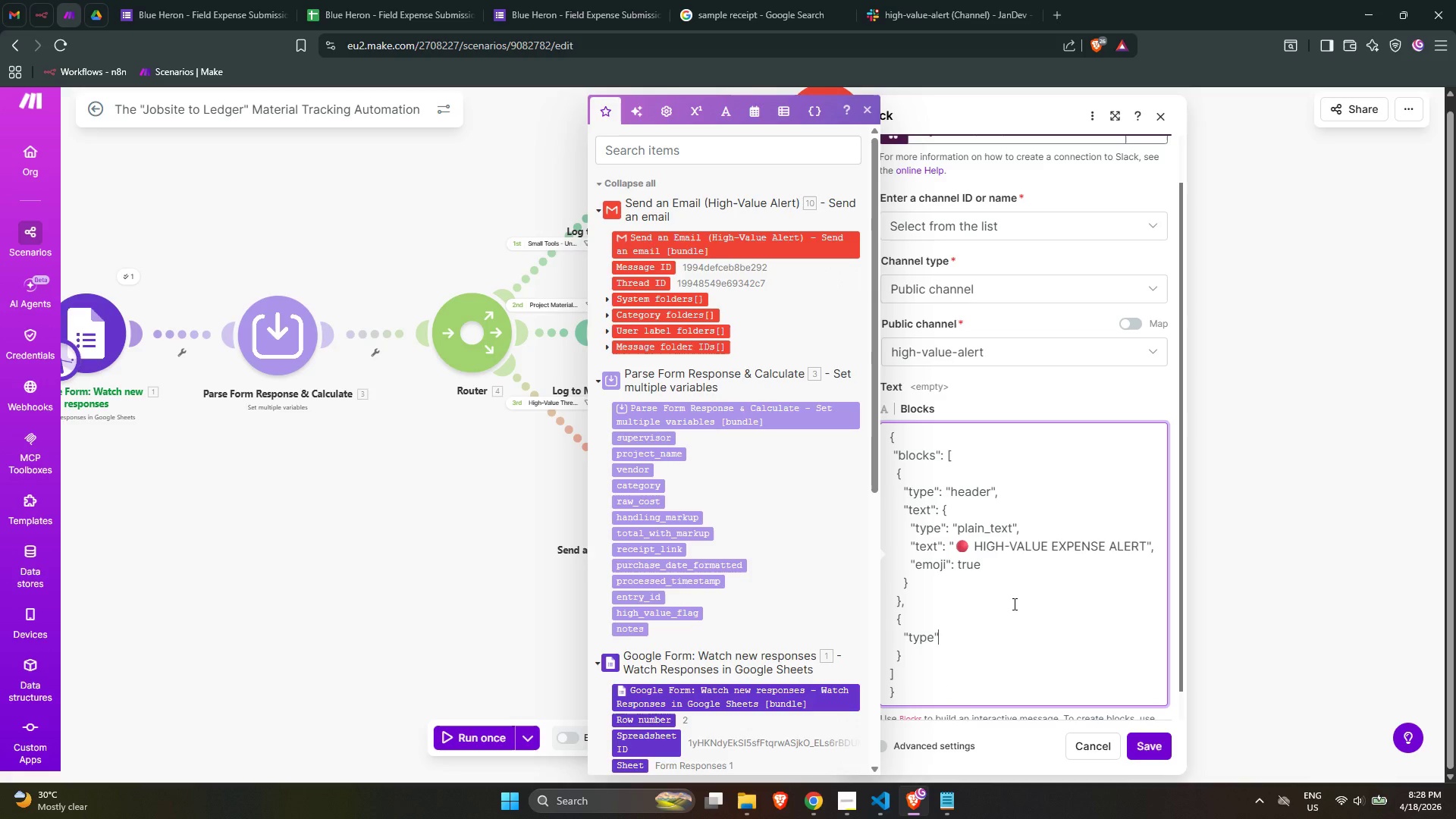 
key(Shift+ShiftLeft)
 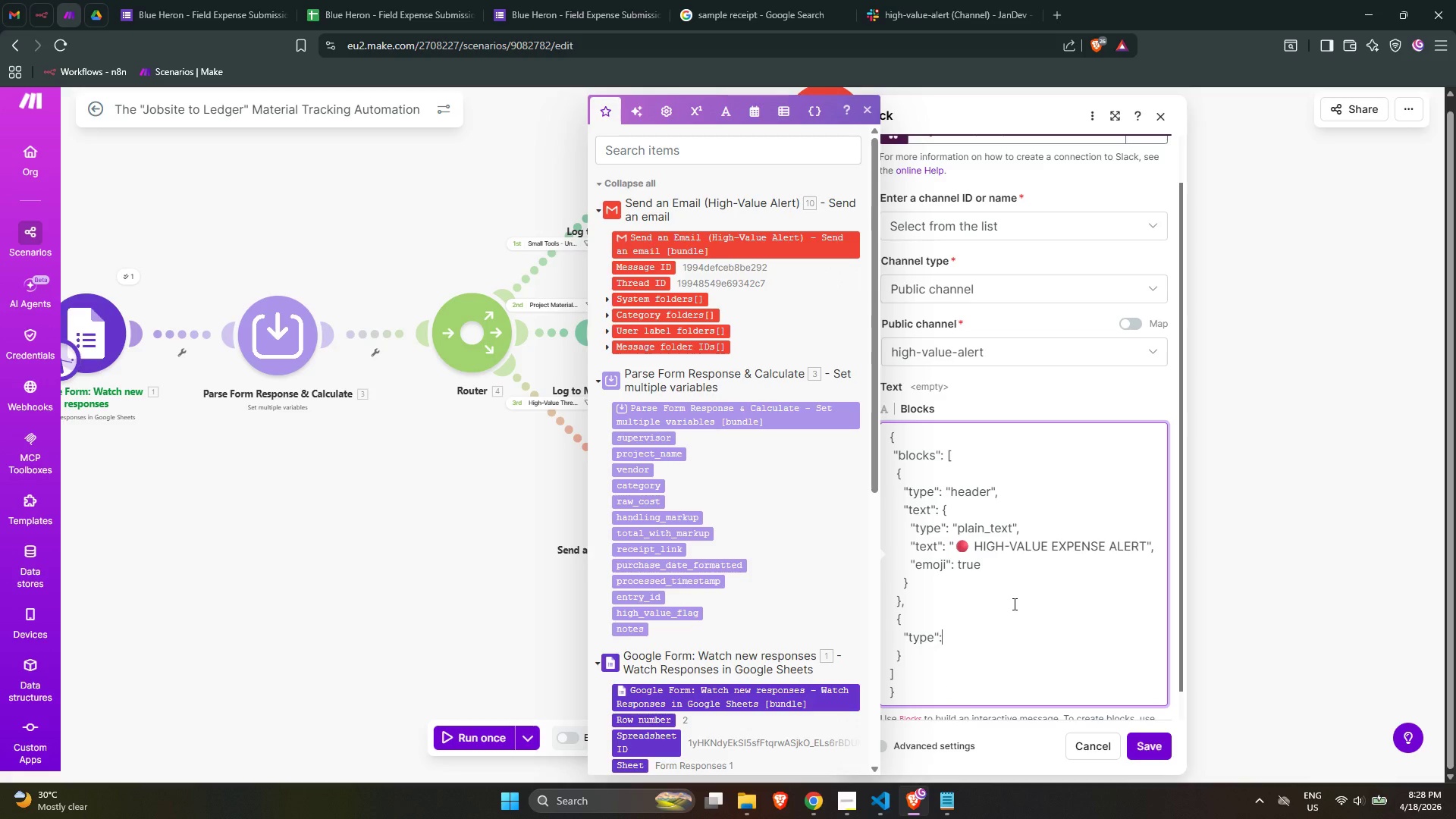 
key(Shift+Semicolon)
 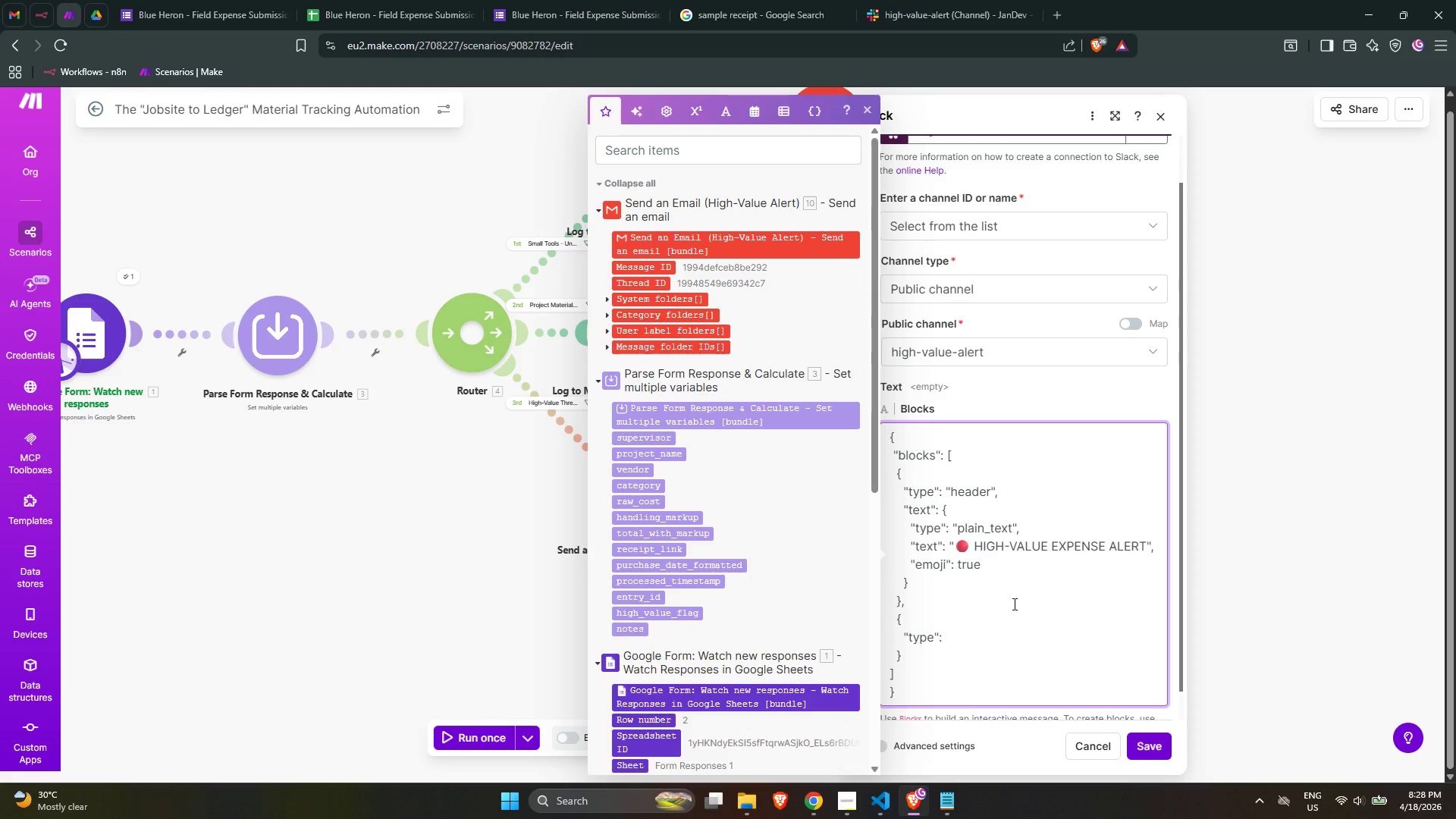 
key(Space)
 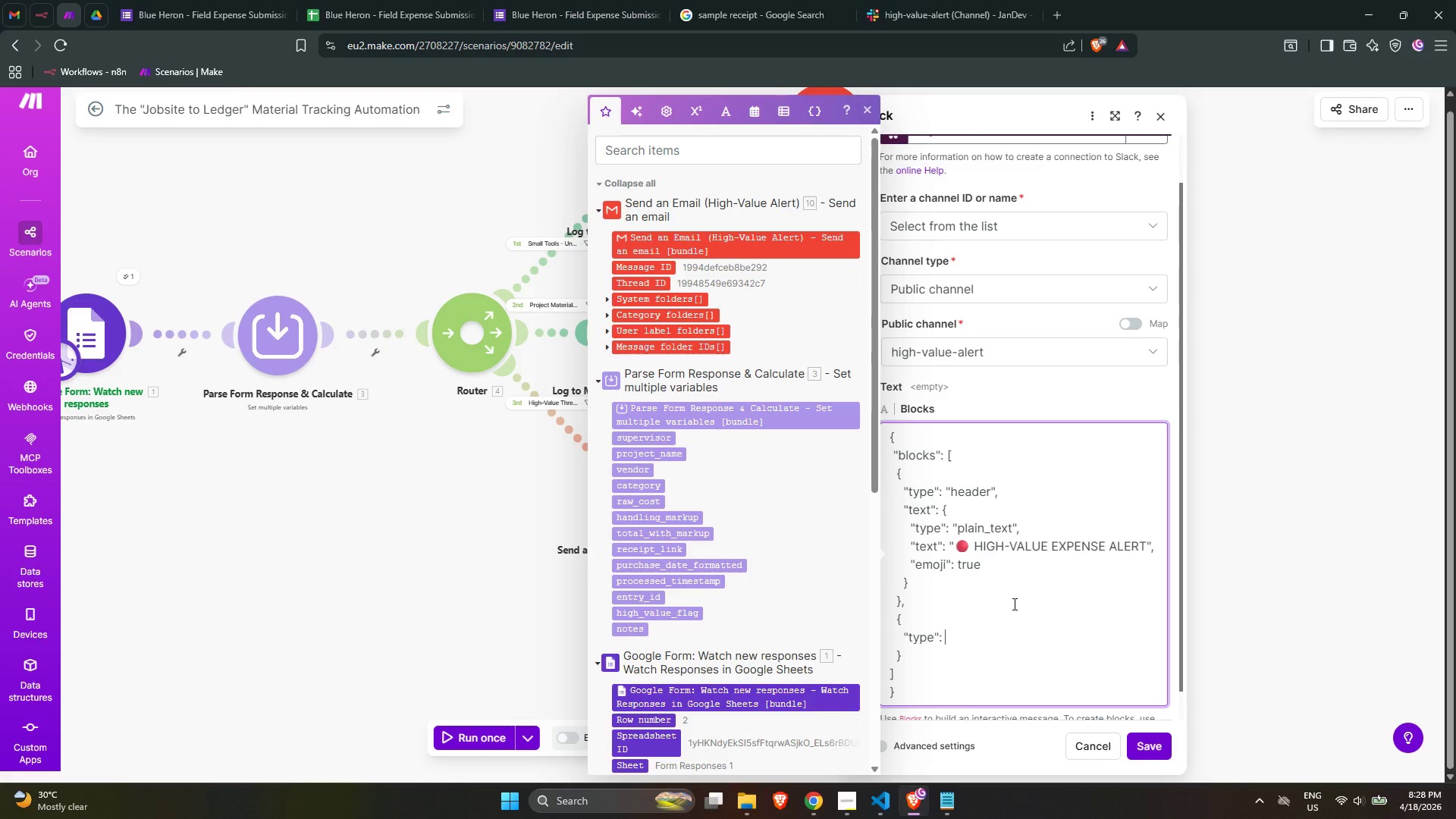 
key(Shift+Quote)
 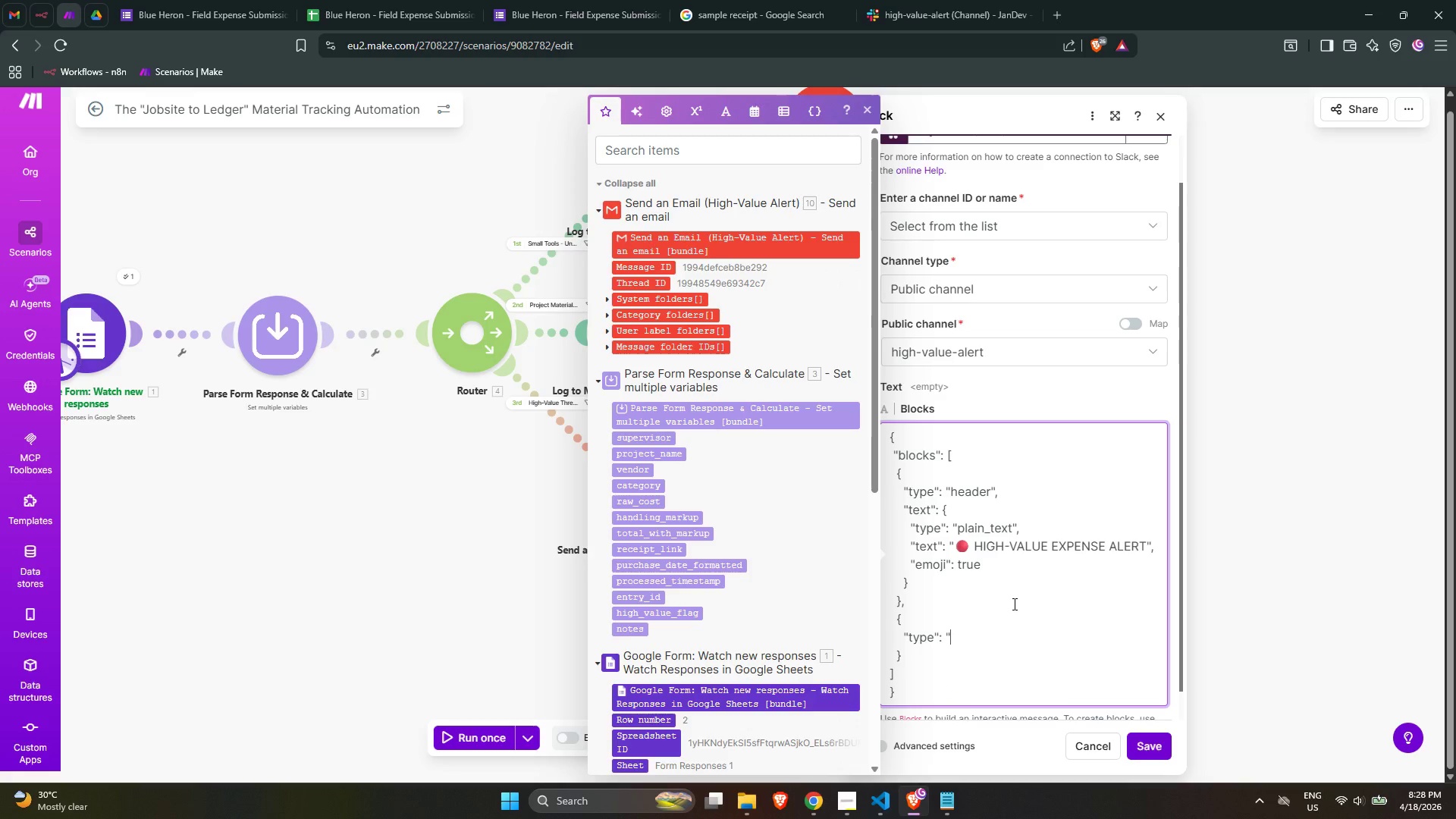 
key(Shift+Quote)
 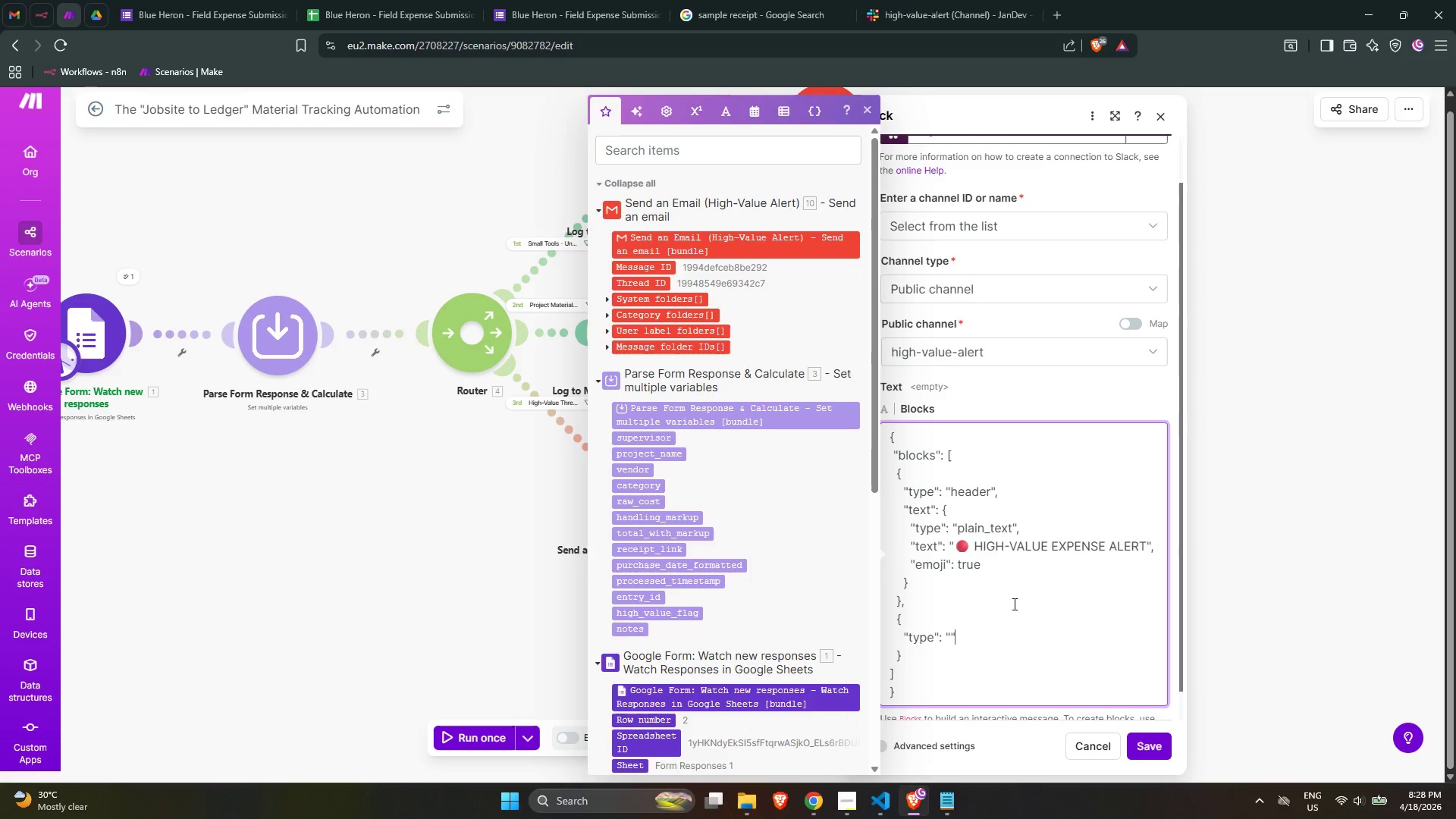 
key(ArrowLeft)
 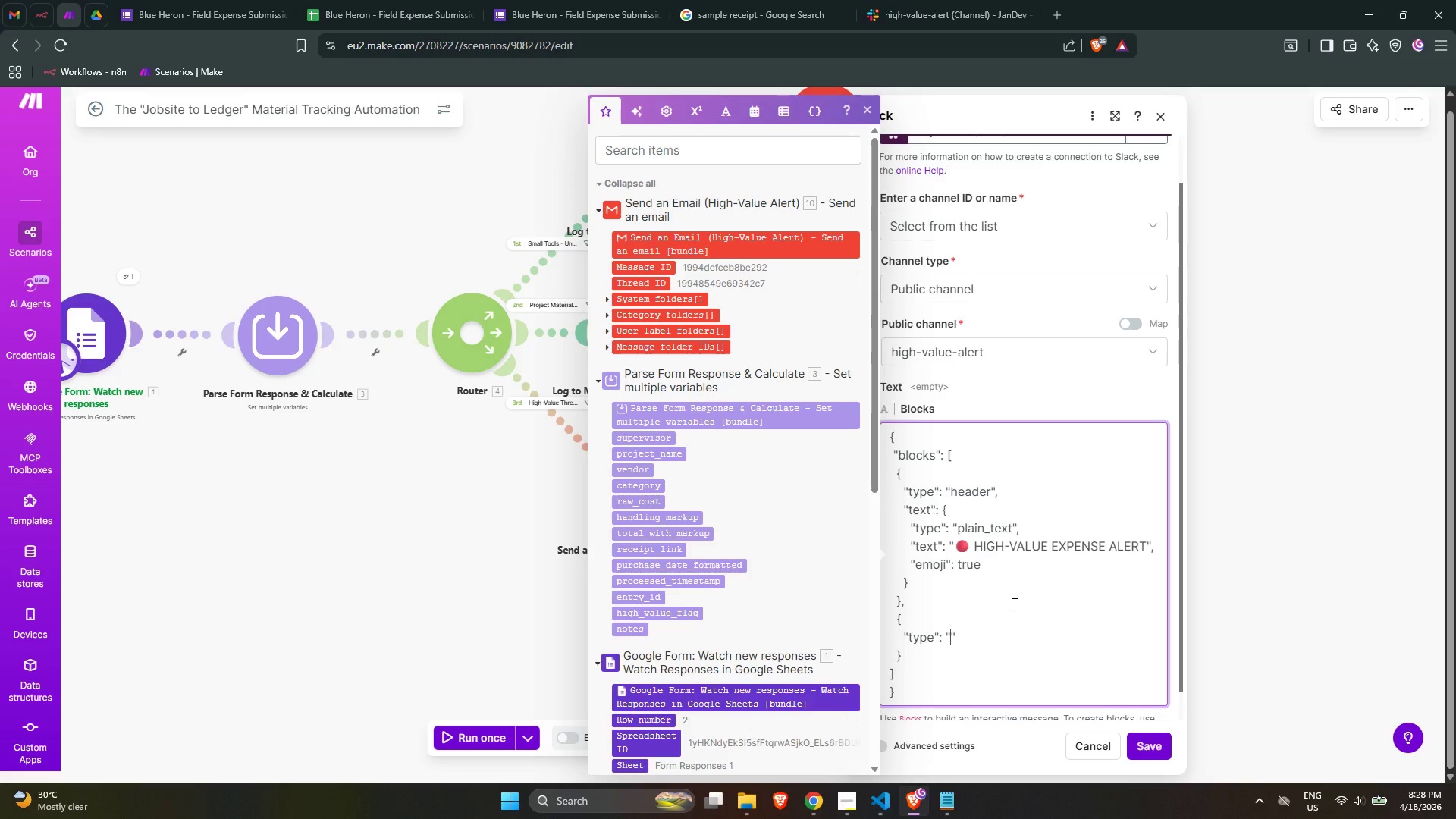 
type(section)
 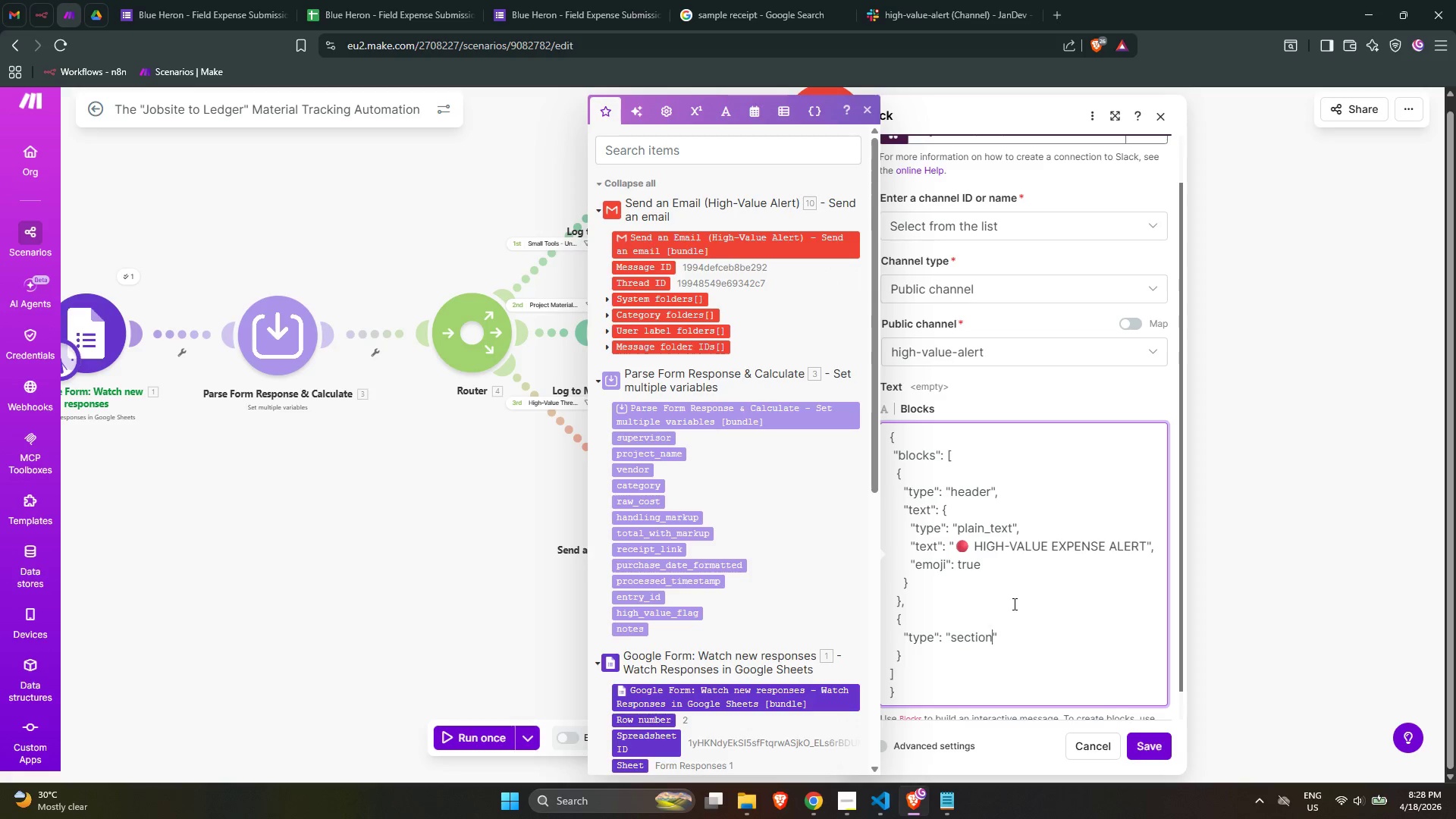 
key(ArrowRight)
 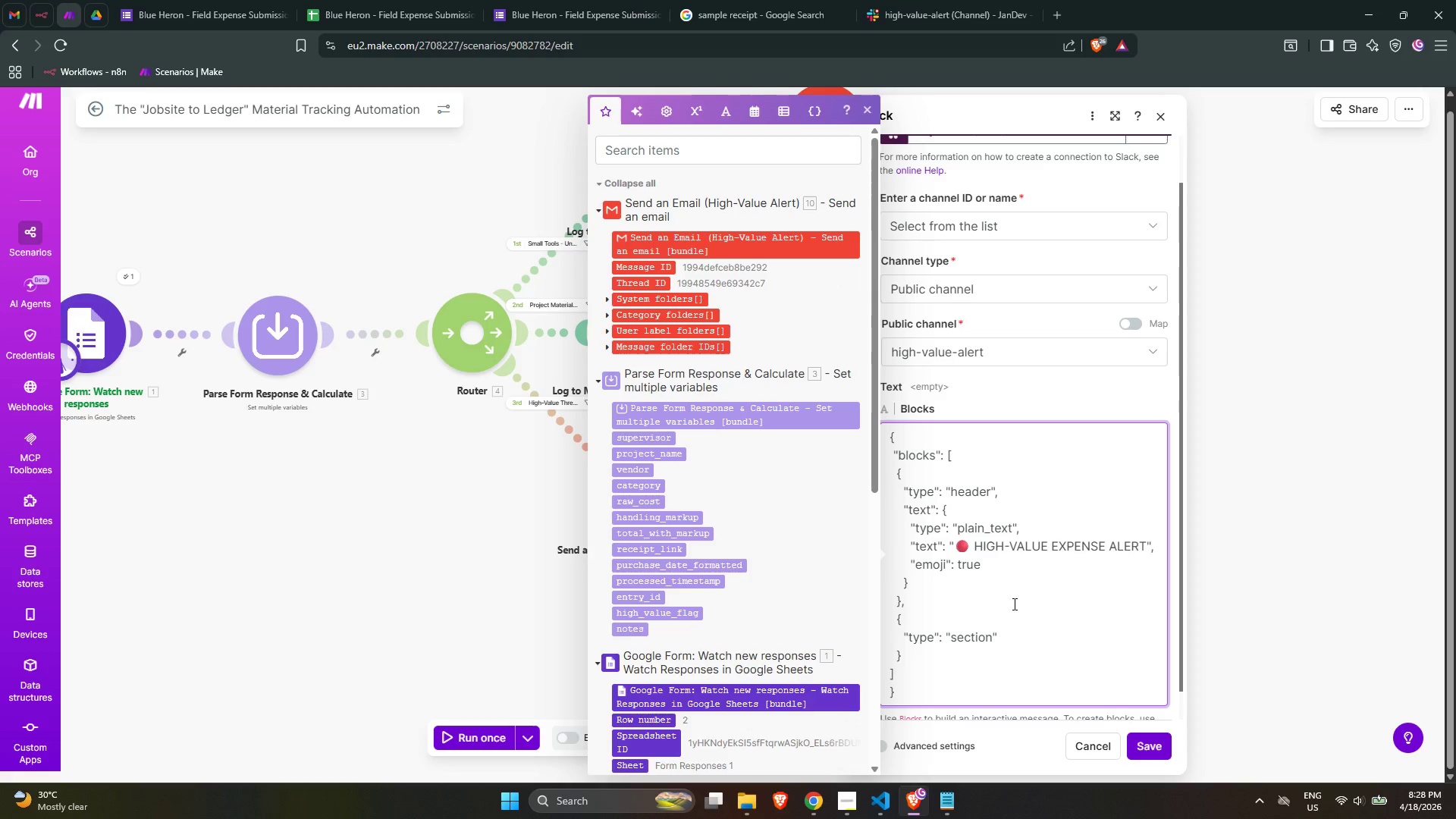 
key(Comma)
 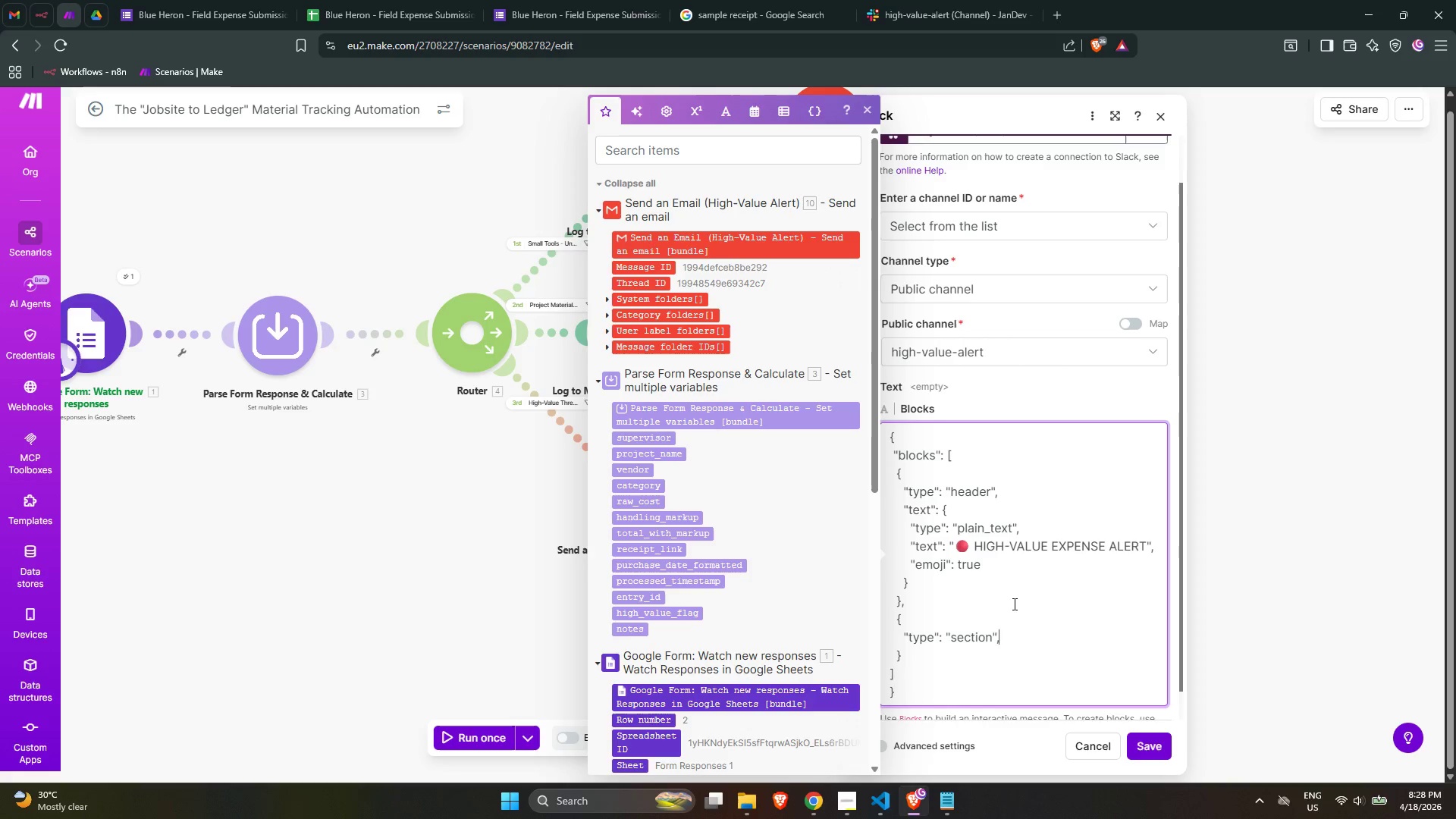 
key(Enter)
 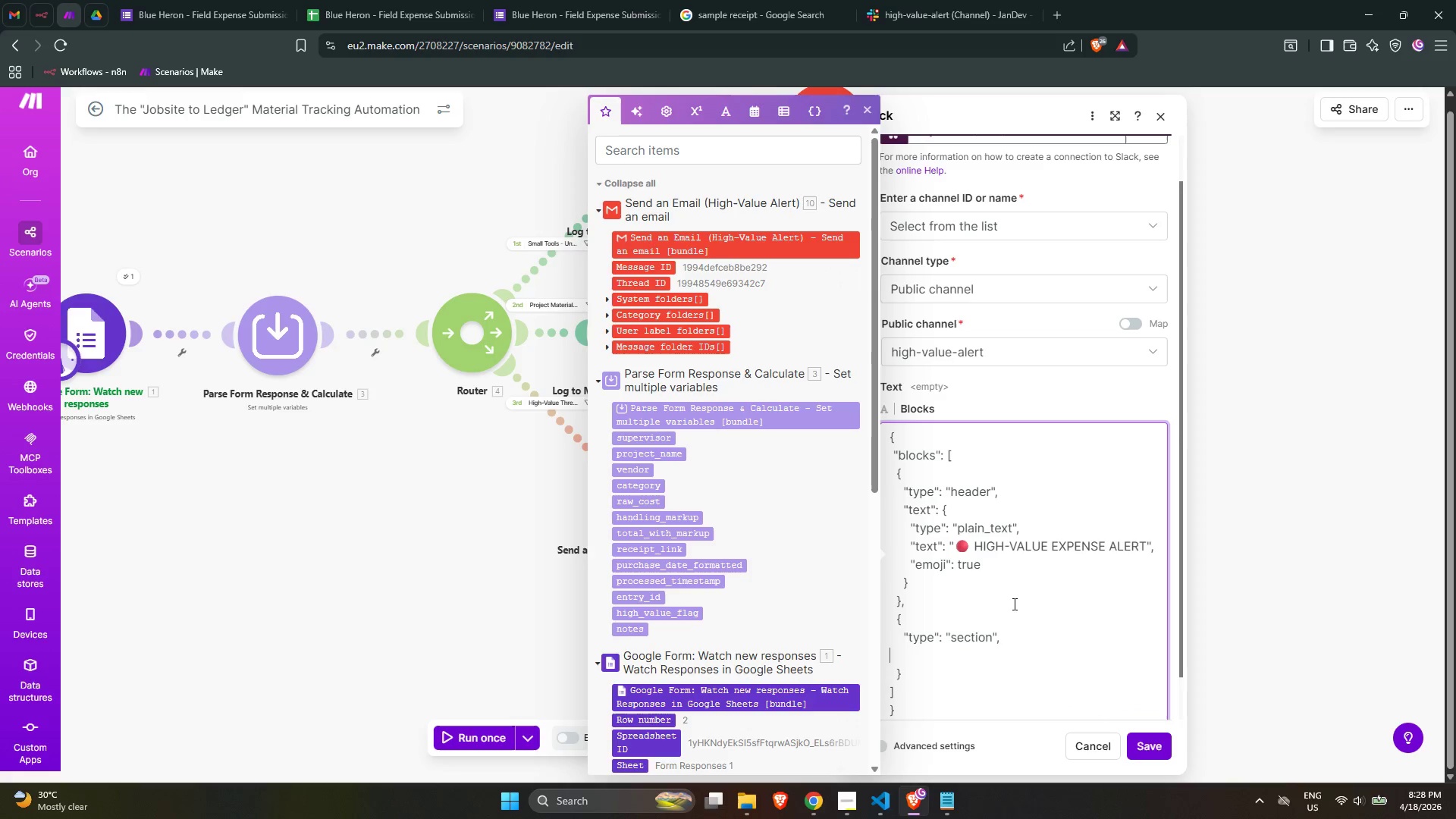 
key(Space)
 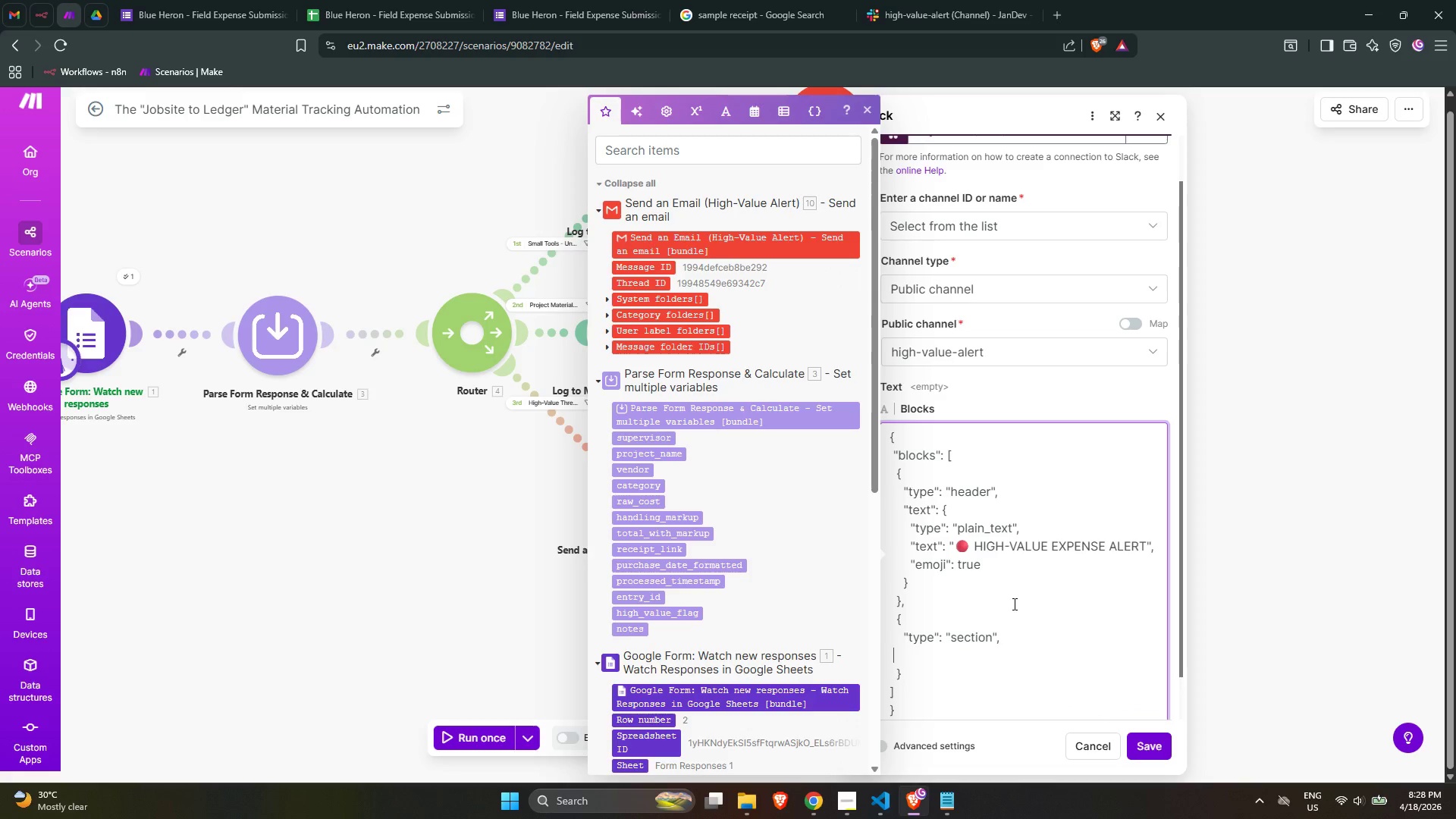 
key(Space)
 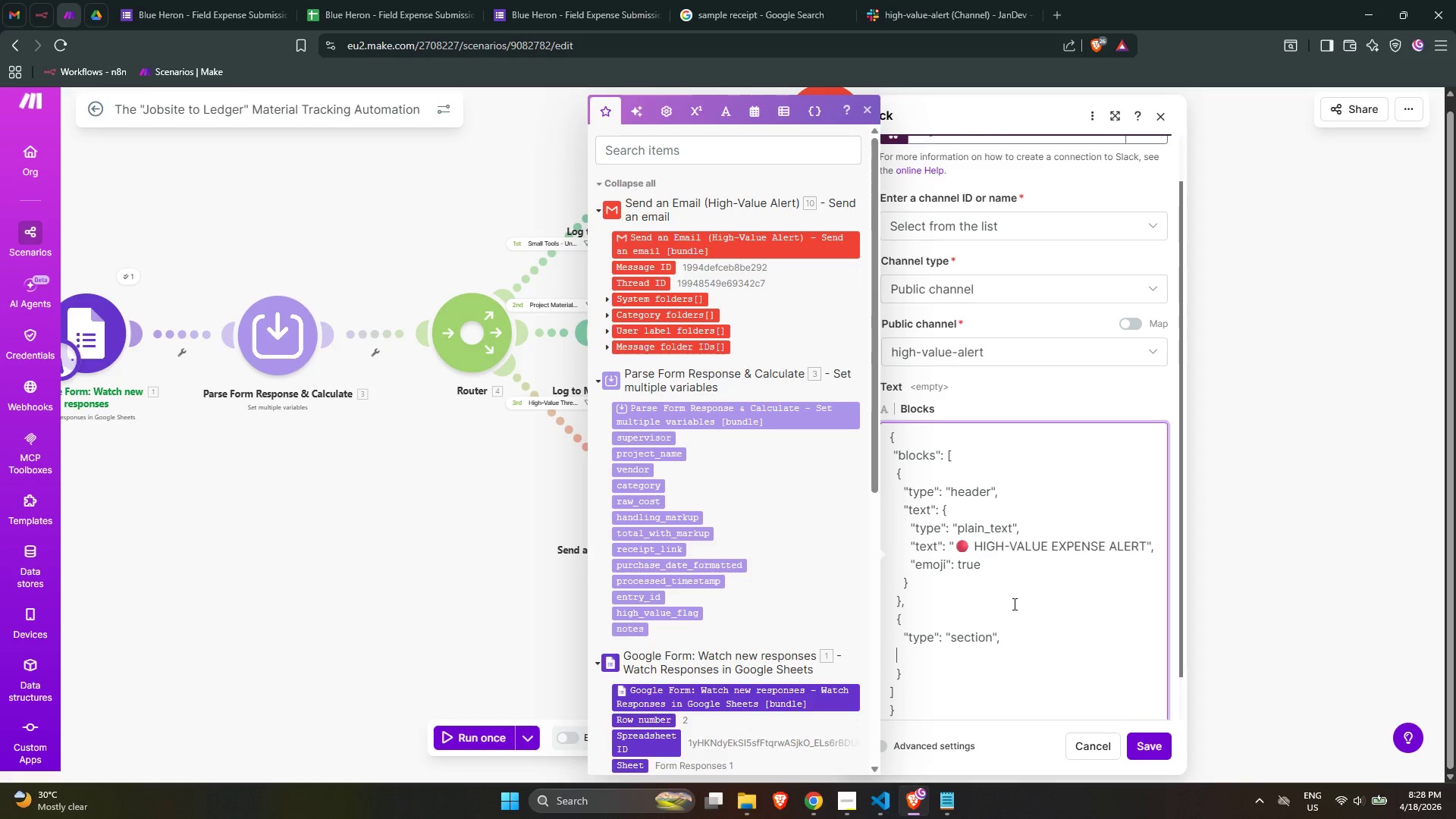 
key(Space)
 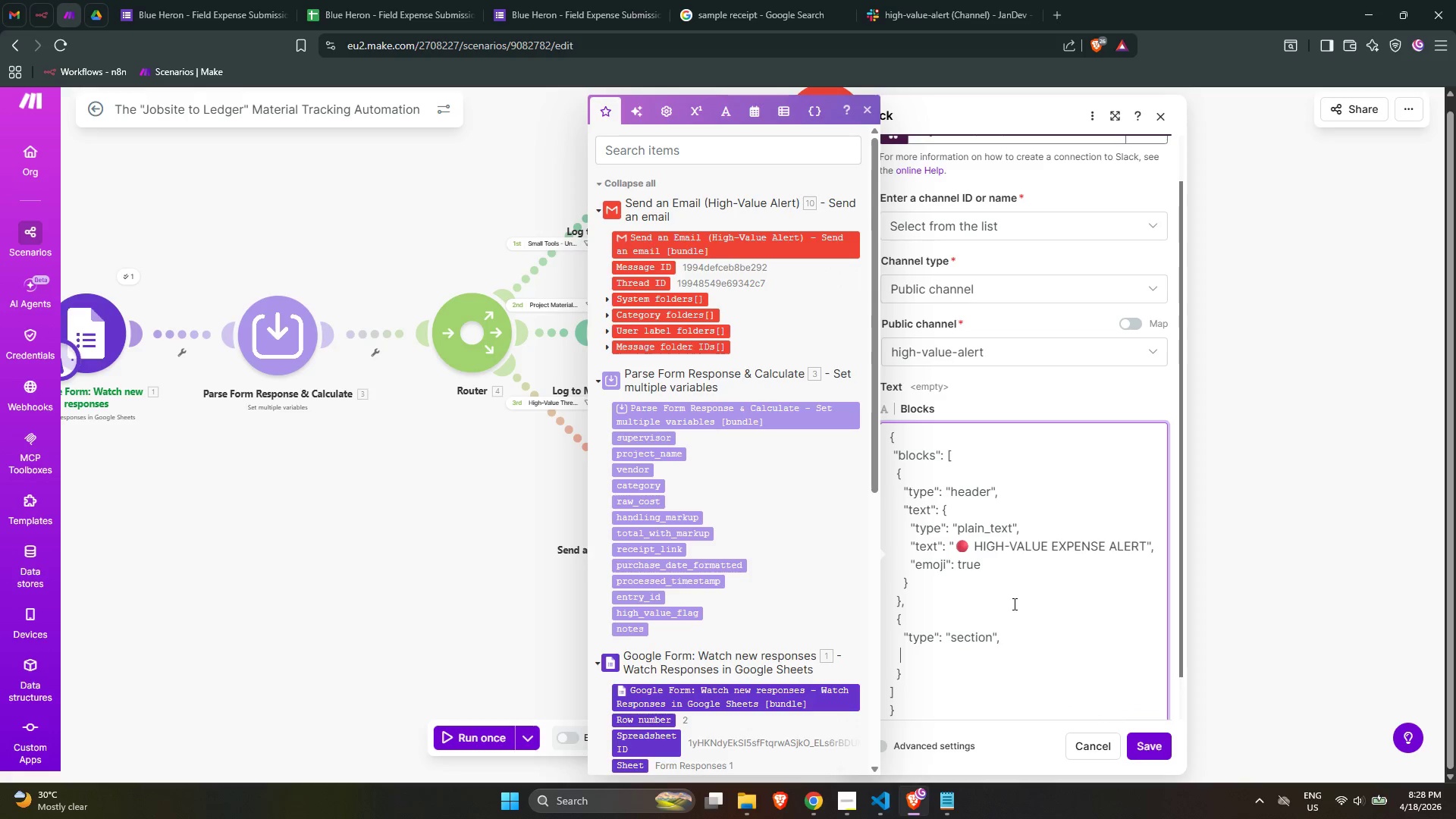 
key(Space)
 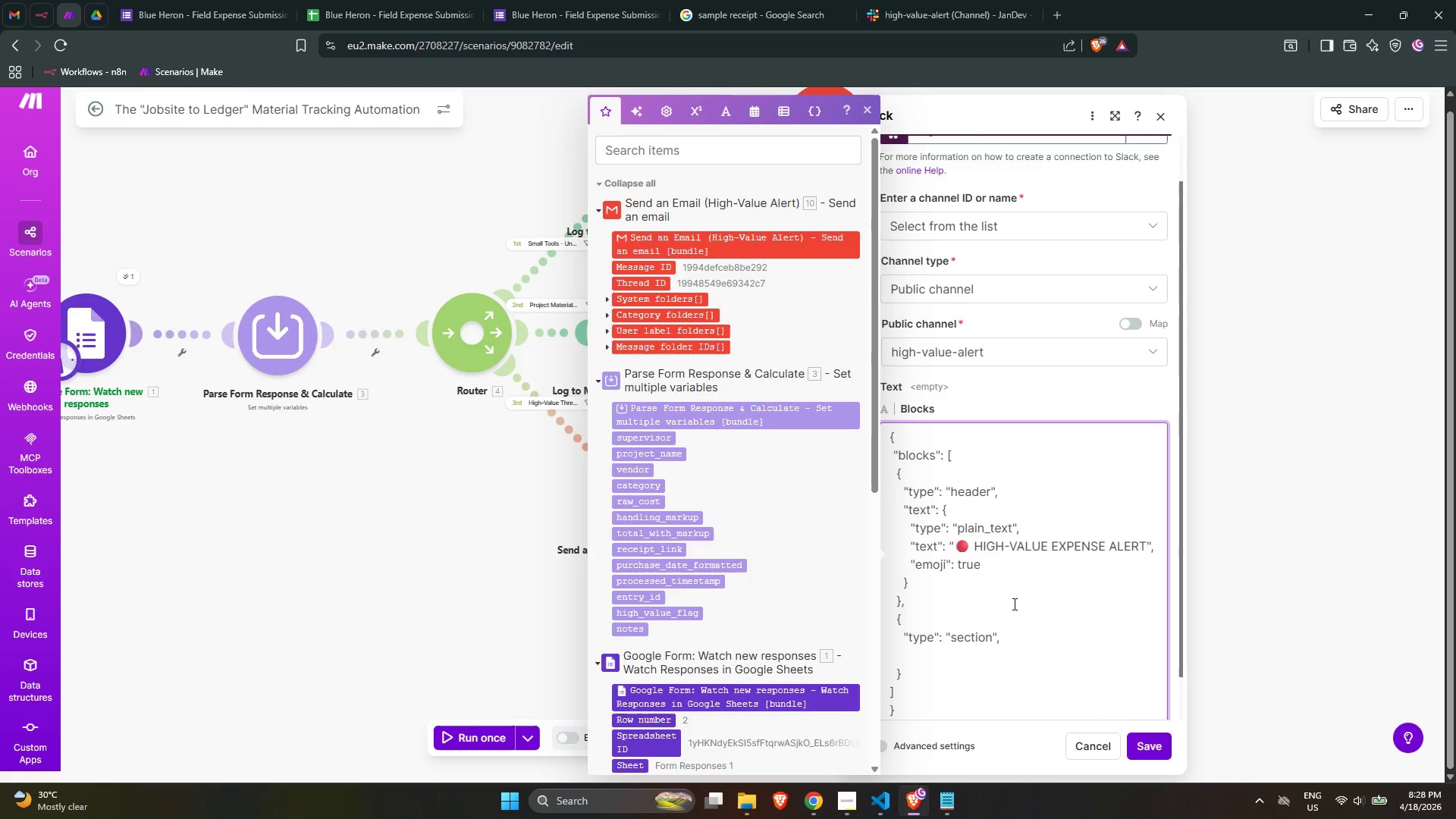 
key(Shift+Quote)
 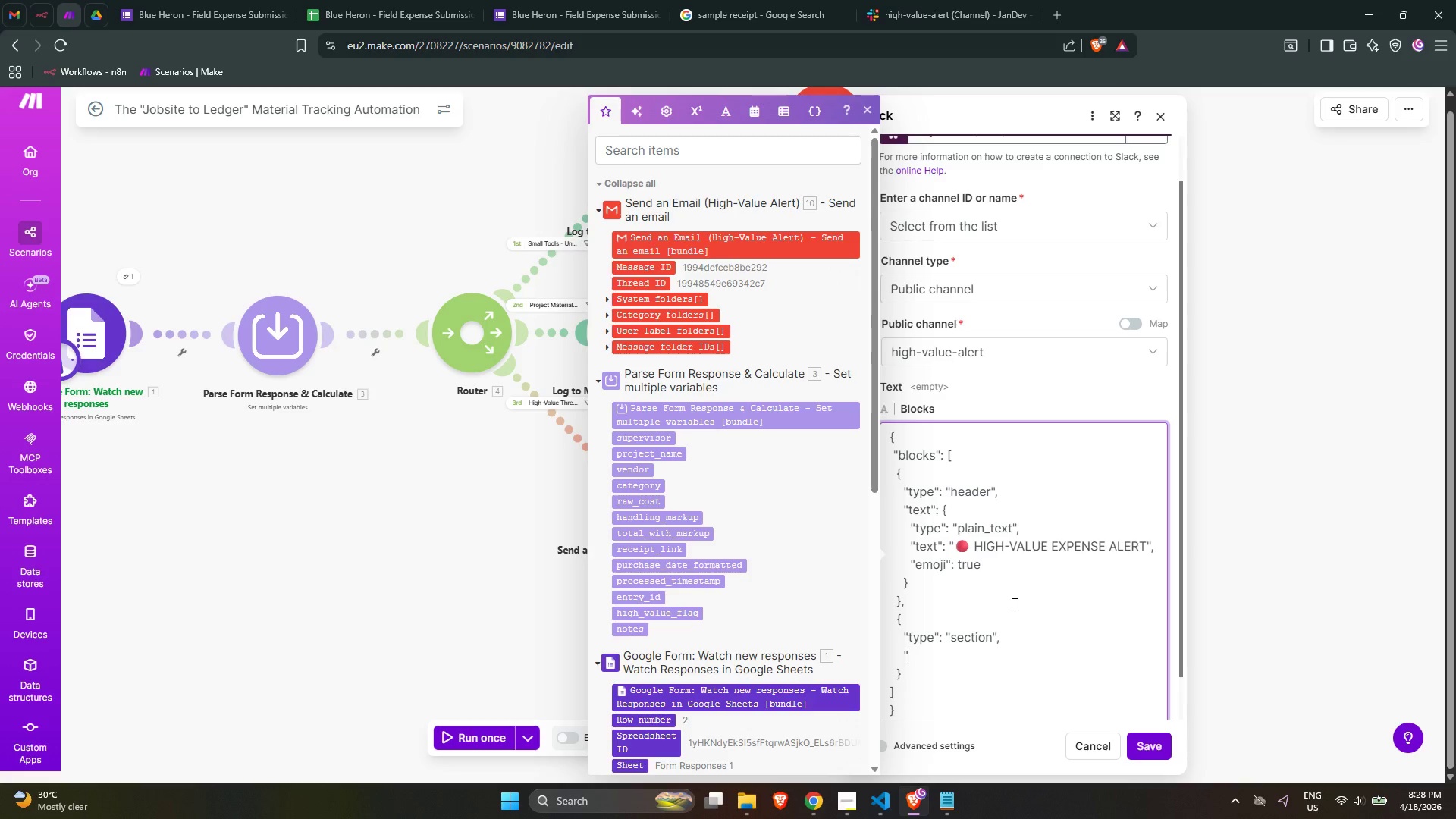 
type(fields": [])
 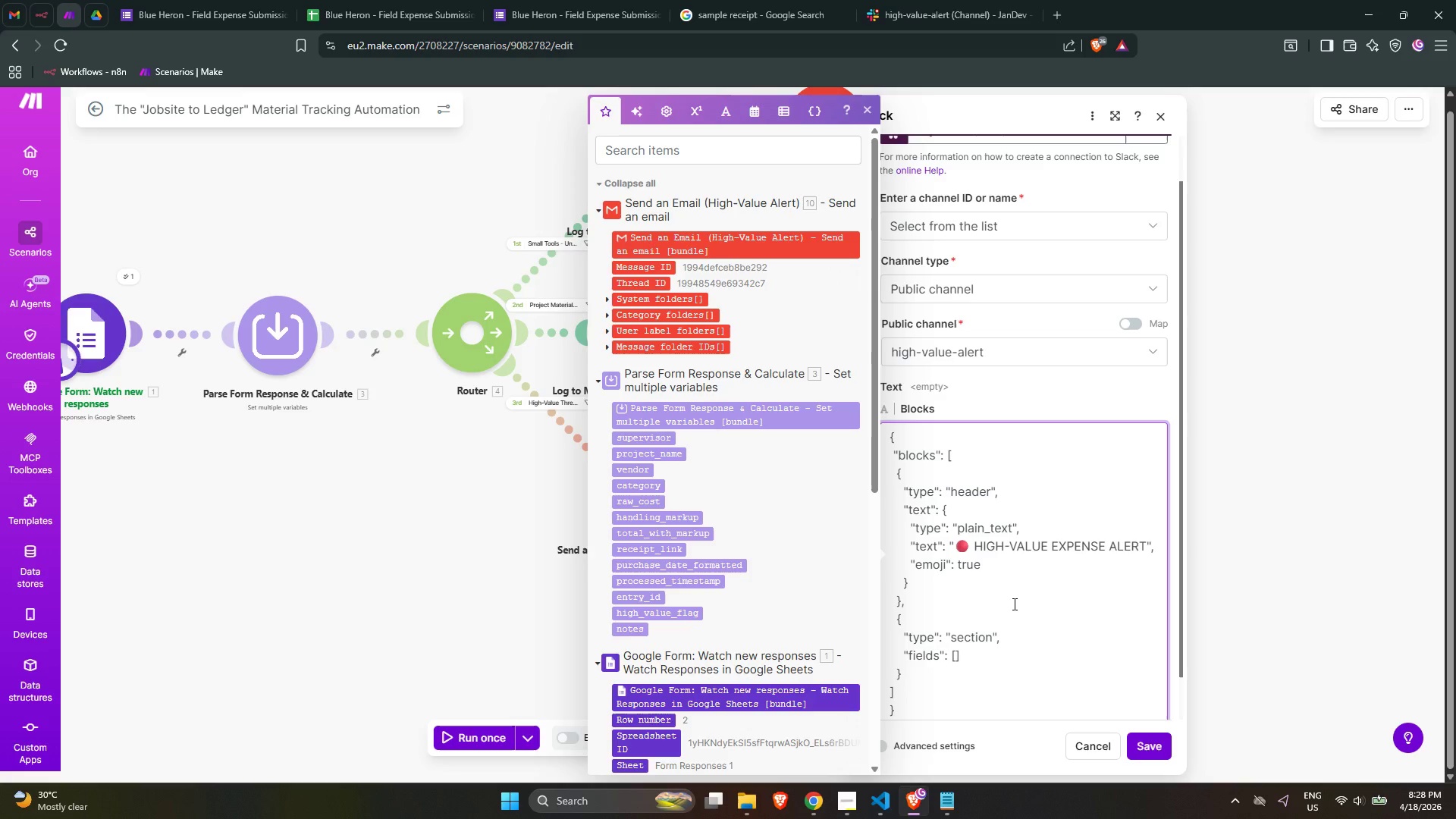 
key(ArrowLeft)
 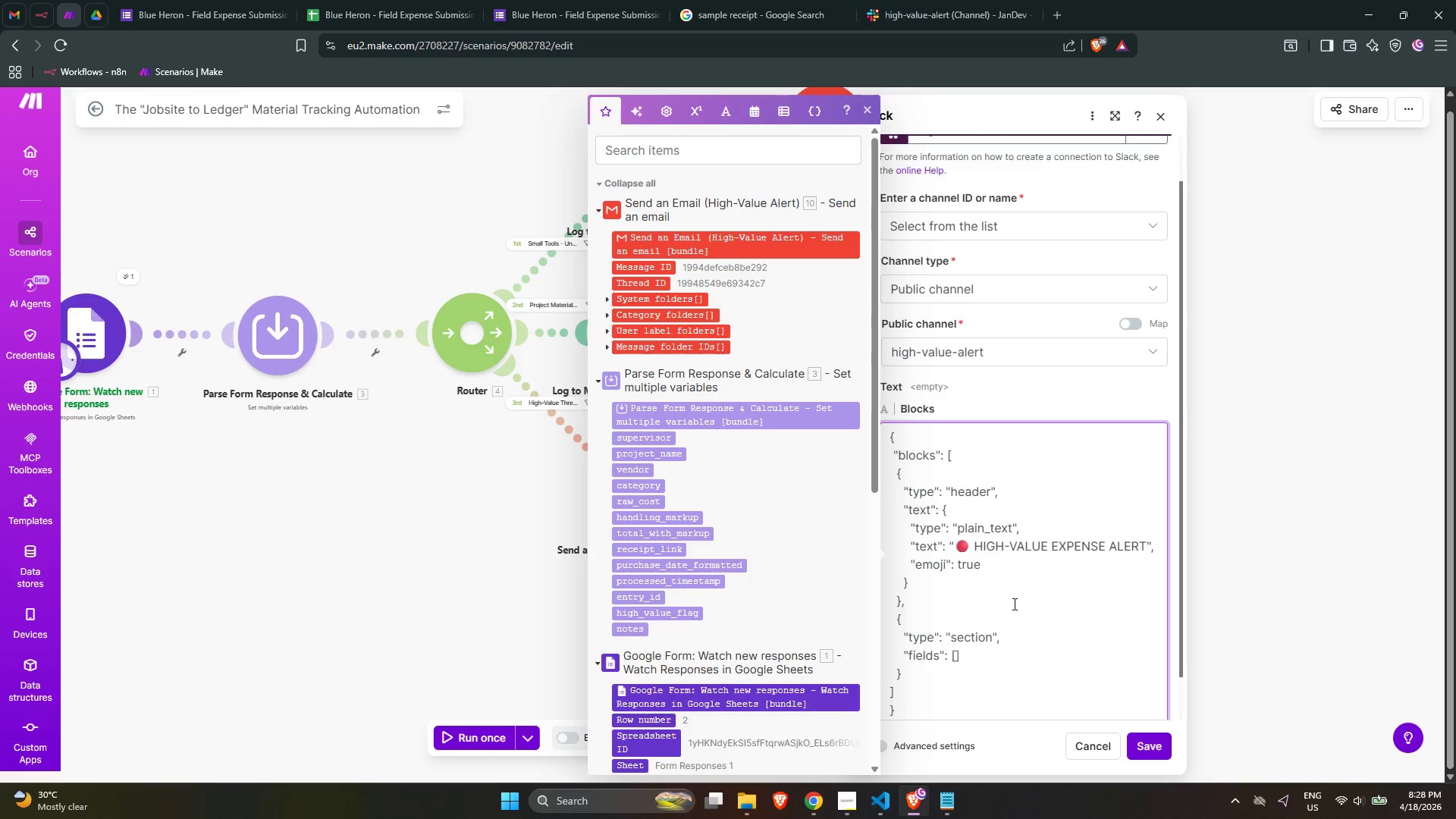 
key(Enter)
 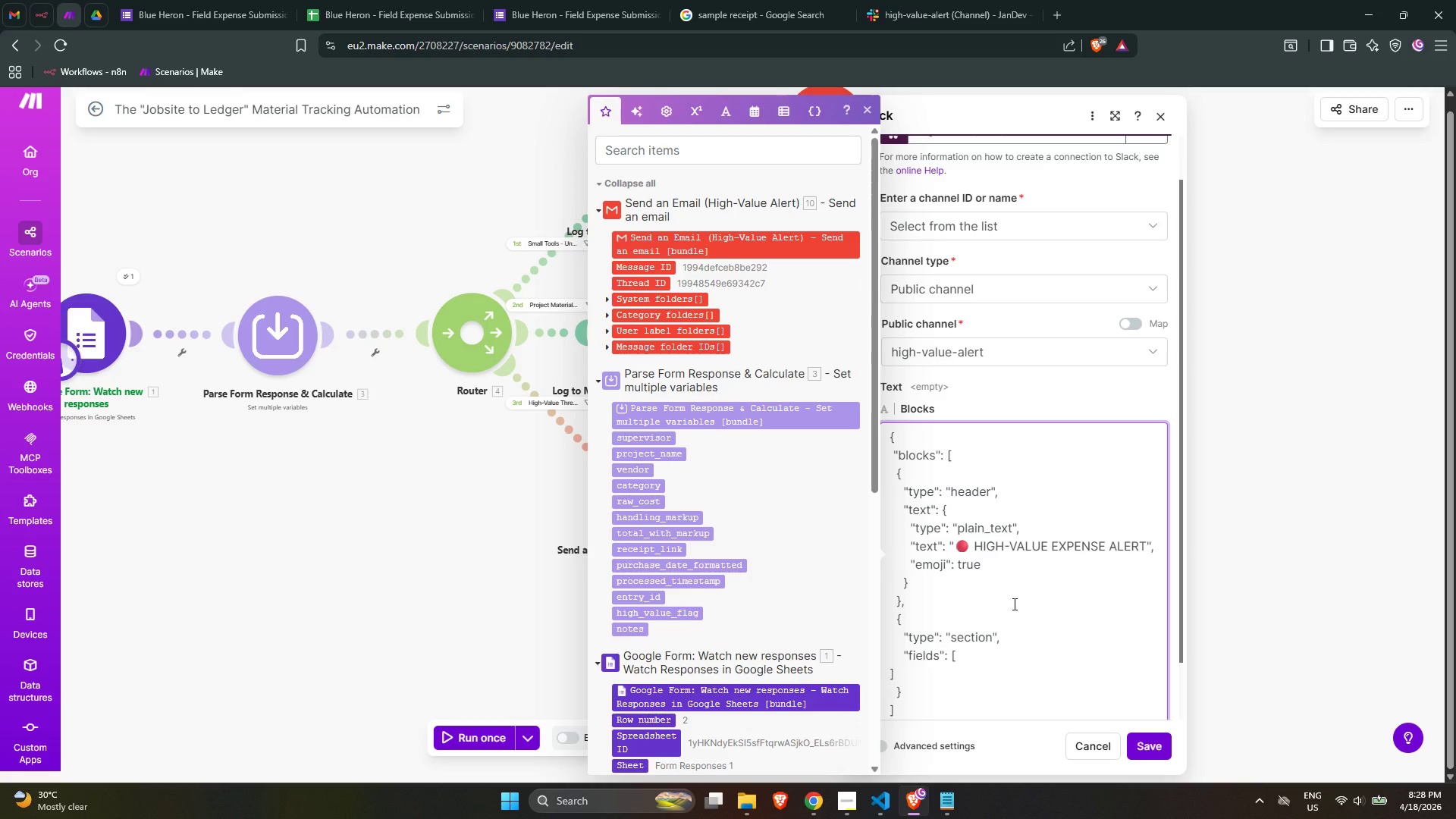 
key(Space)
 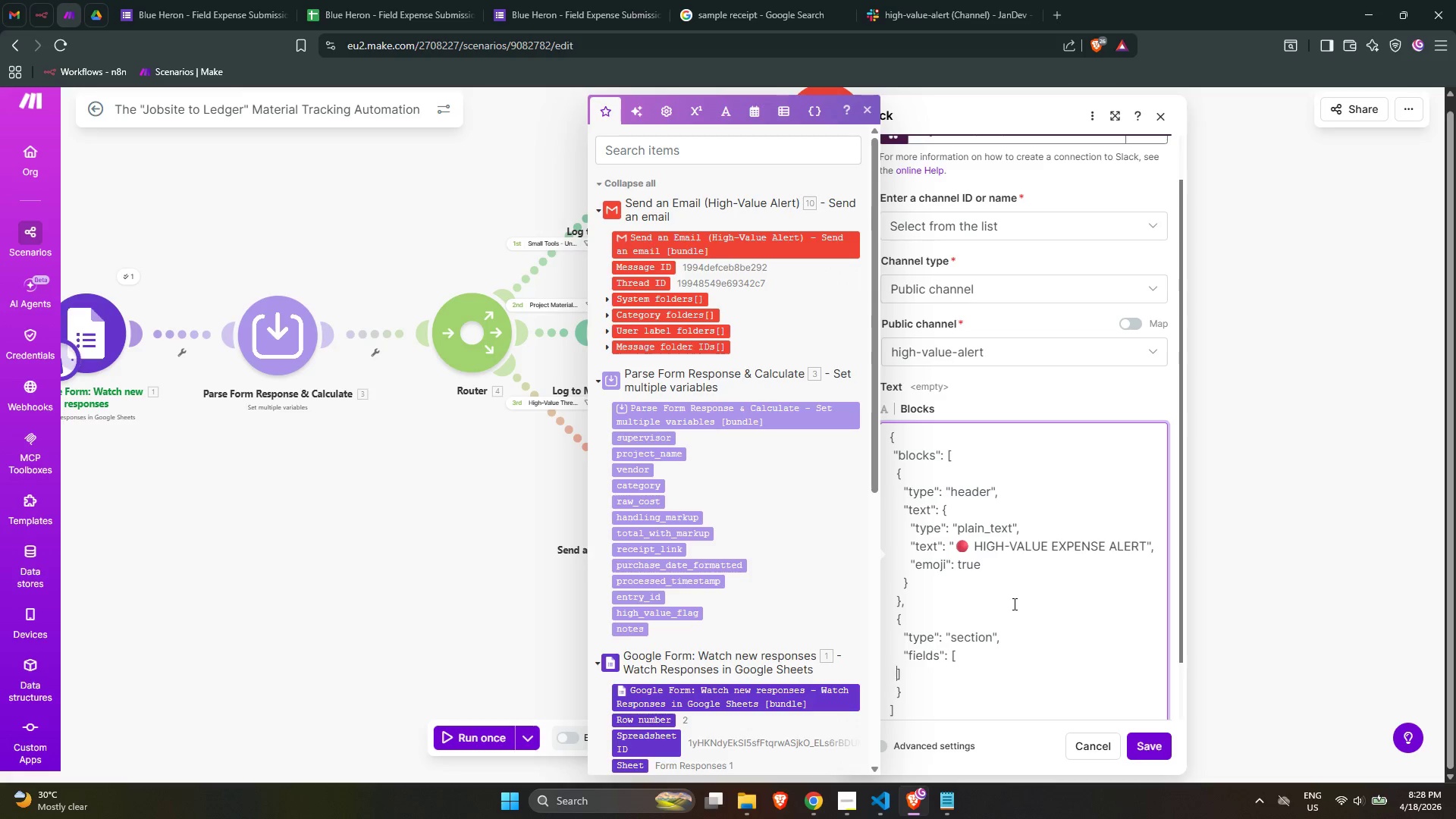 
key(Space)
 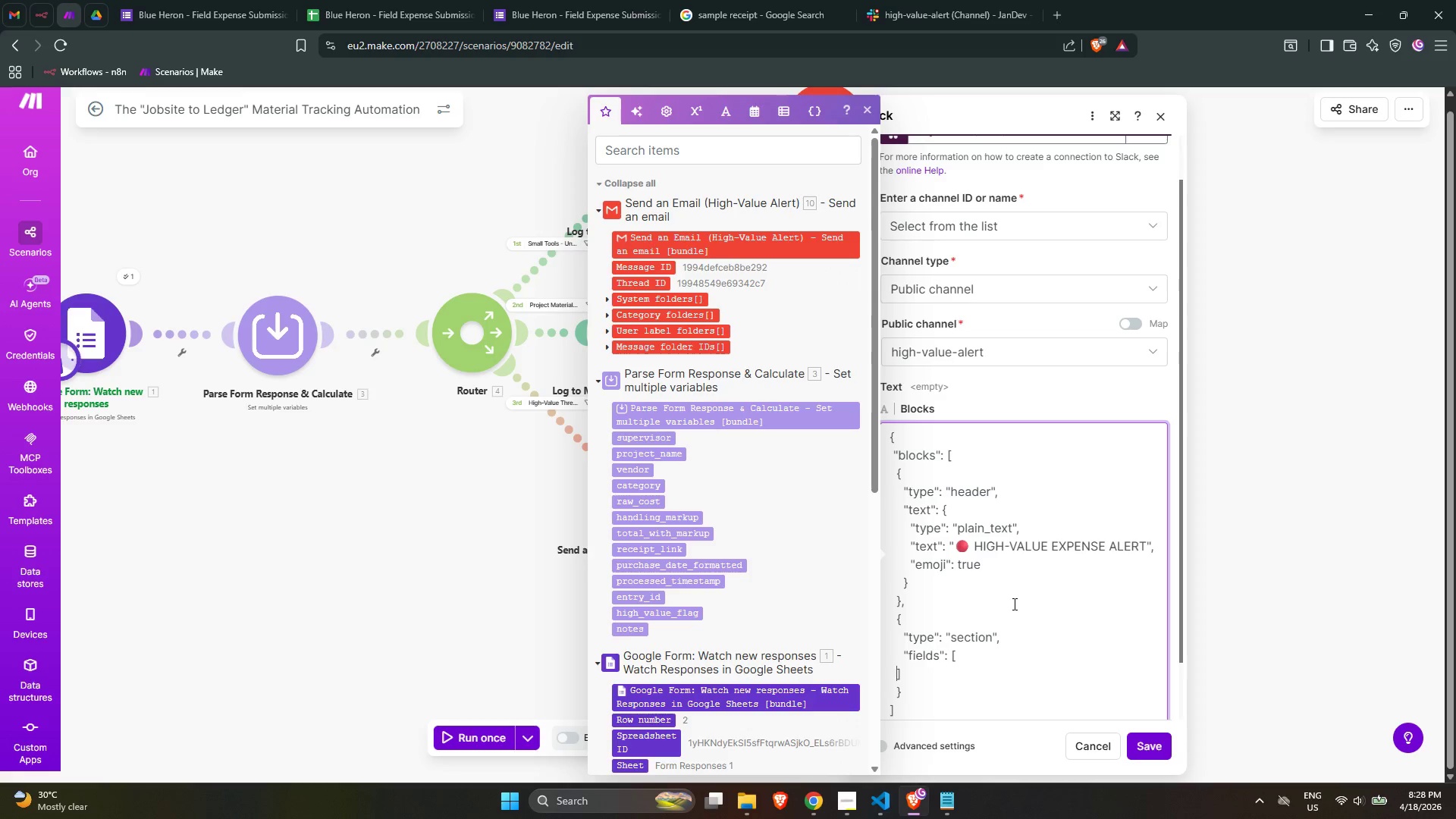 
key(Space)
 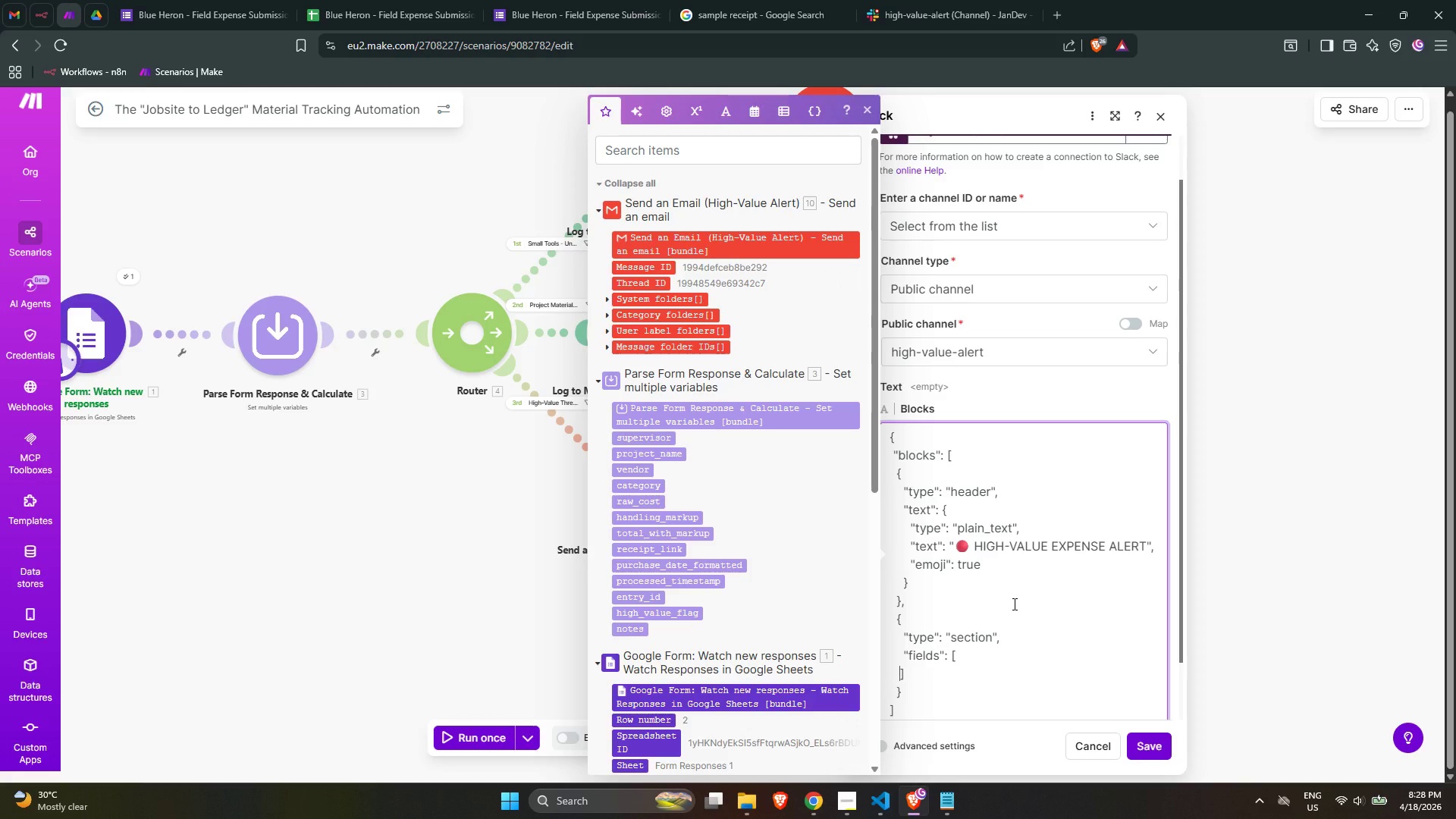 
key(Space)
 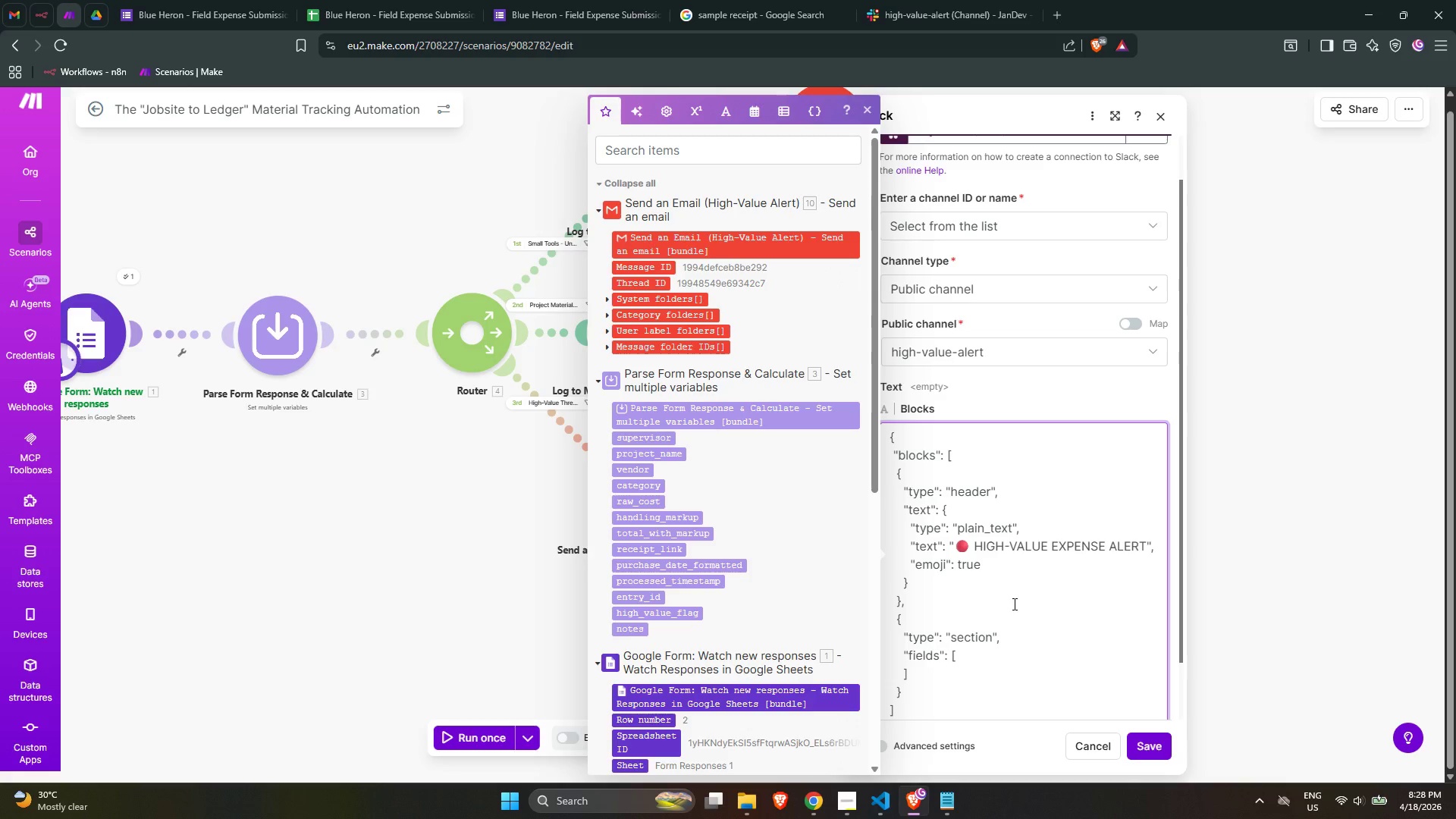 
left_click([975, 651])
 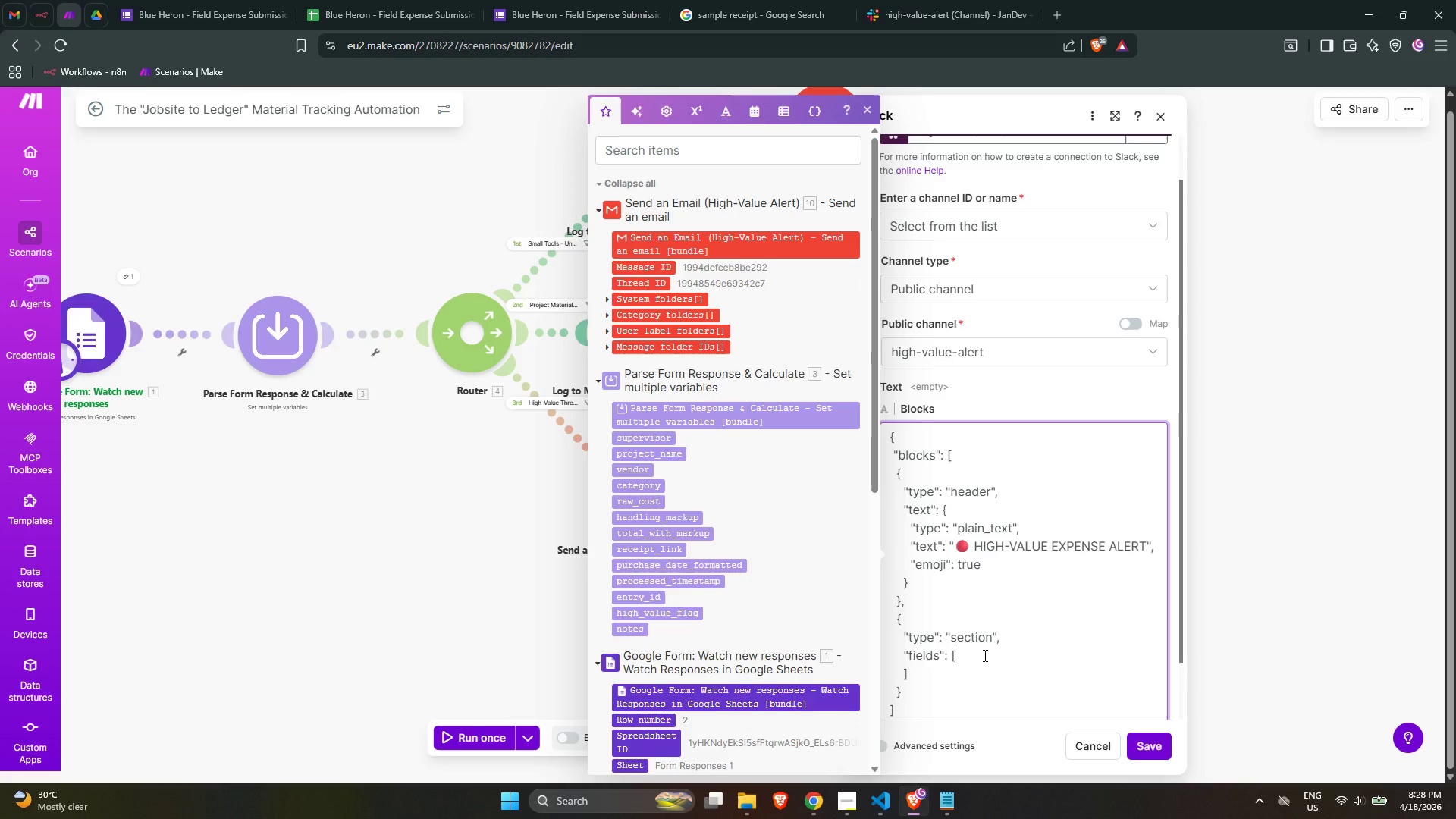 
key(Enter)
 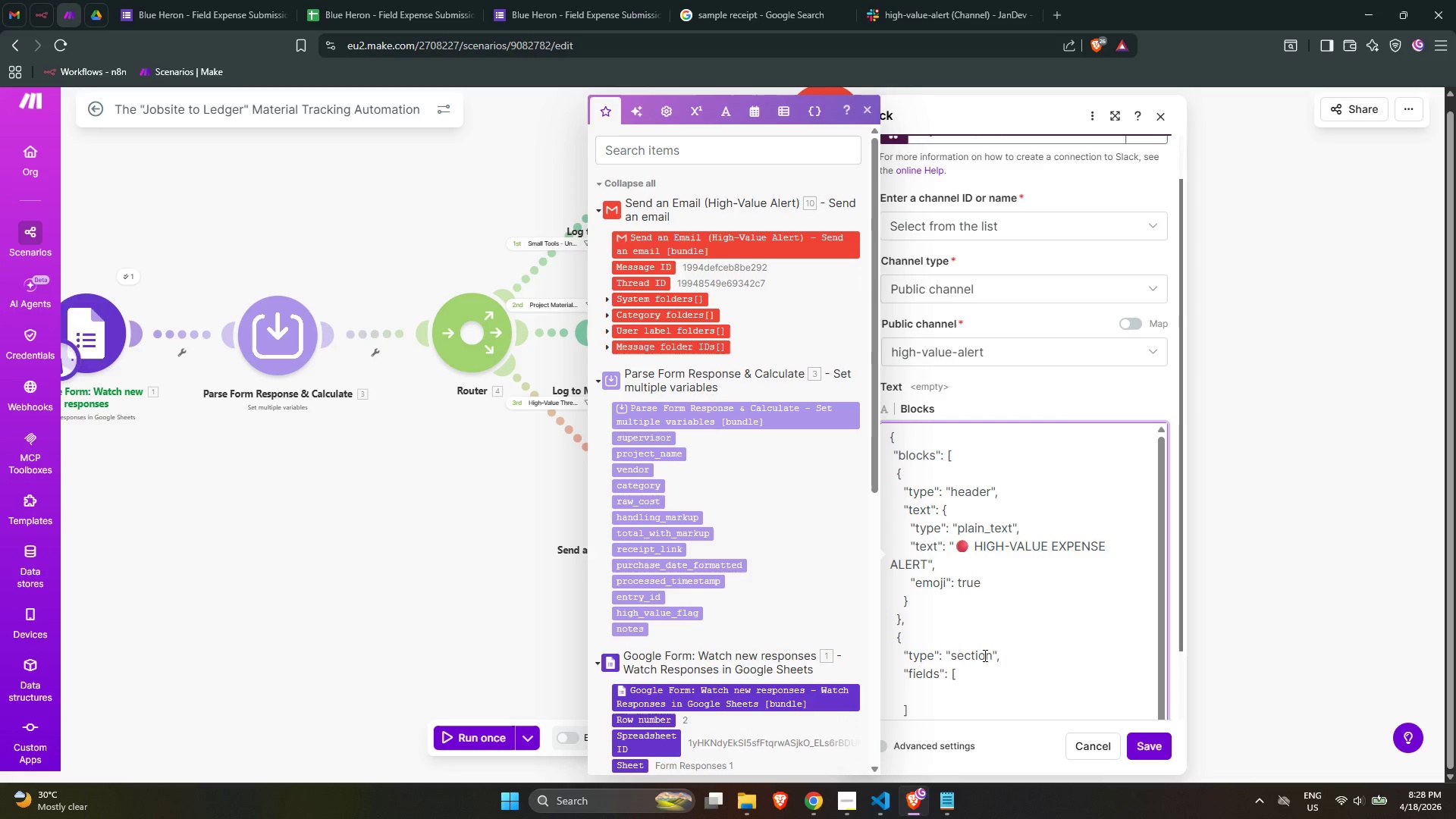 
key(Space)
 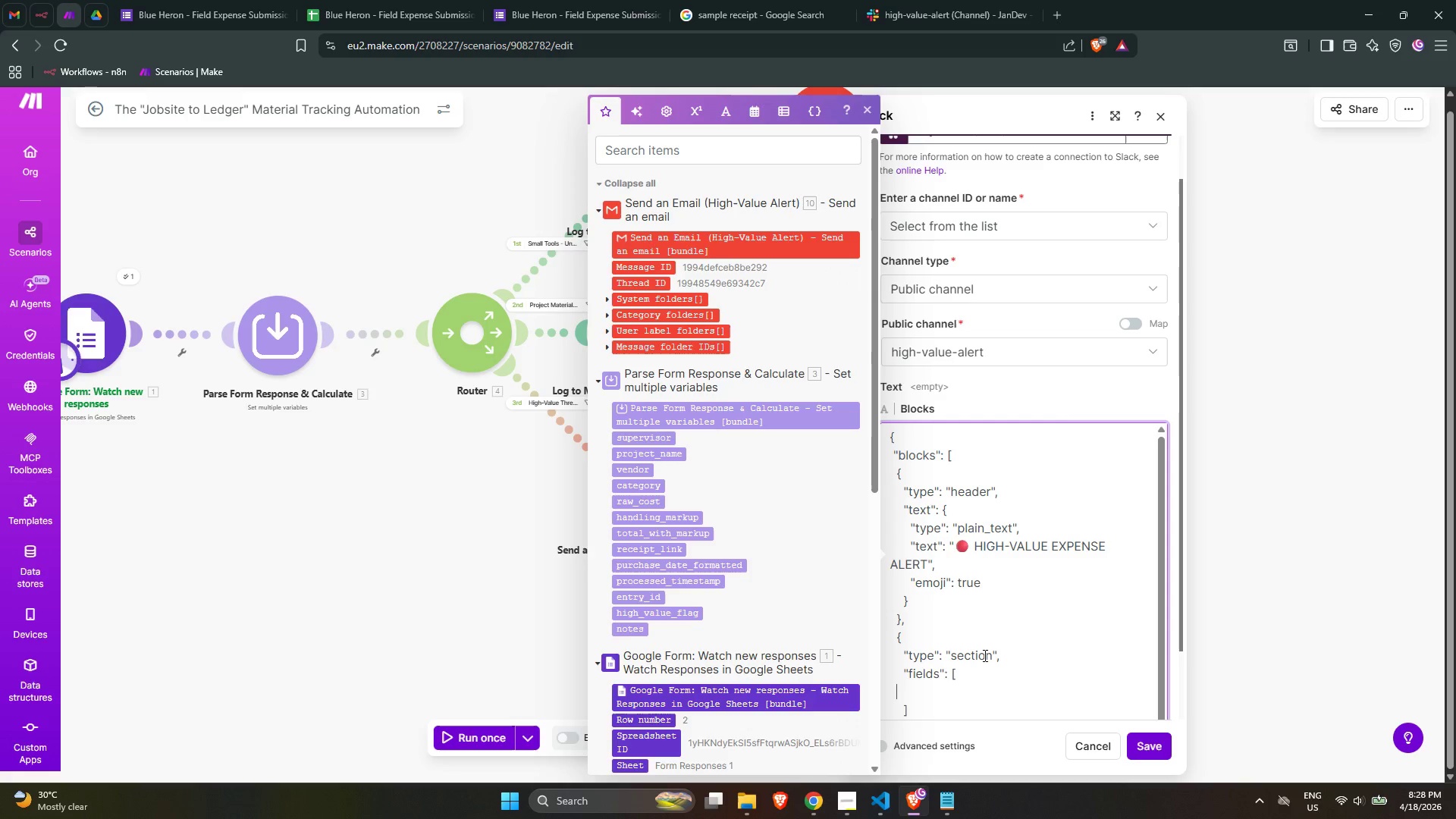 
key(Space)
 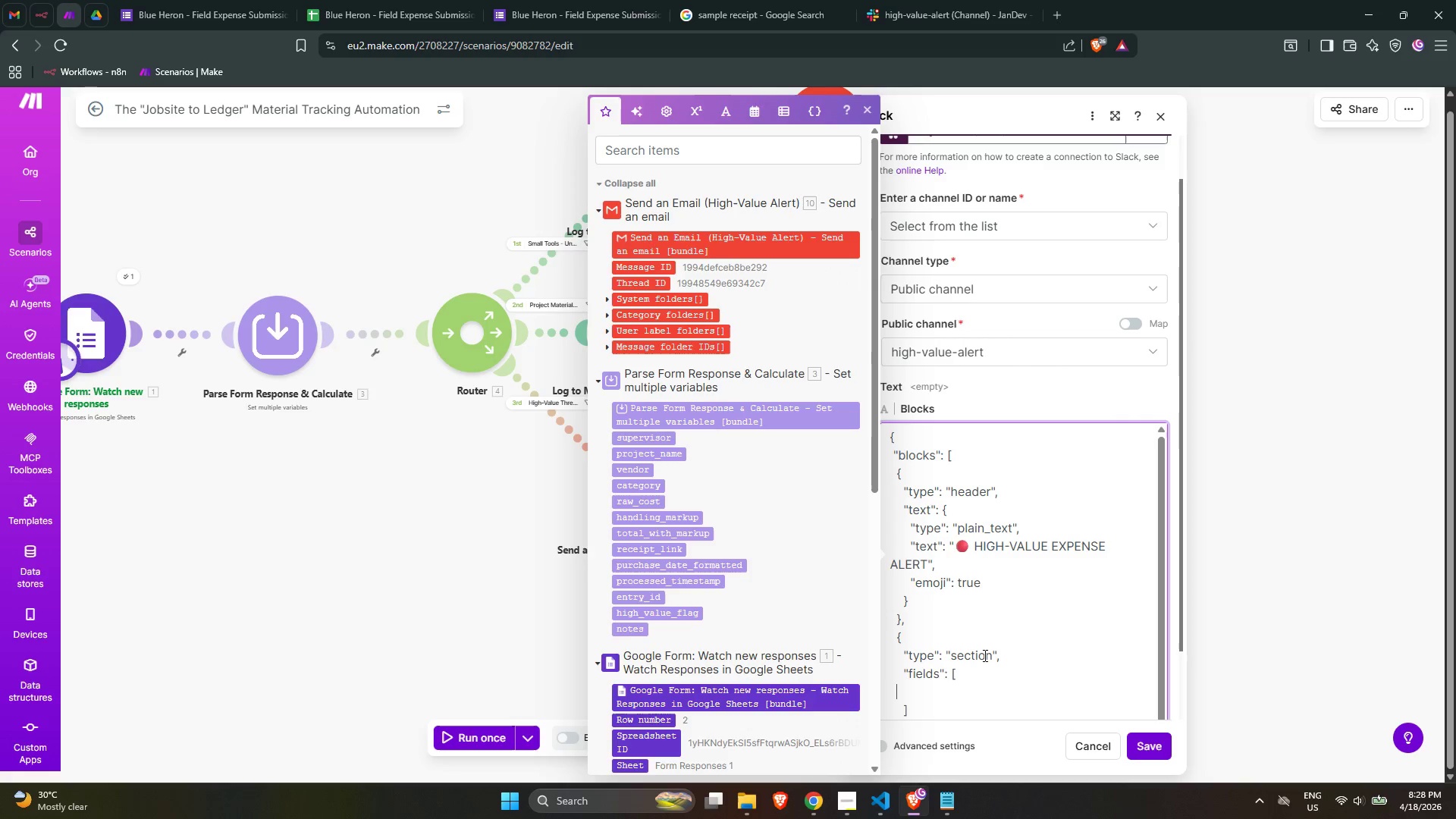 
key(Space)
 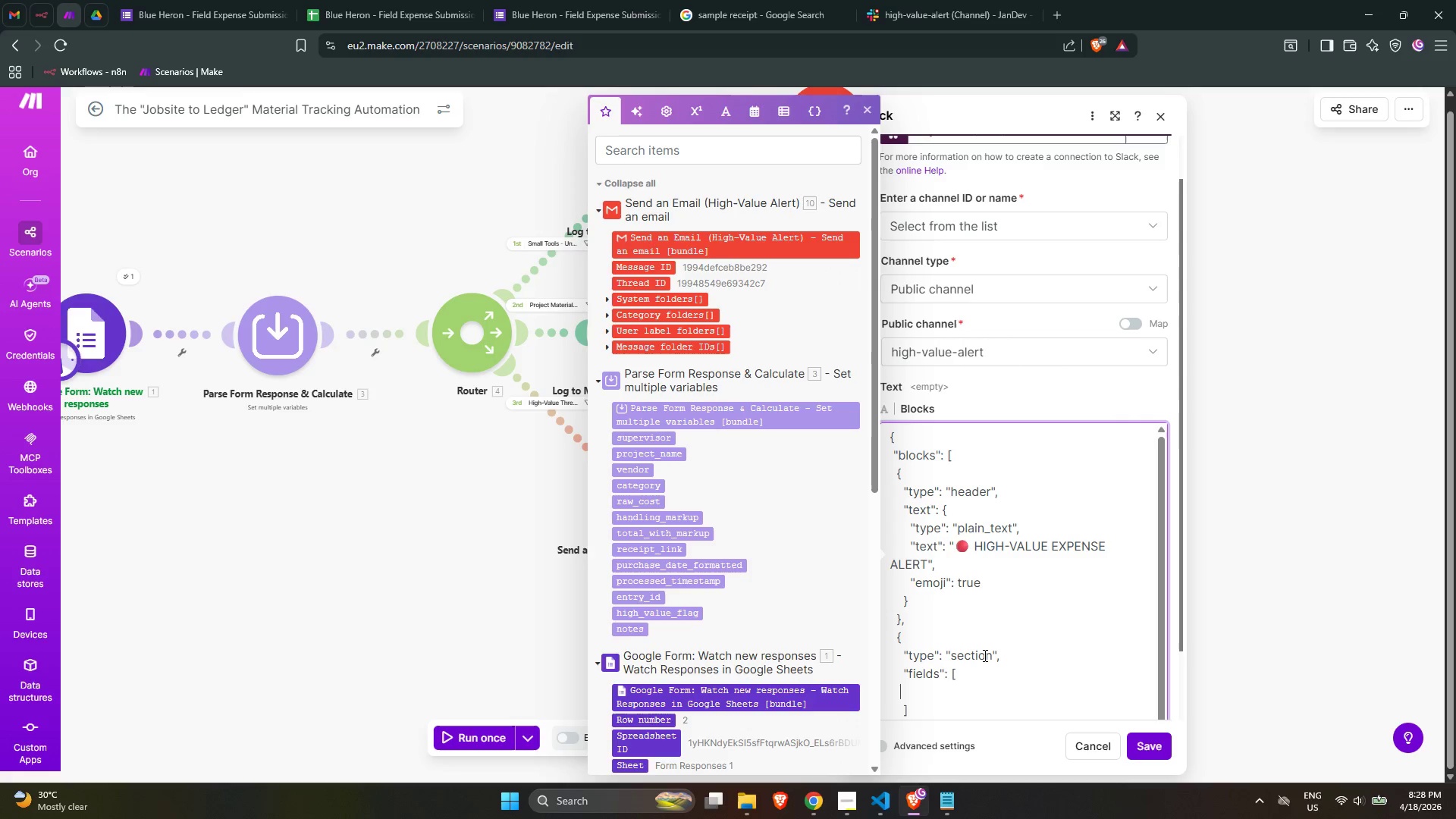 
key(Space)
 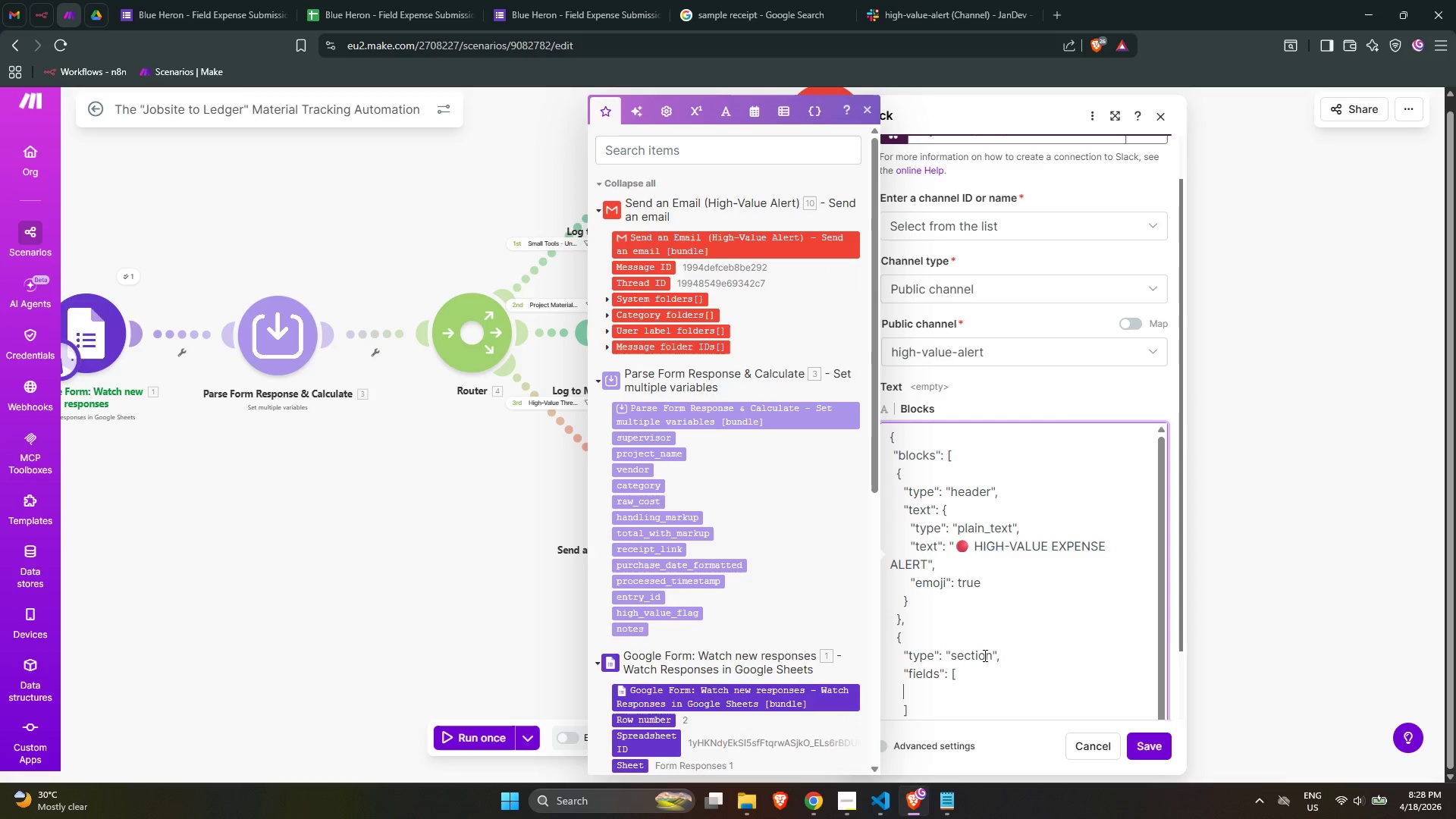 
key(Space)
 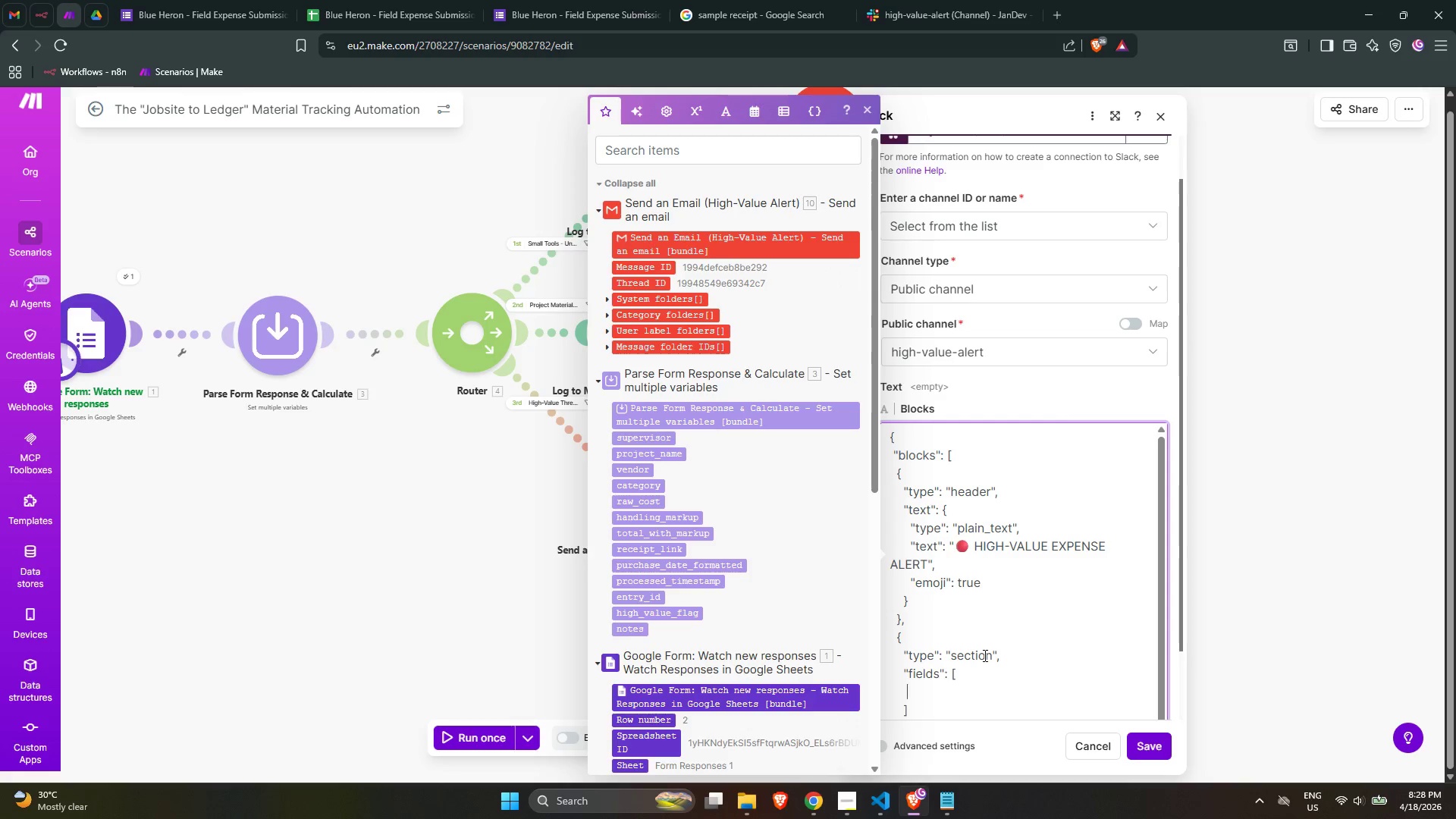 
key(Shift+BracketLeft)
 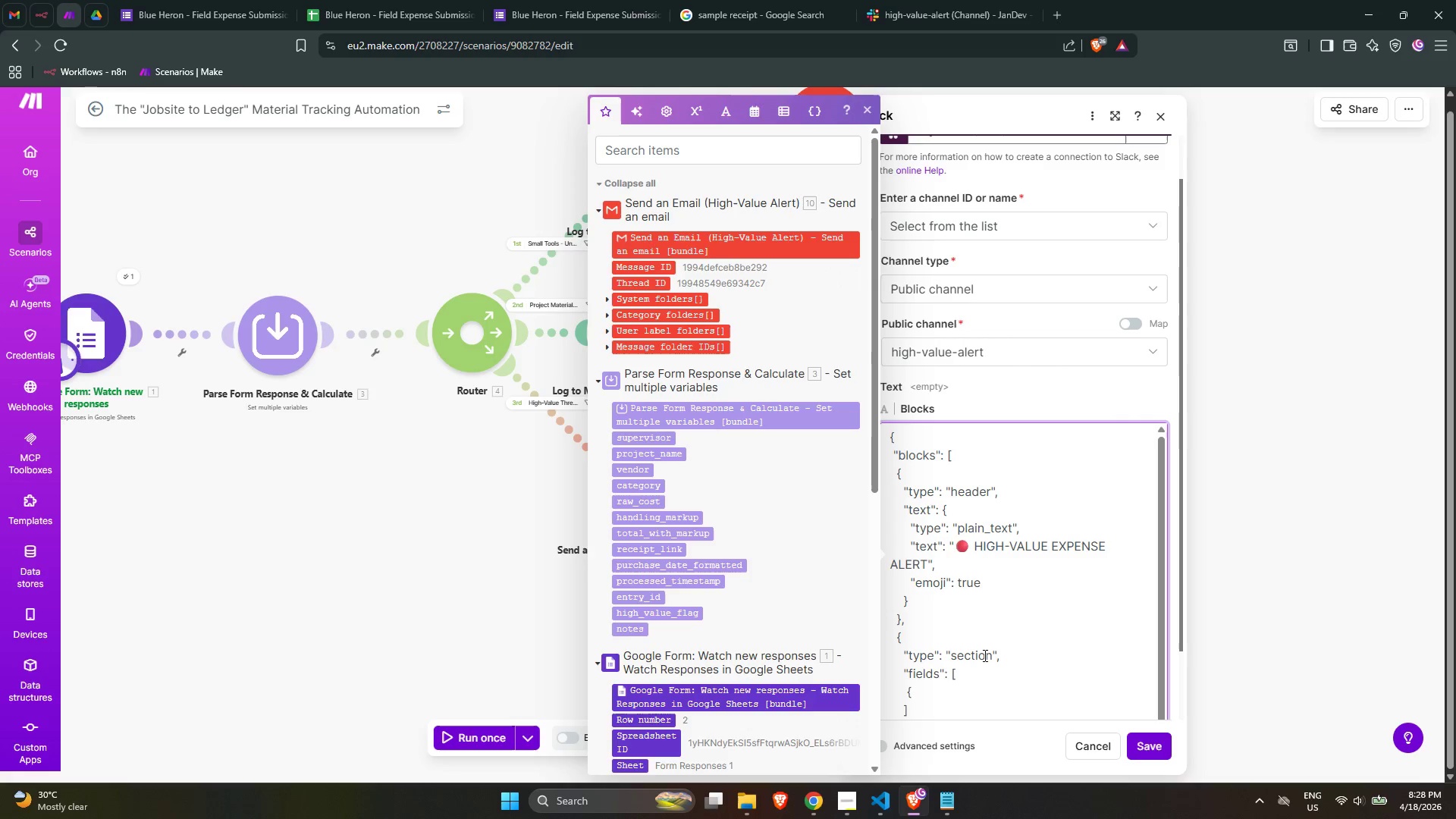 
key(Shift+BracketRight)
 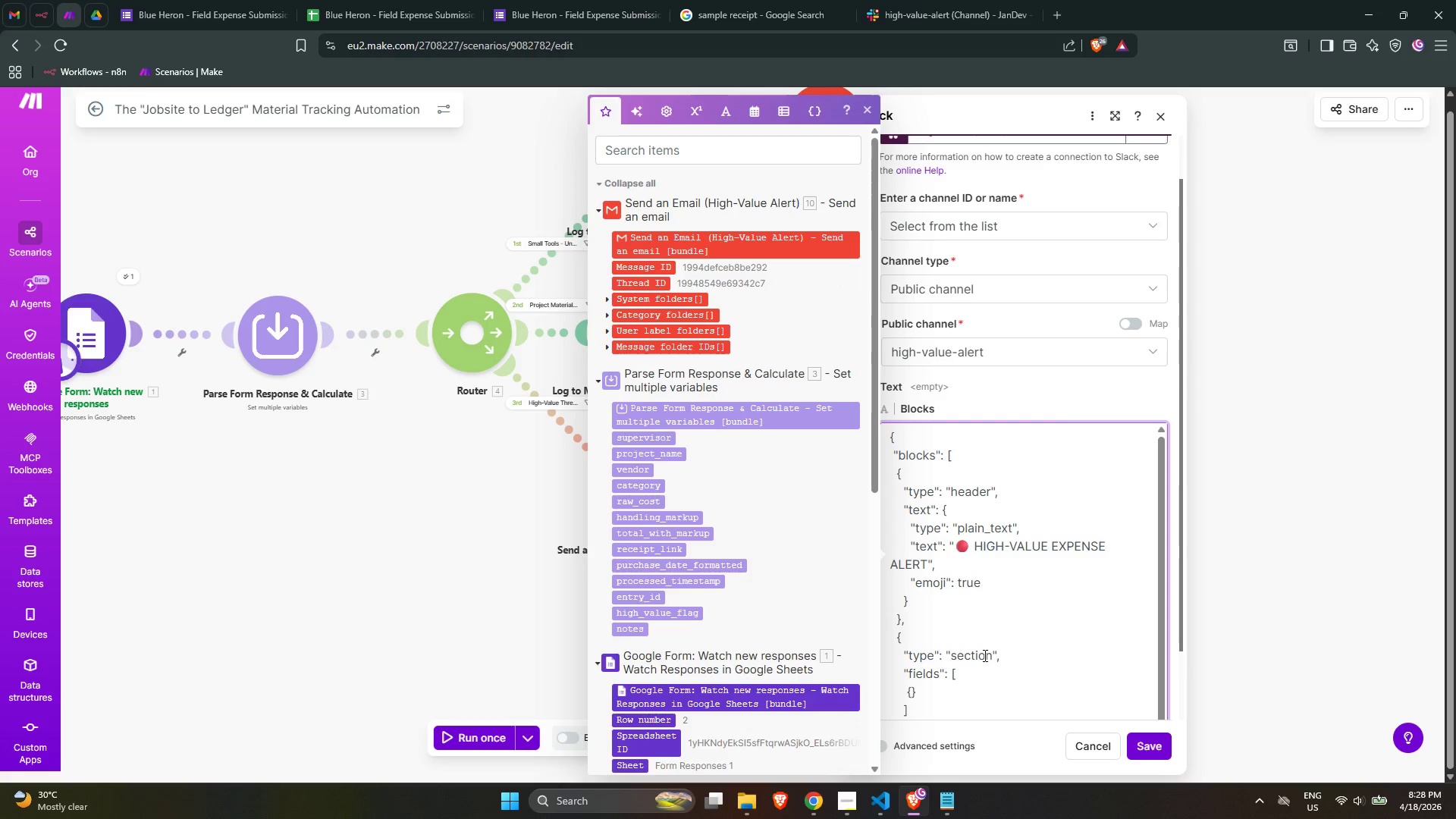 
key(ArrowLeft)
 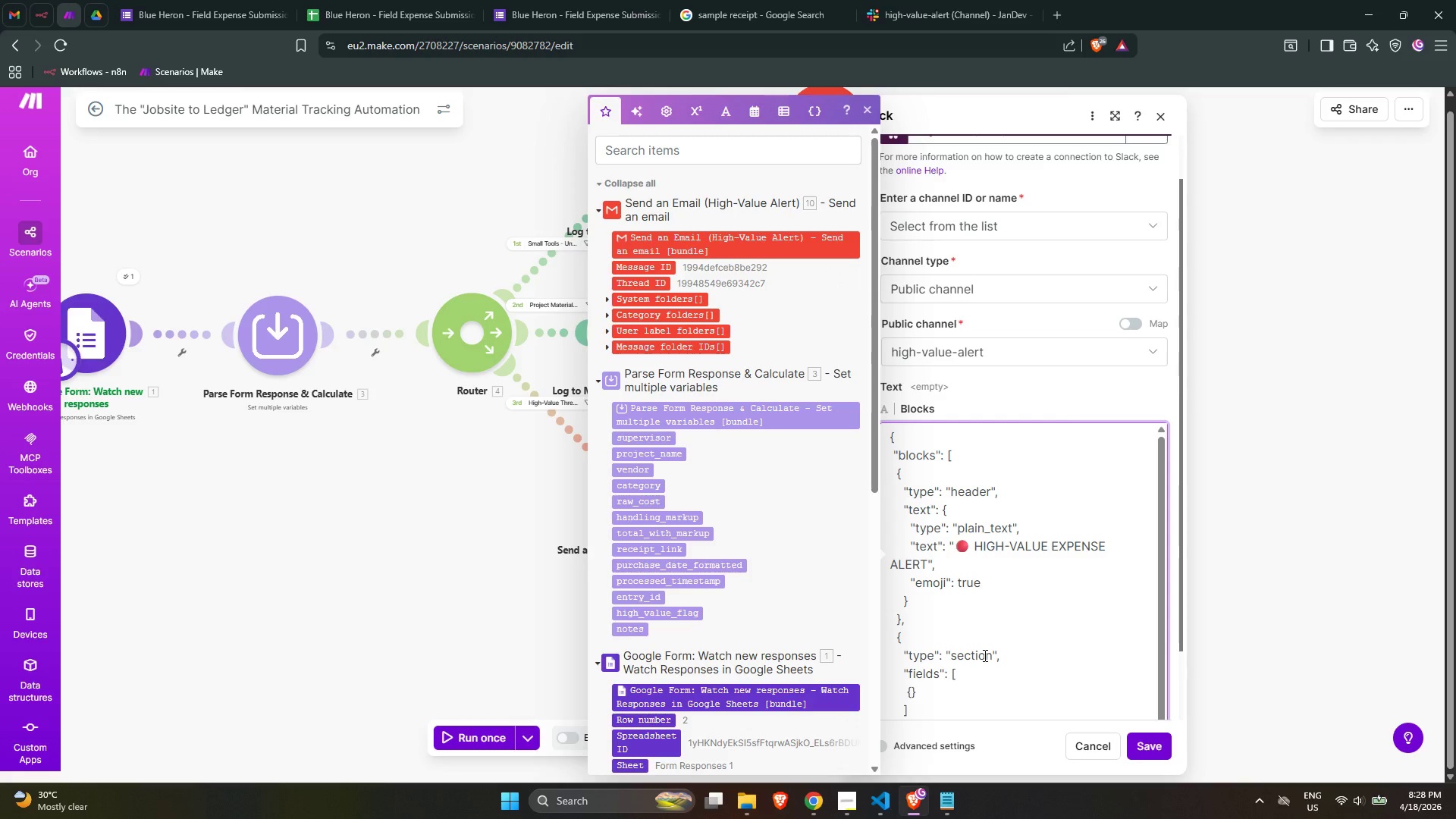 
key(Space)
 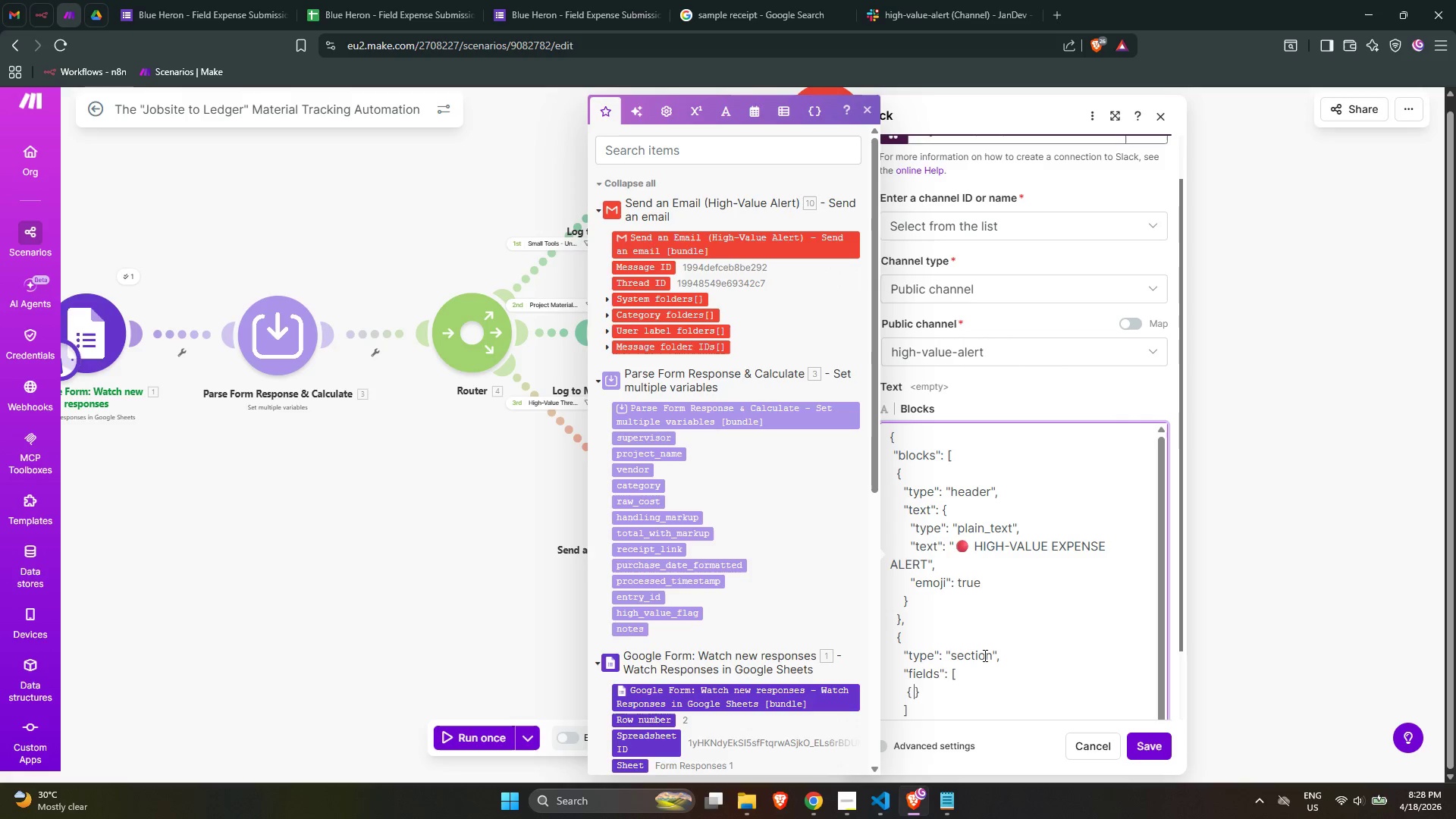 
key(ArrowLeft)
 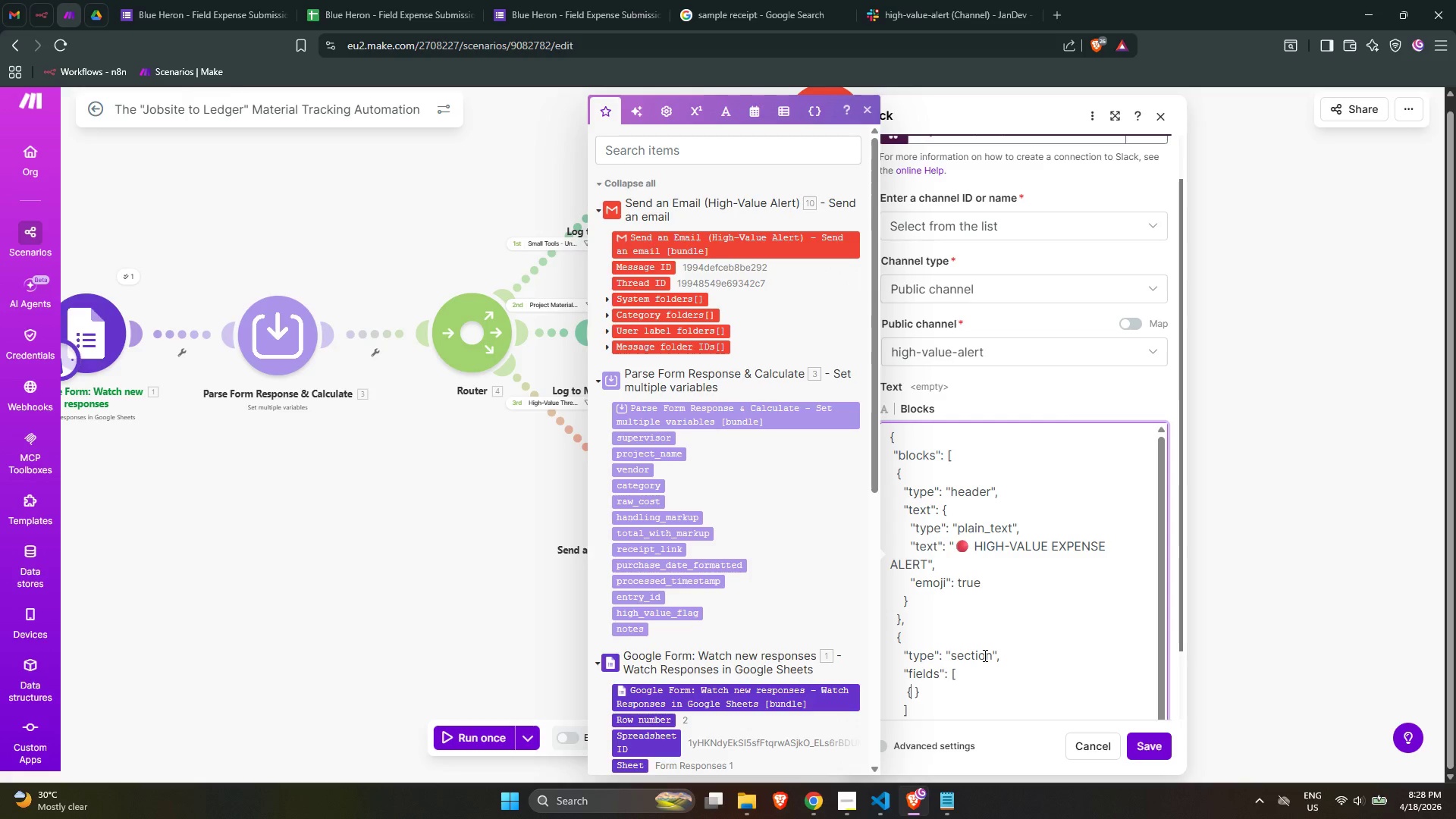 
type( "type": "")
 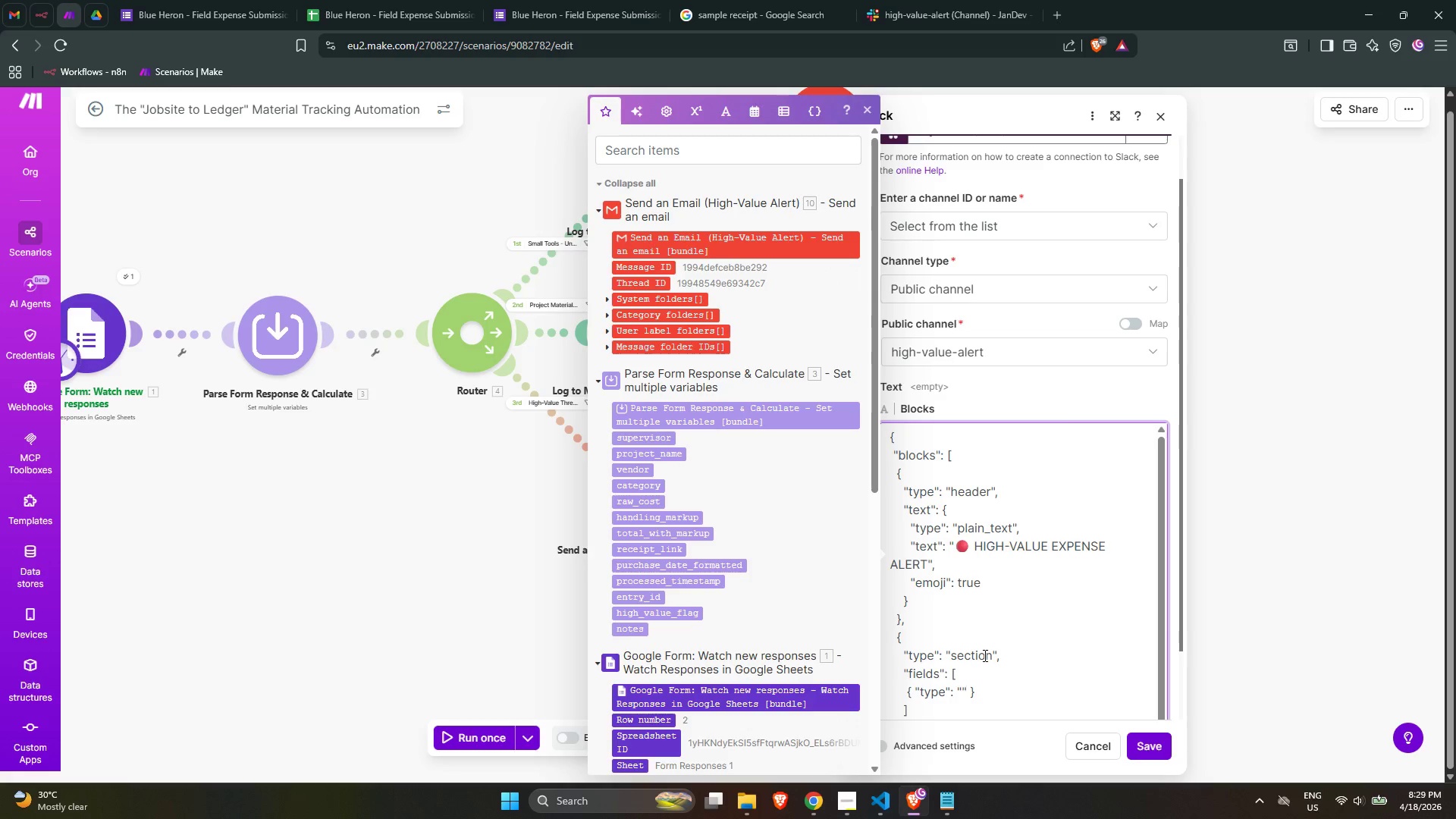 
key(ArrowLeft)
 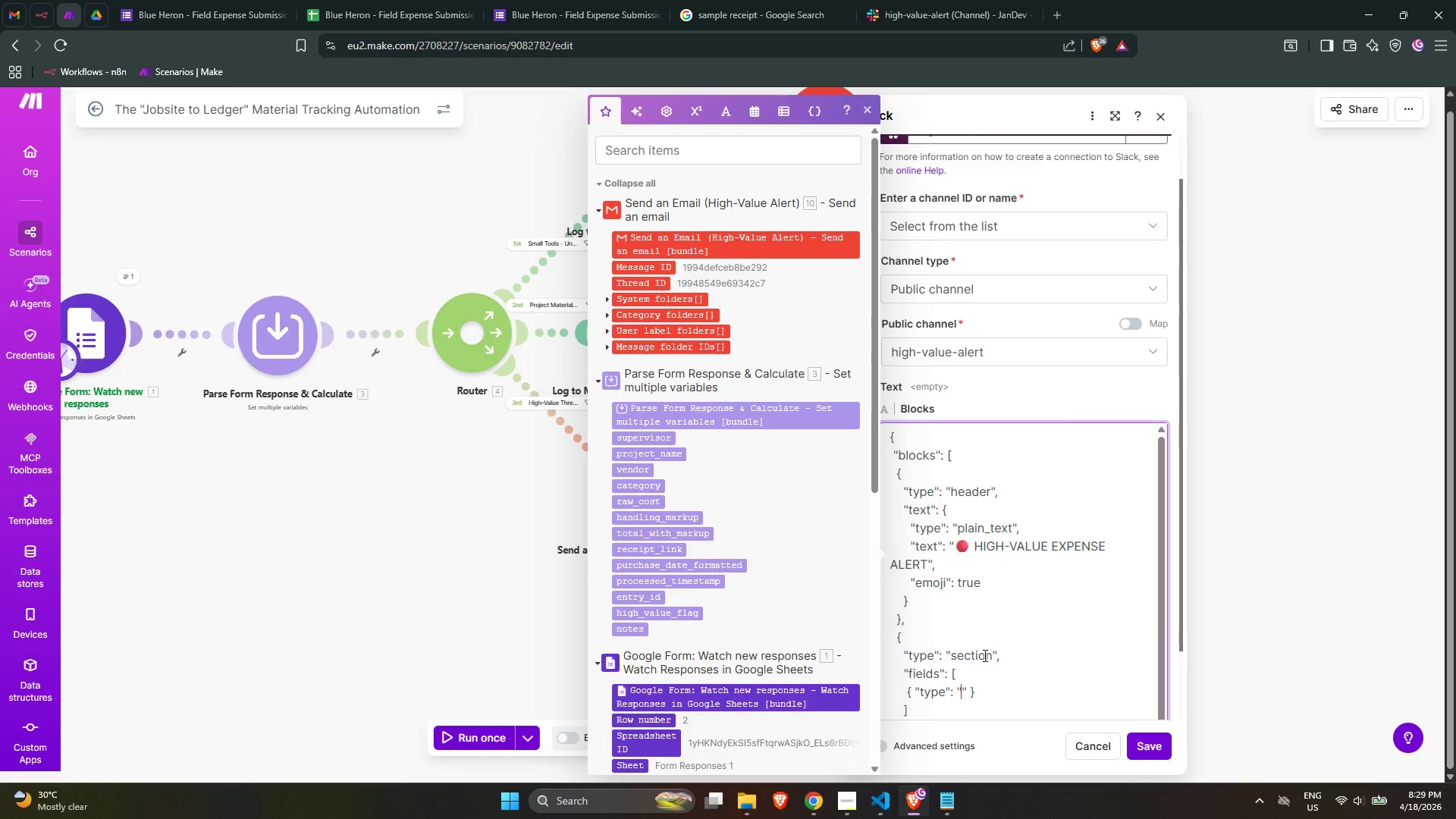 
type(mrd)
key(Backspace)
type(kdwn)
 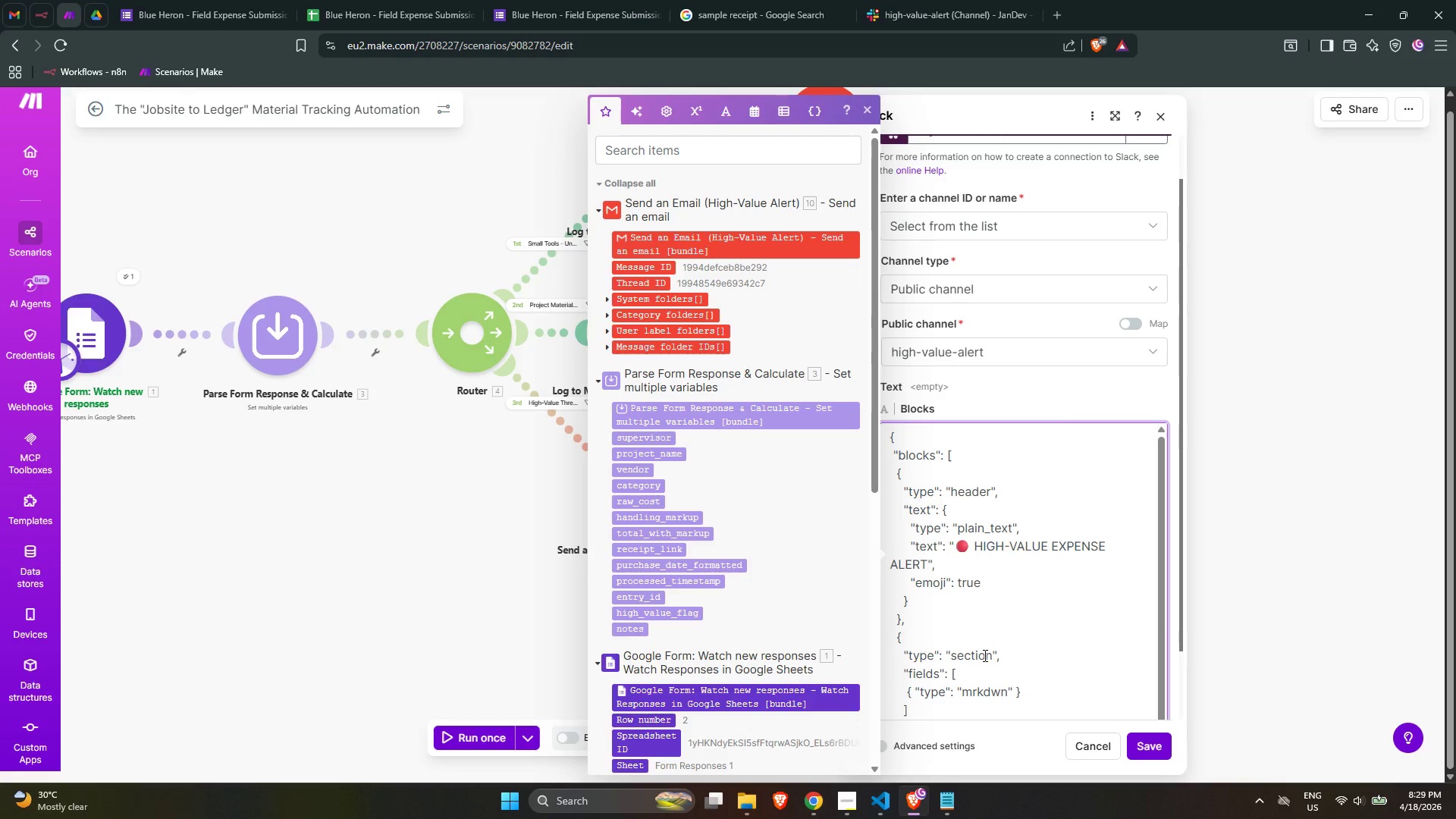 
key(ArrowRight)
 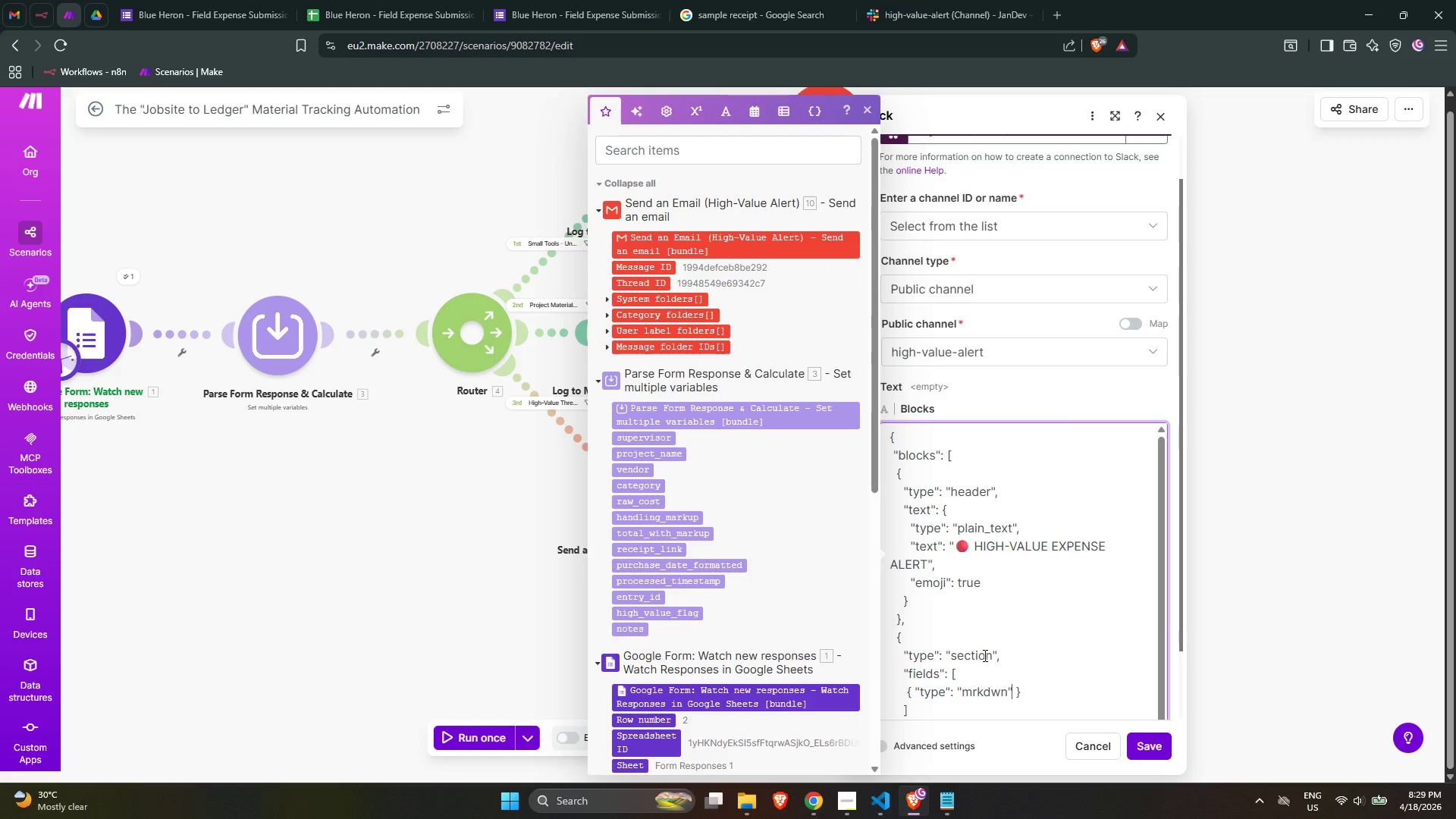 
key(Comma)
 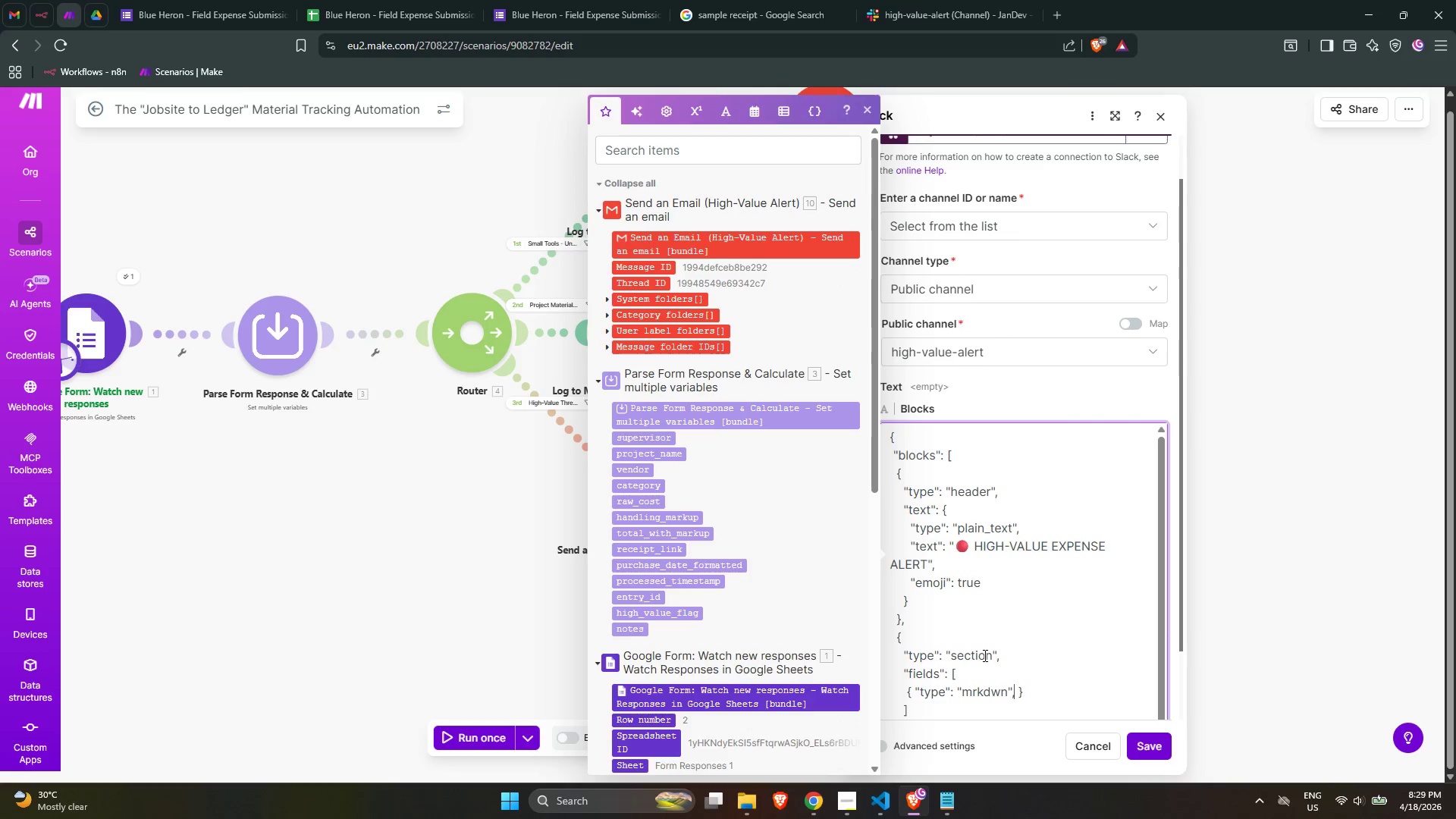 
key(Space)
 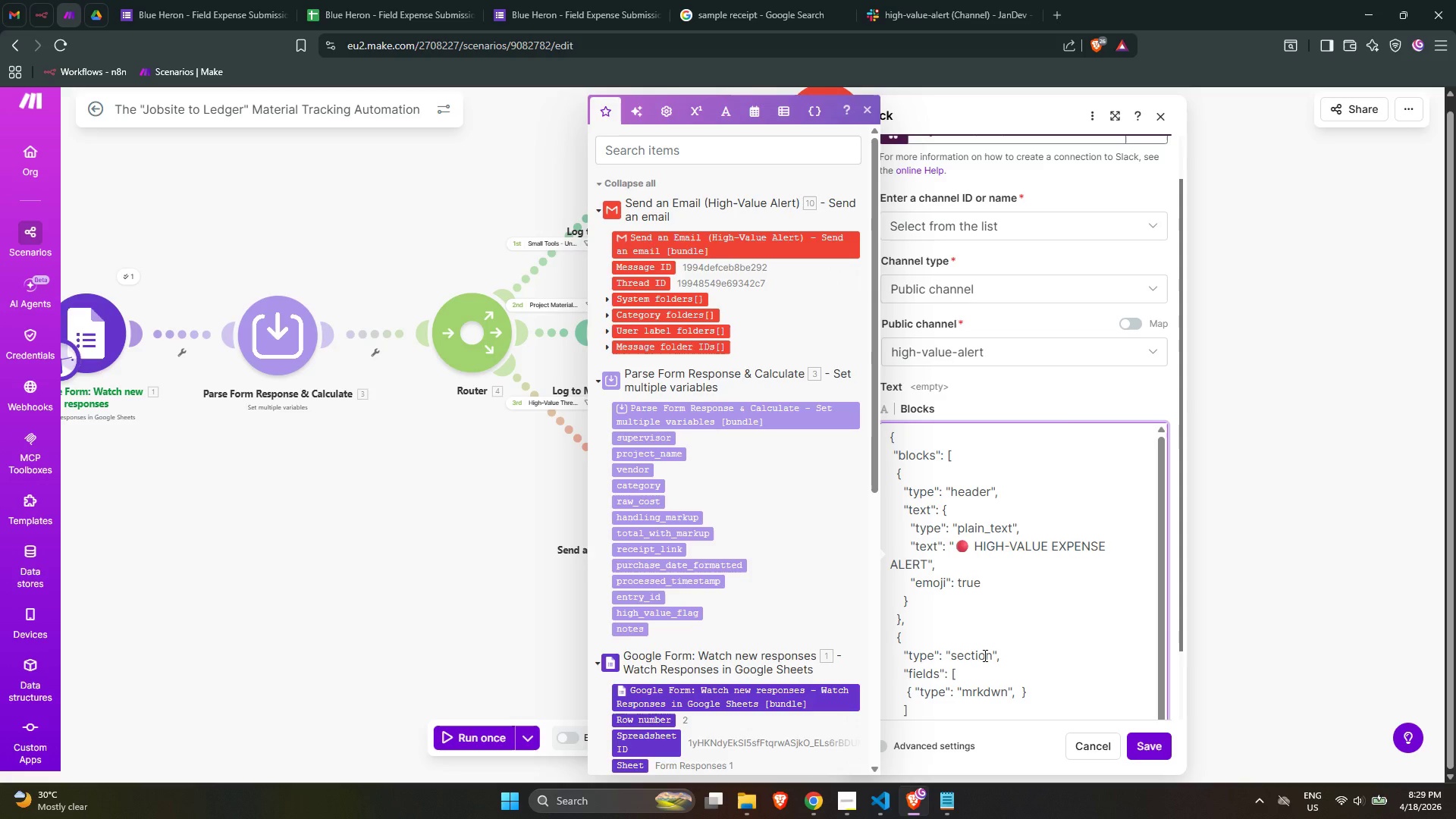 
key(Shift+Quote)
 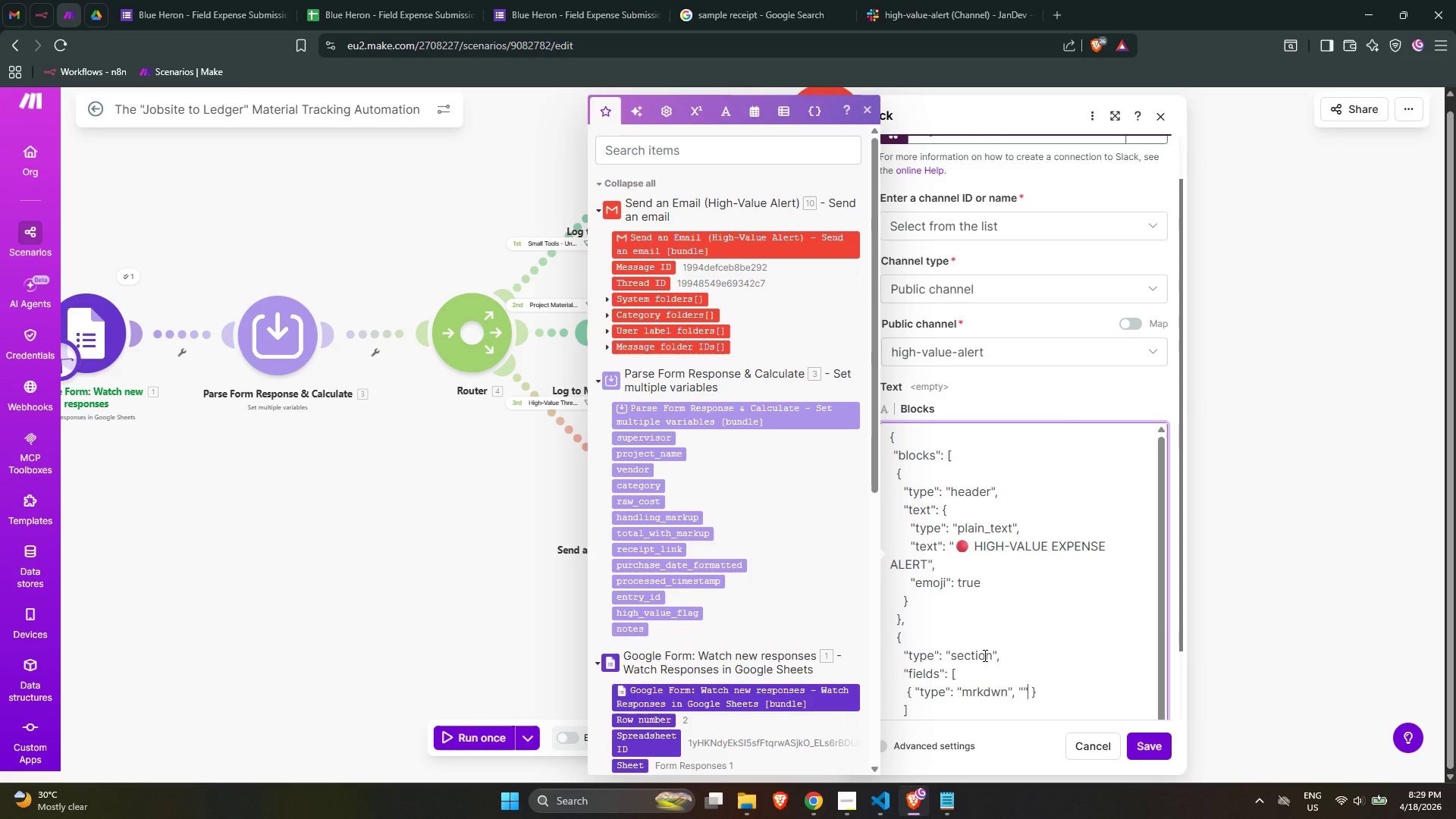 
key(Shift+Quote)
 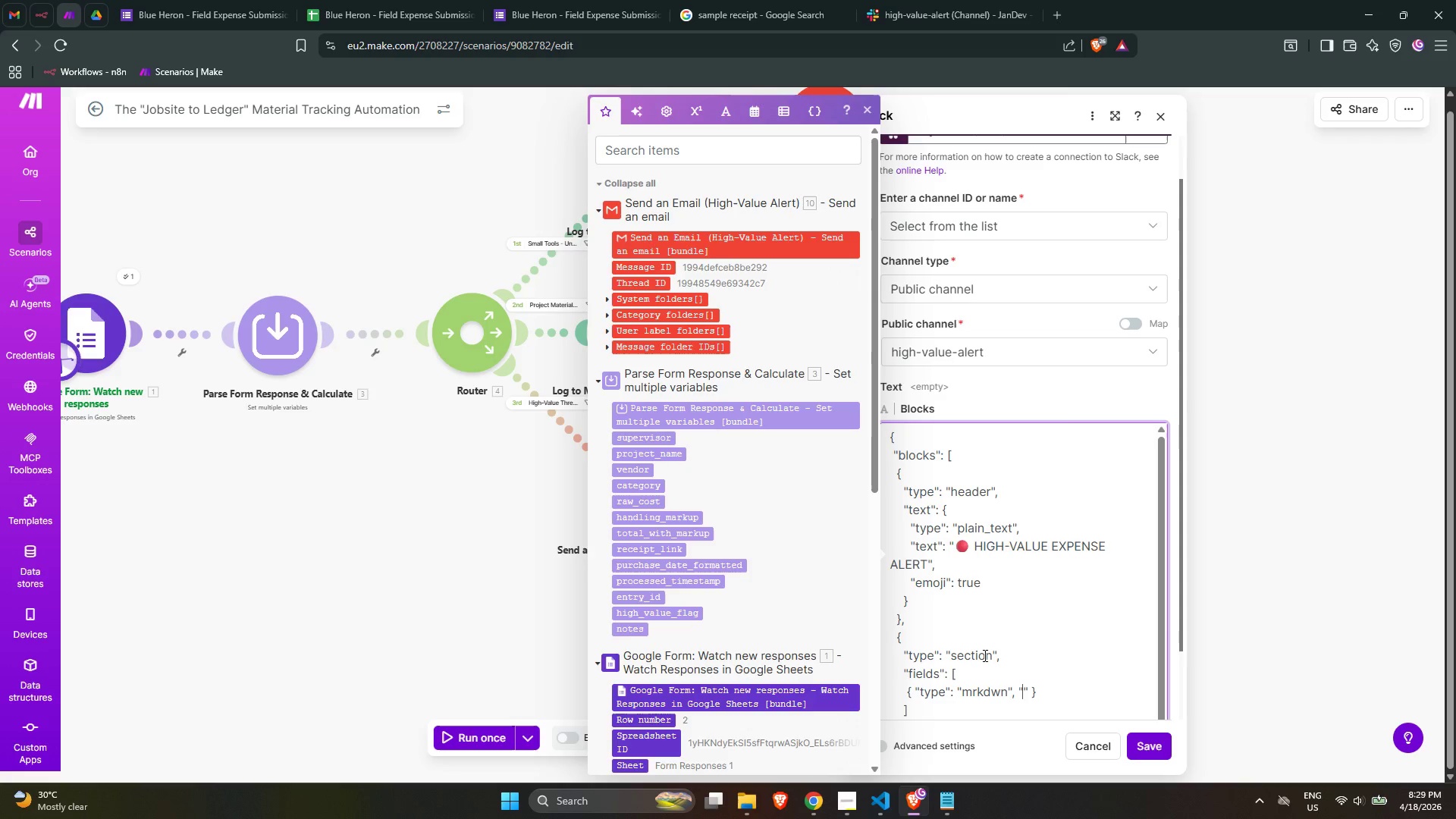 
key(ArrowLeft)
 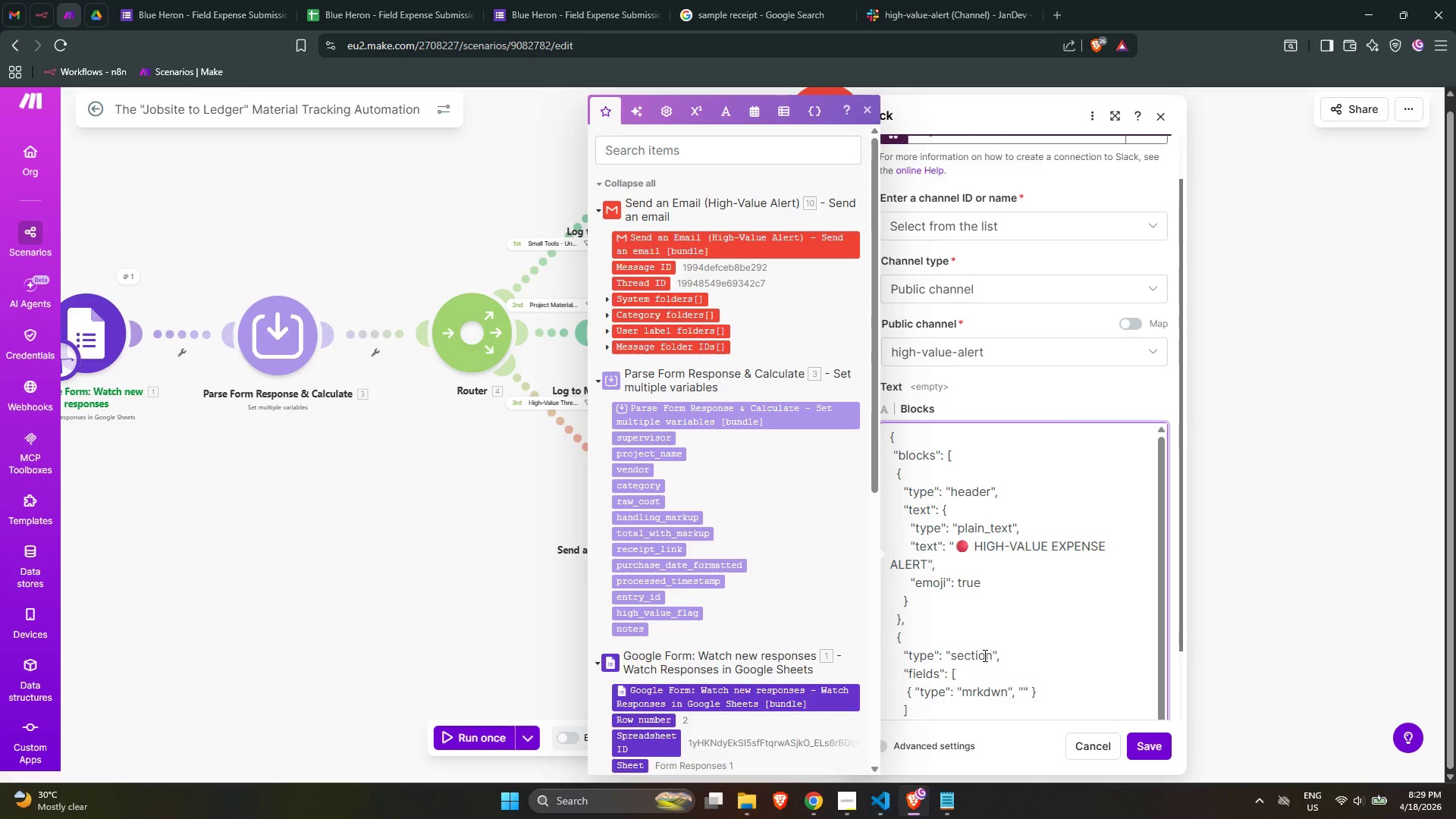 
type(text)
 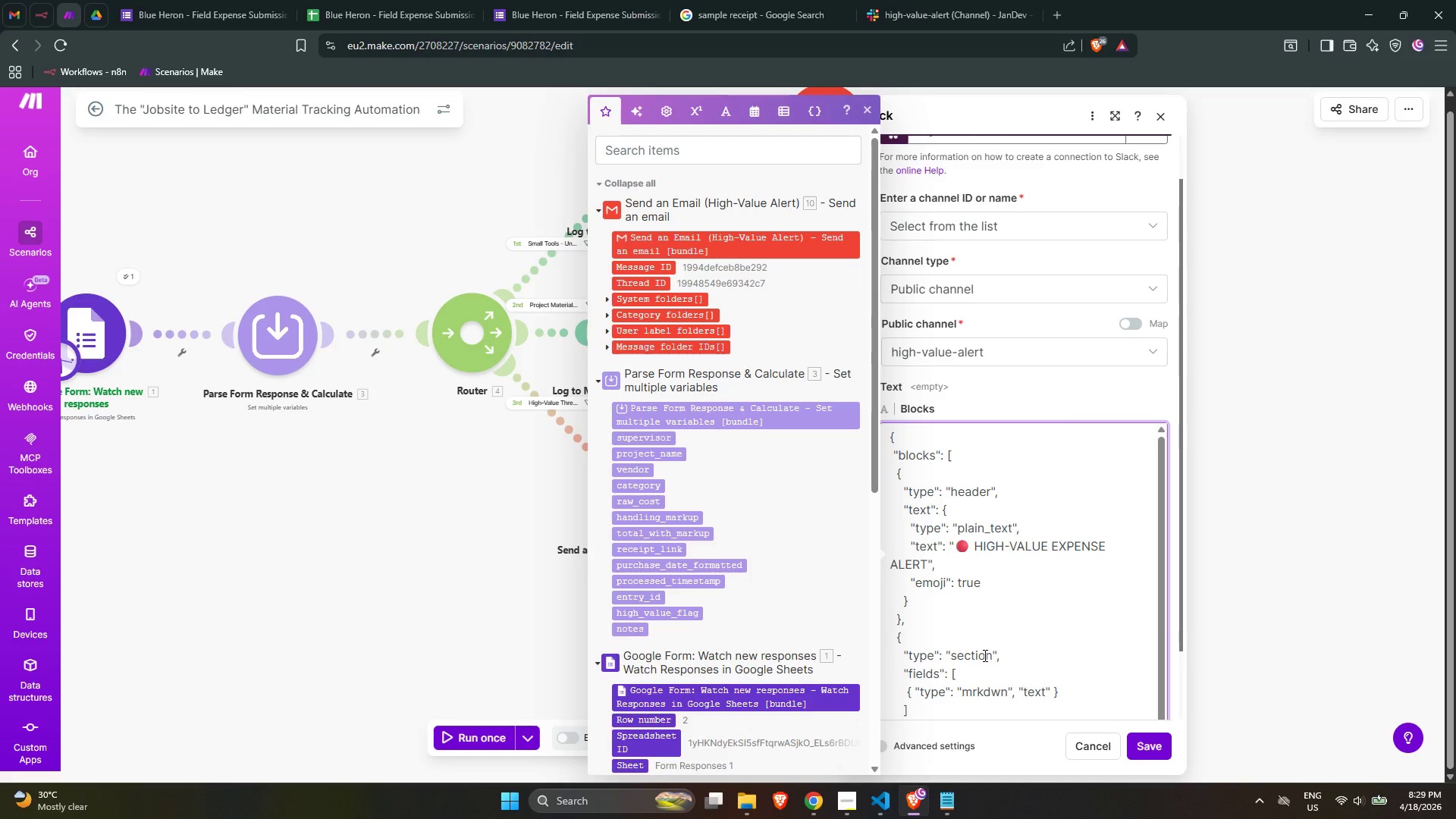 
key(ArrowRight)
 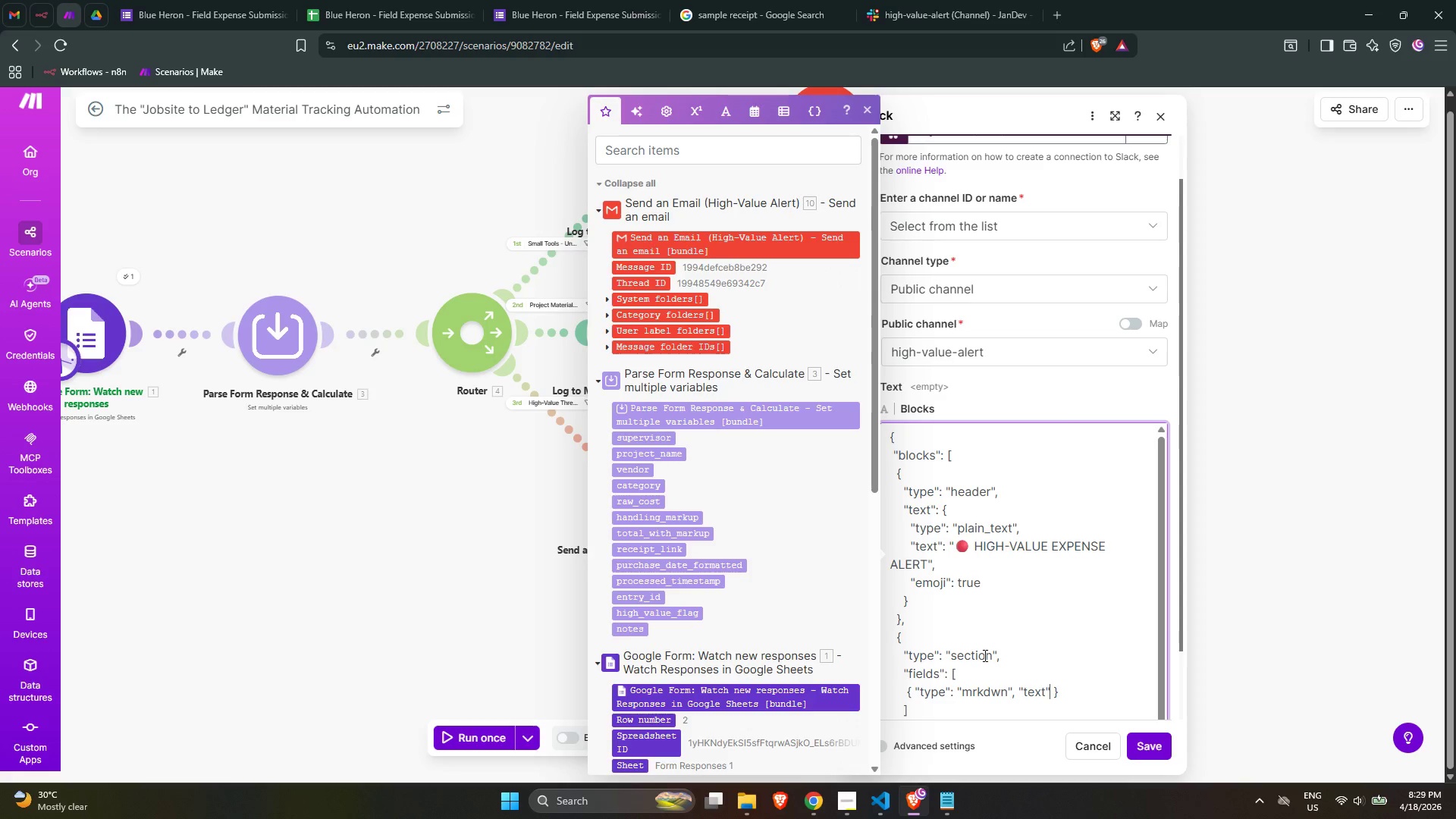 
key(Shift+ShiftLeft)
 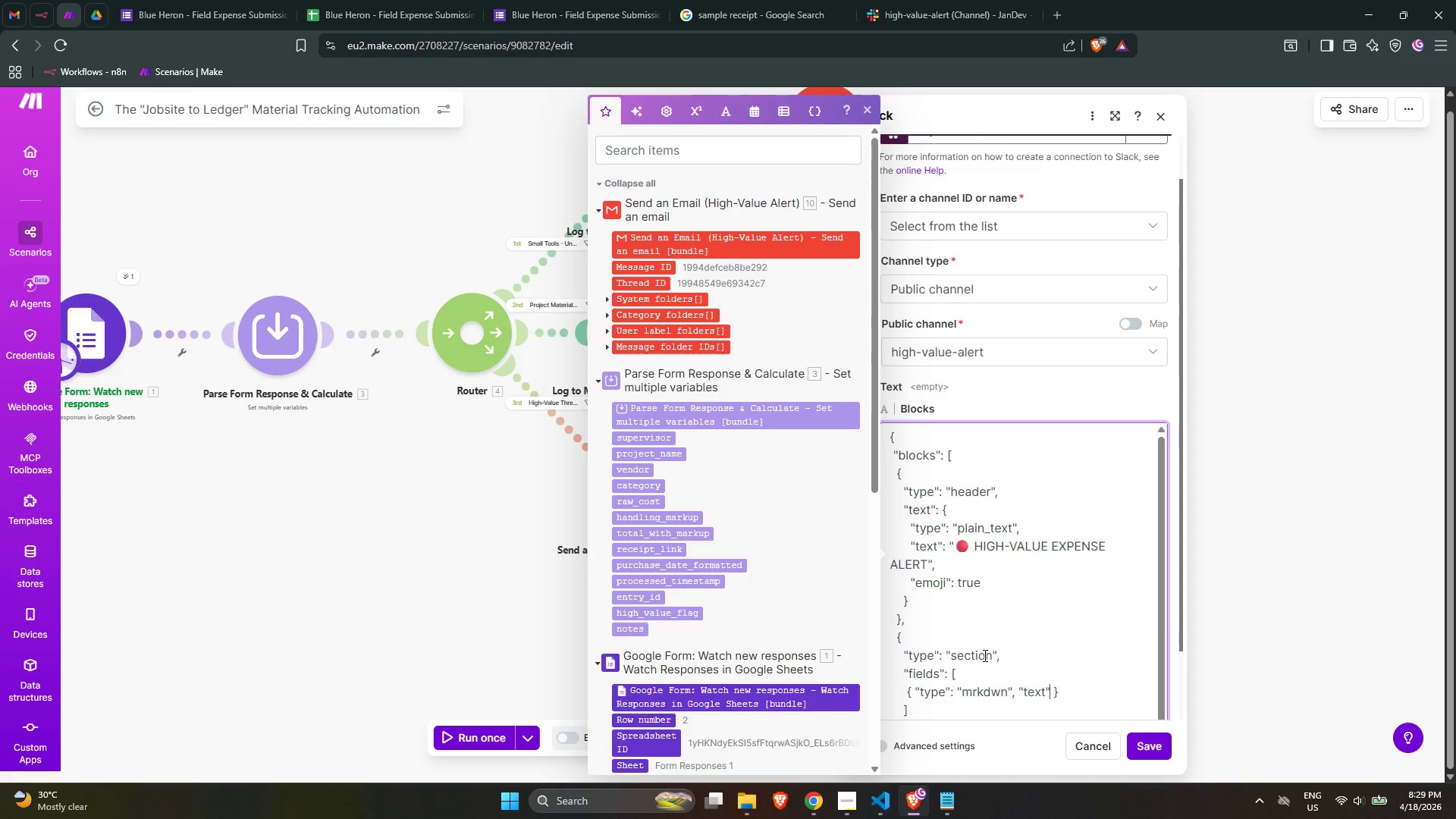 
key(Shift+Semicolon)
 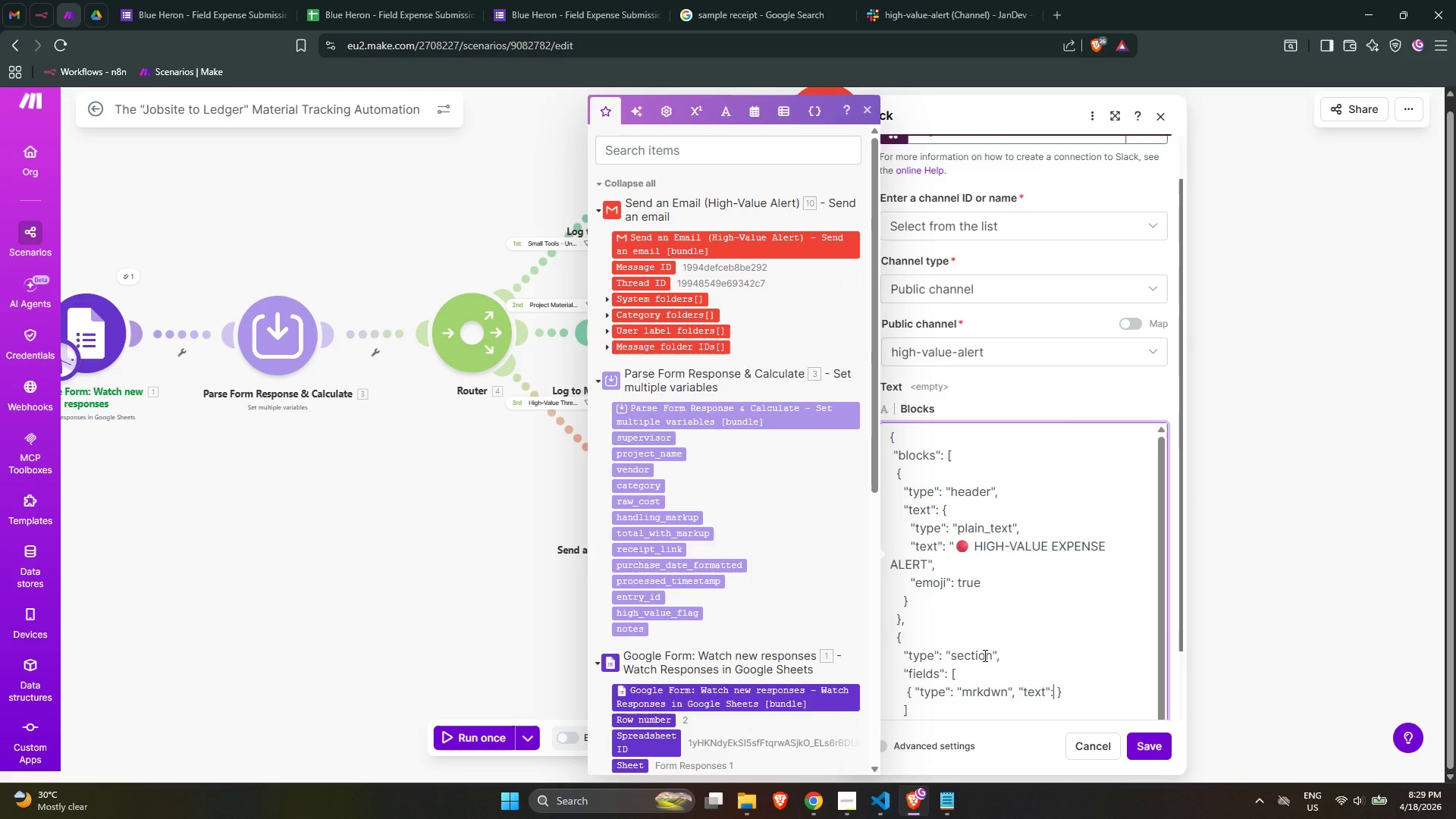 
key(Space)
 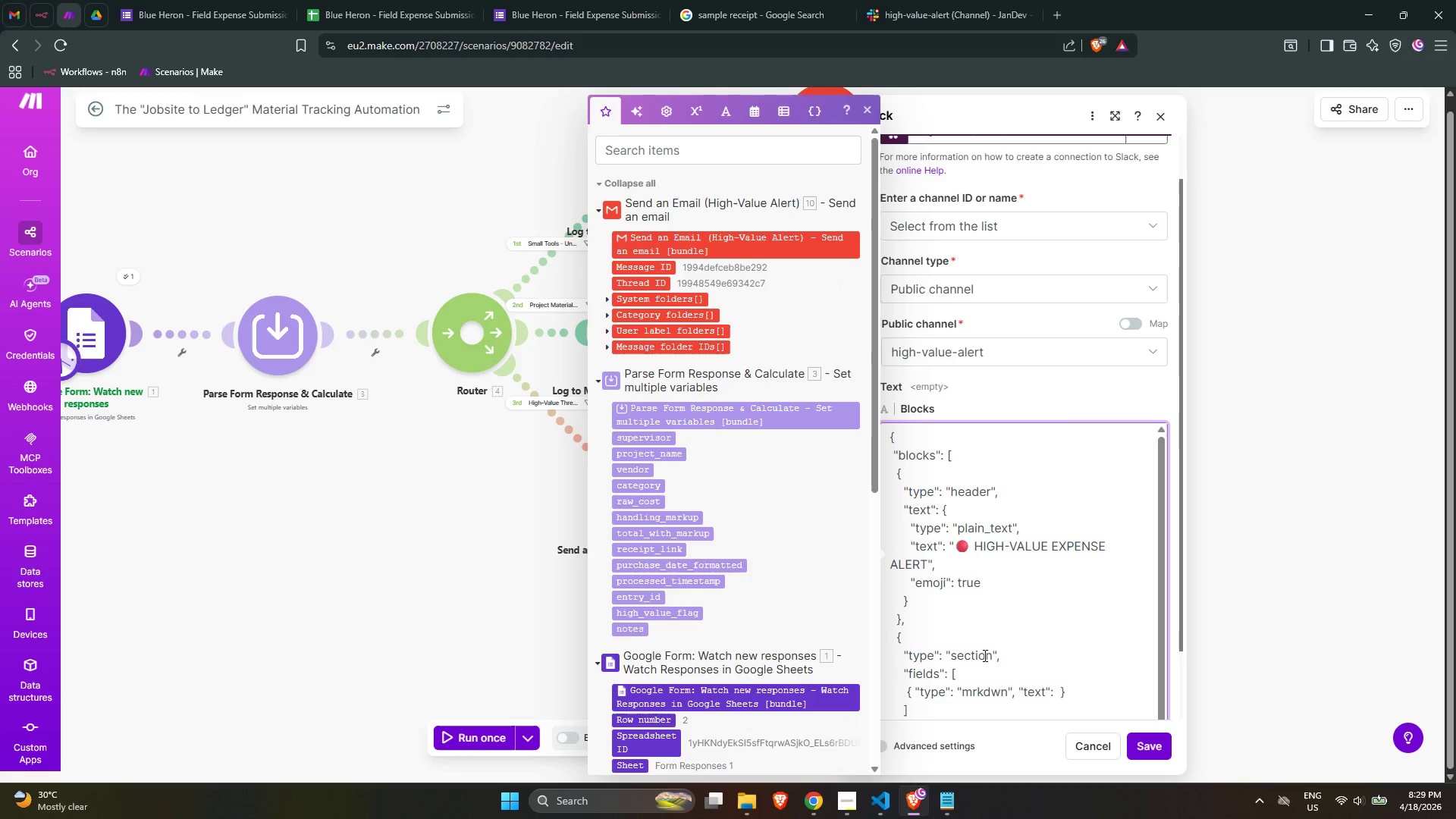 
key(Shift+Quote)
 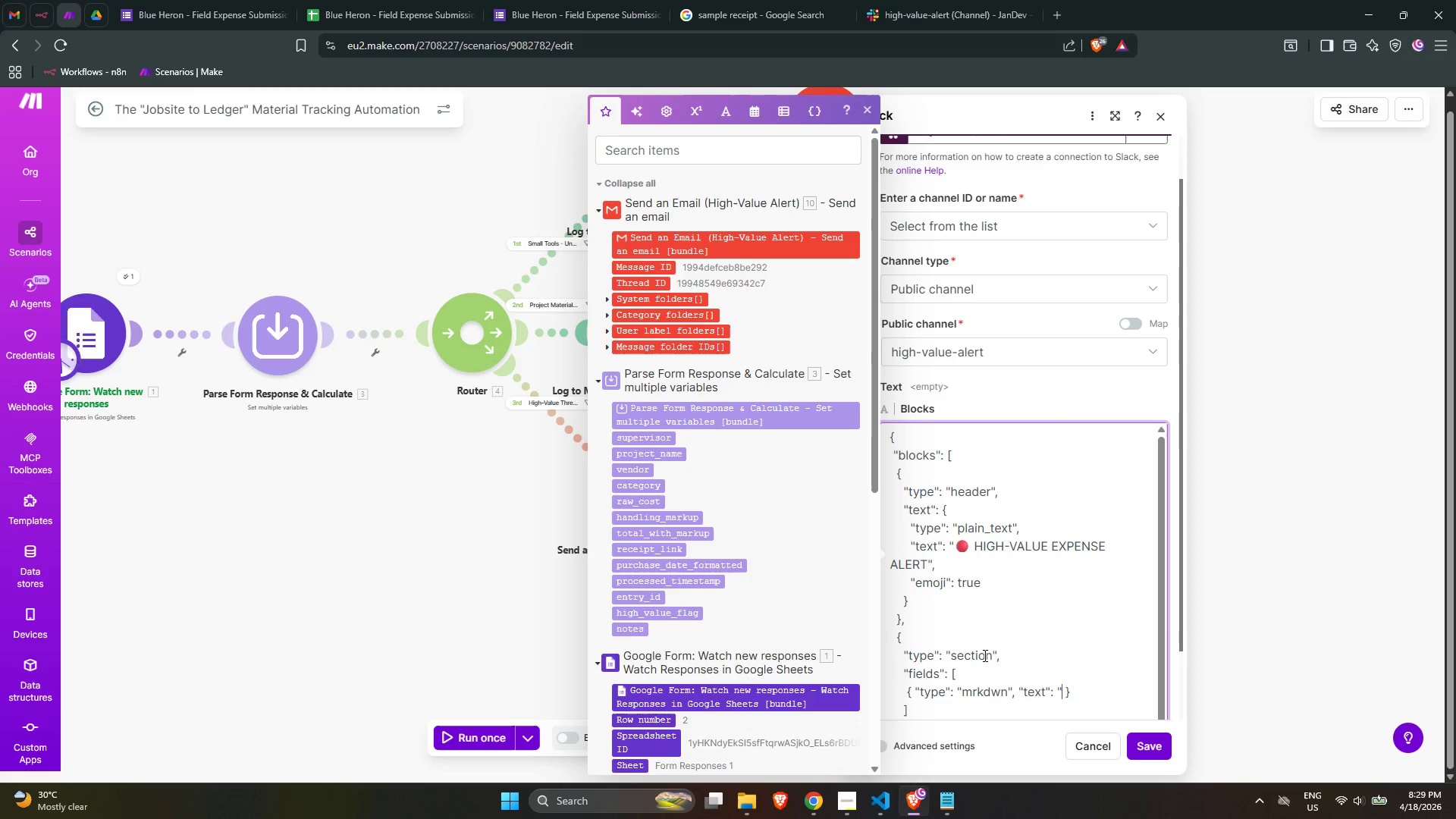 
key(Shift+Quote)
 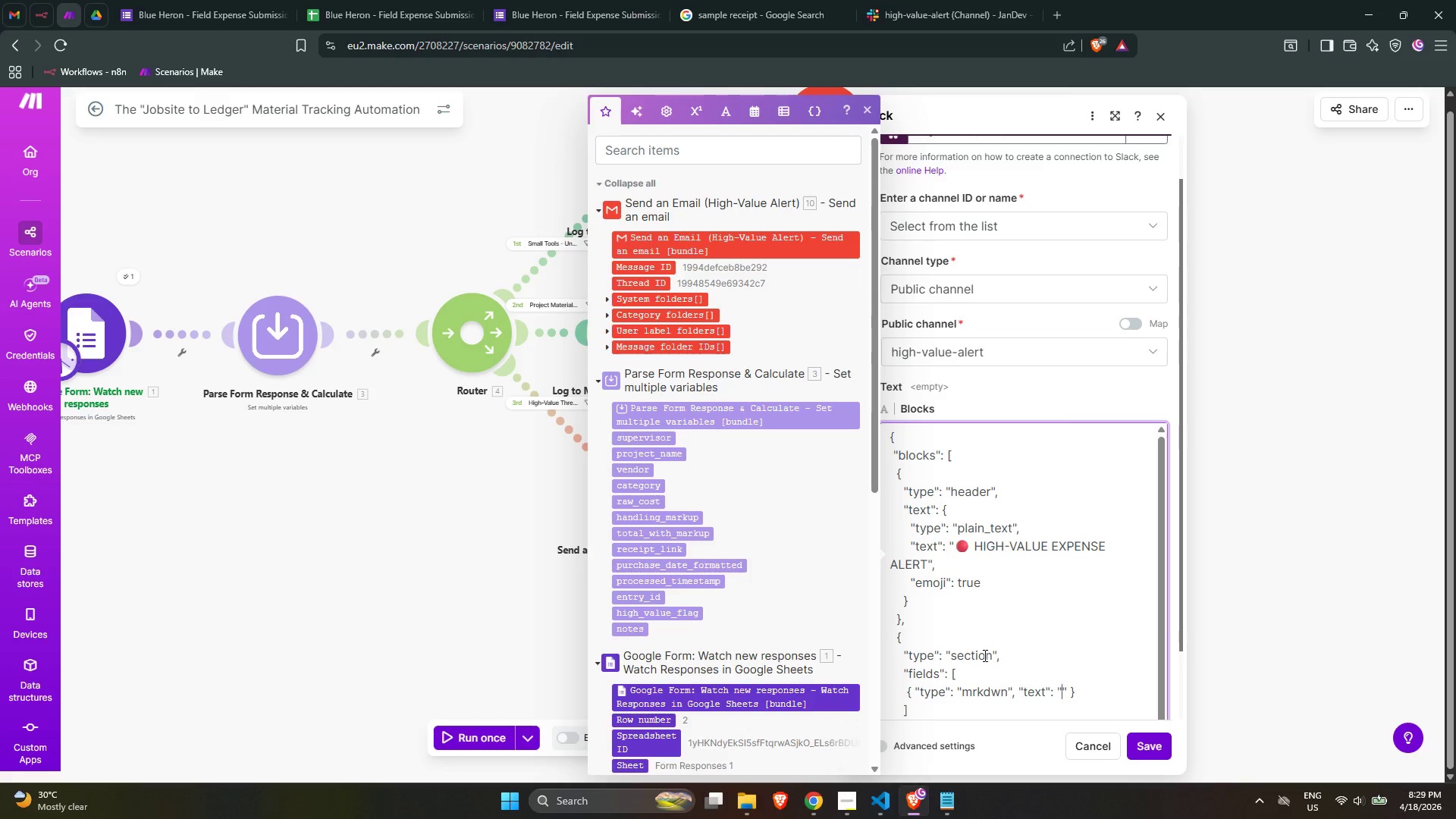 
key(ArrowLeft)
 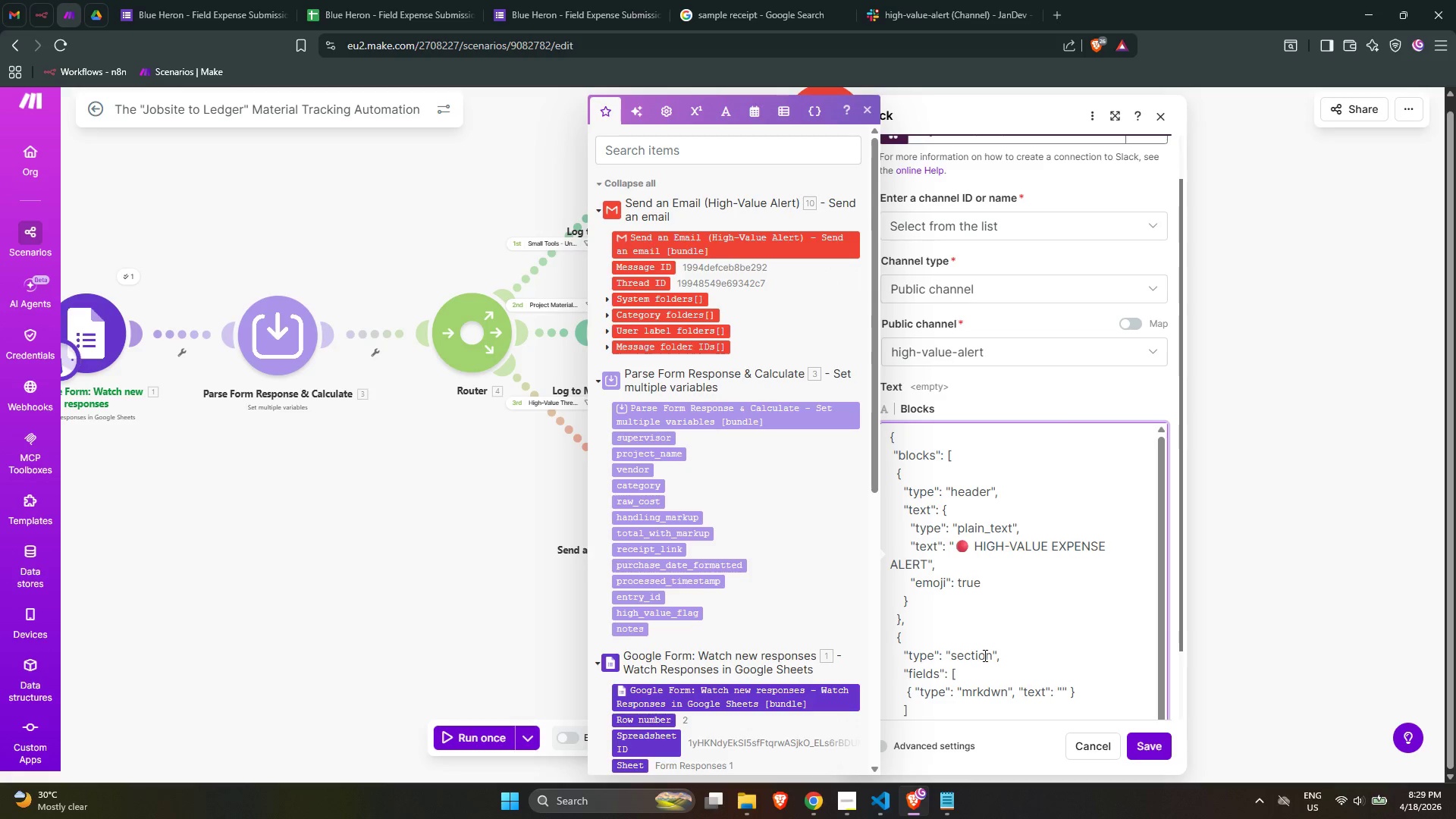 
wait(12.94)
 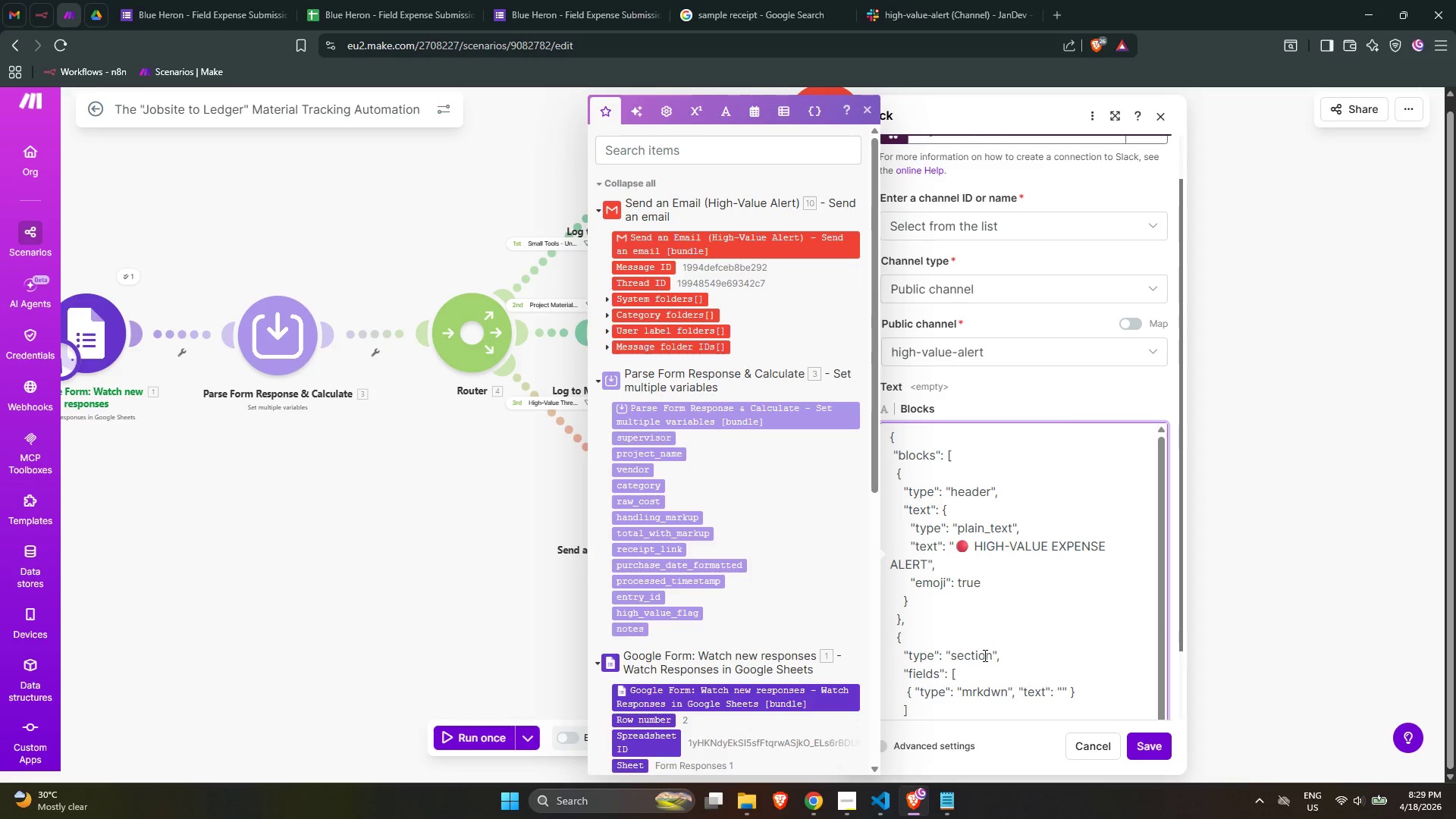 
type(*Entry ID:)
 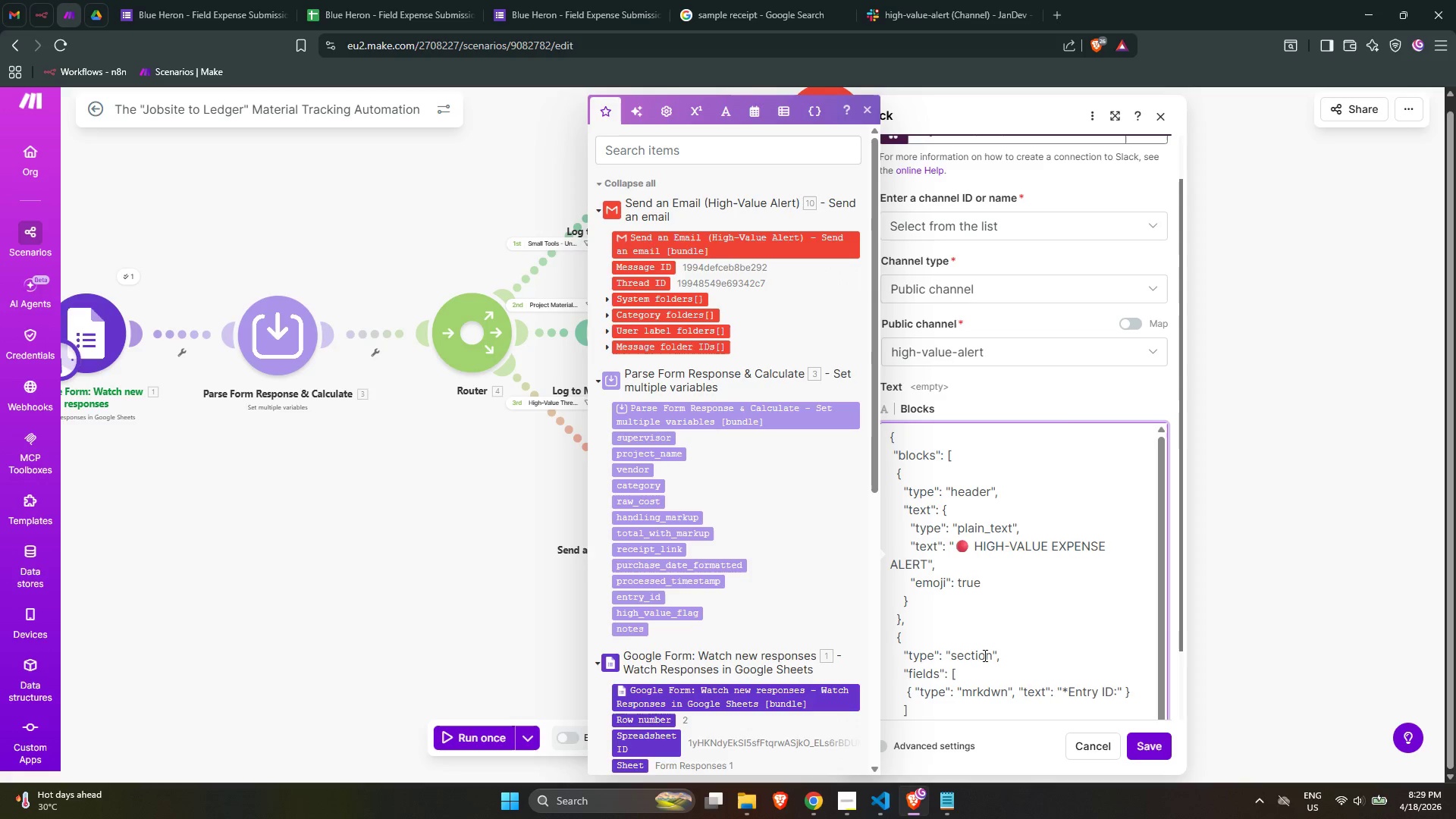 
key(Shift+8)
 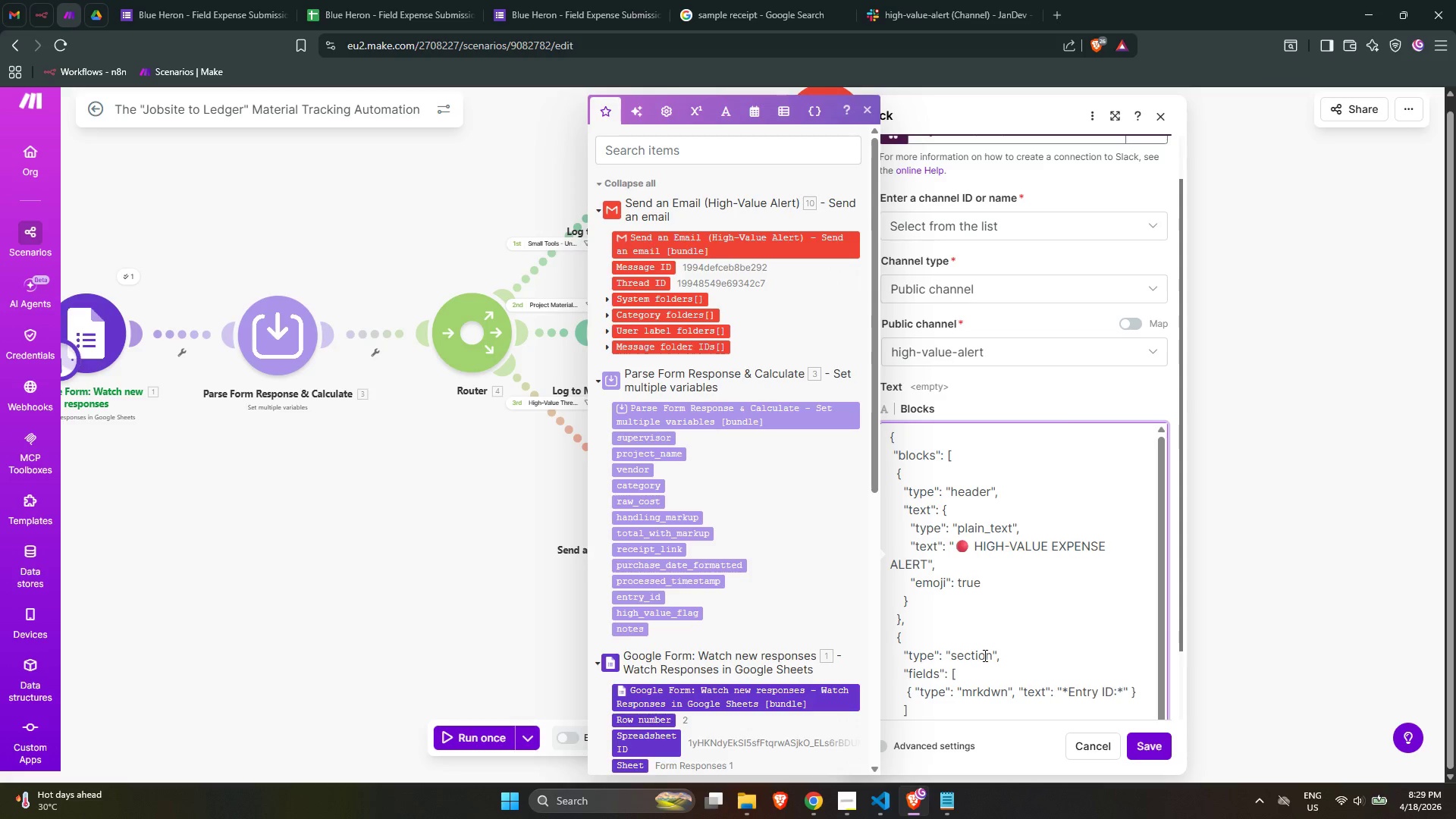 
key(Backslash)
 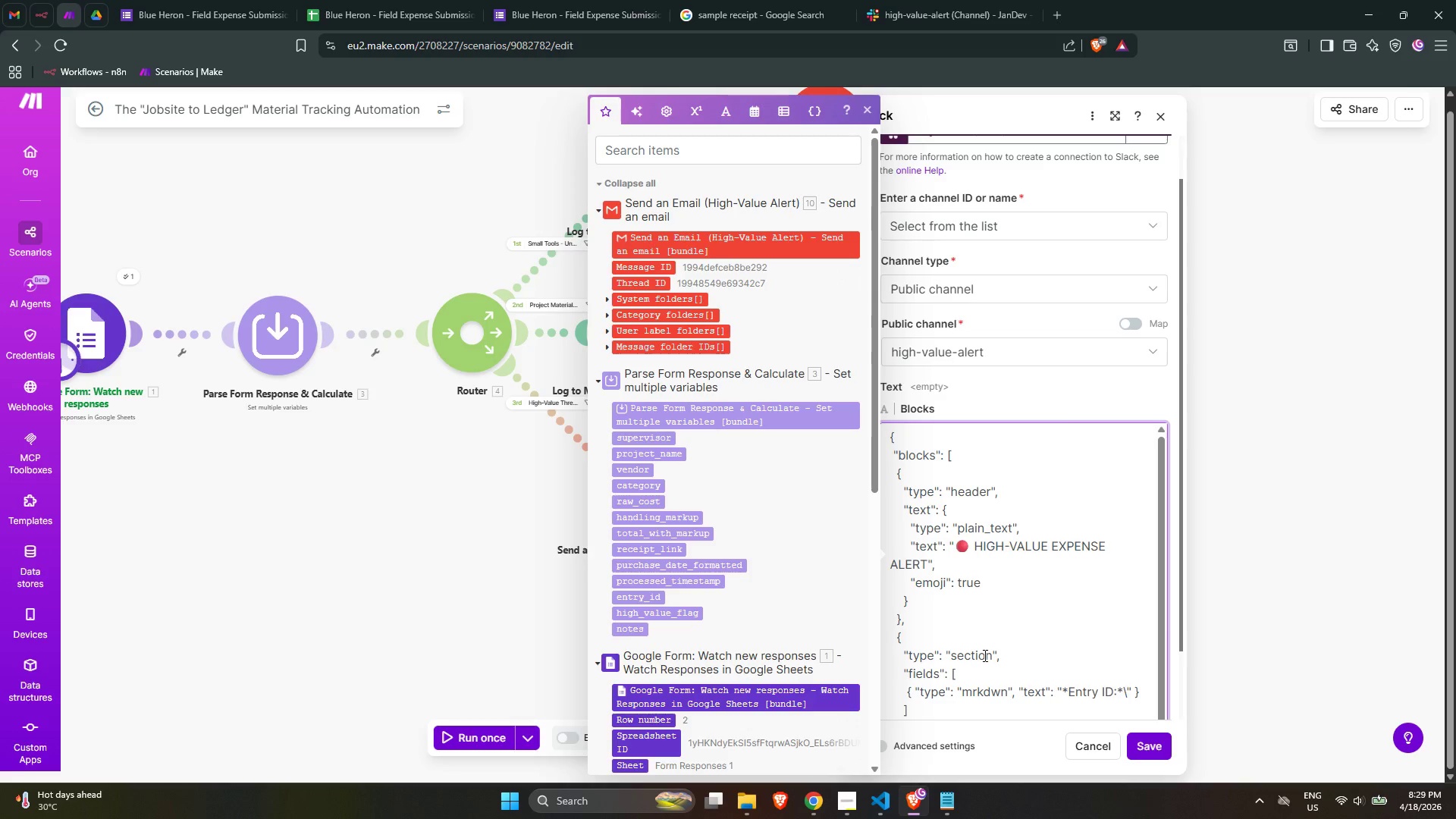 
key(N)
 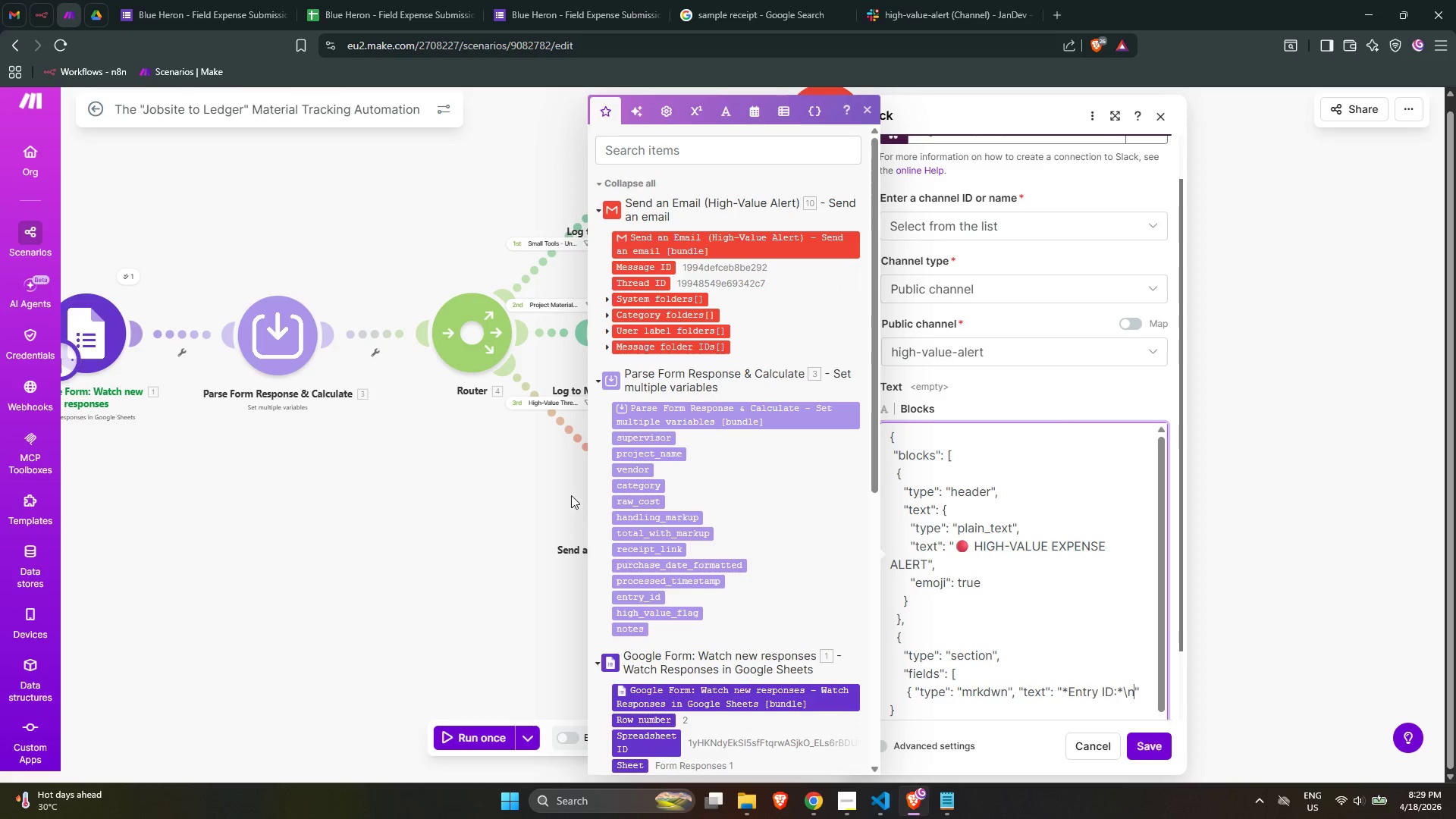 
wait(5.84)
 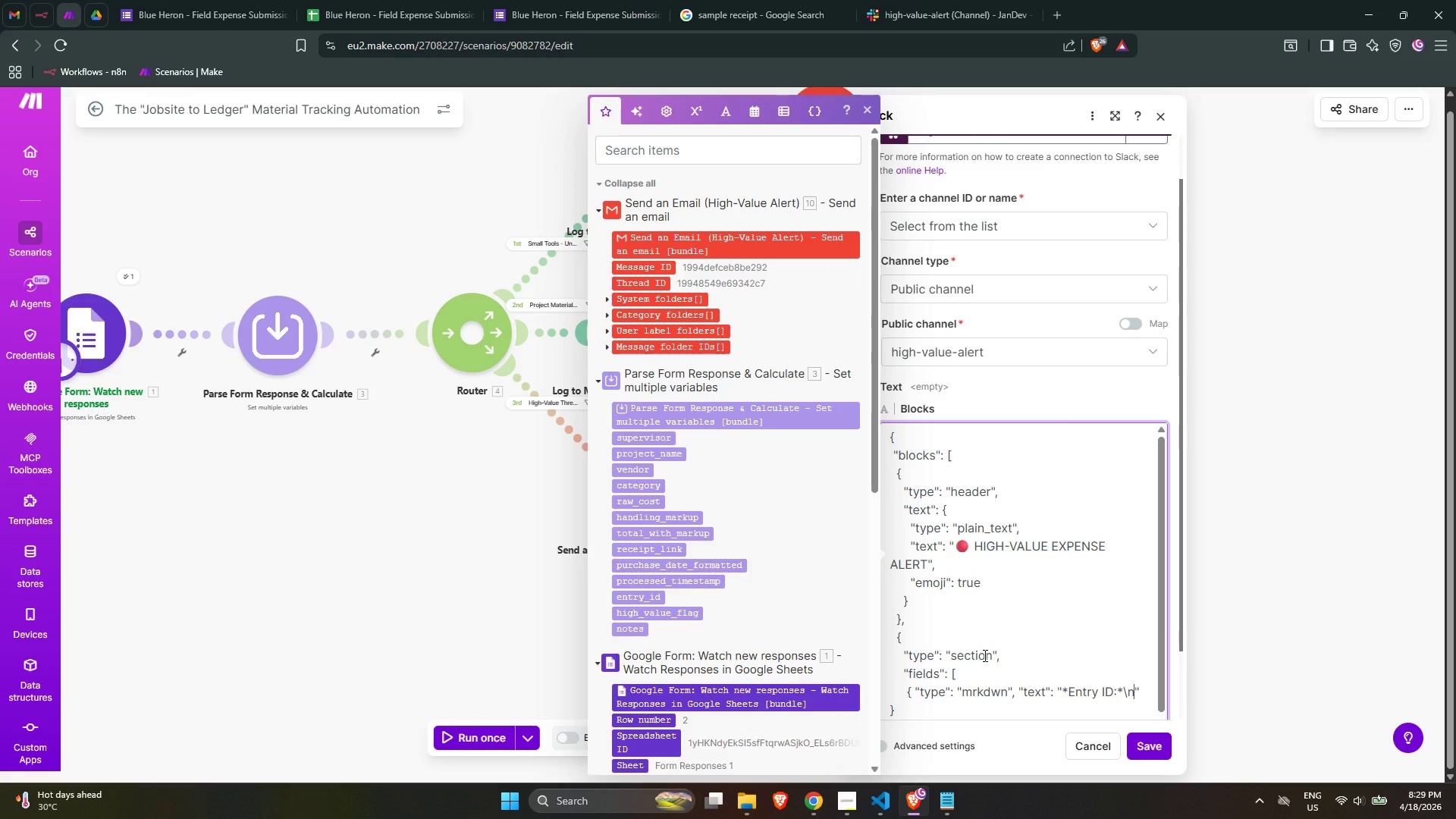 
left_click([651, 598])
 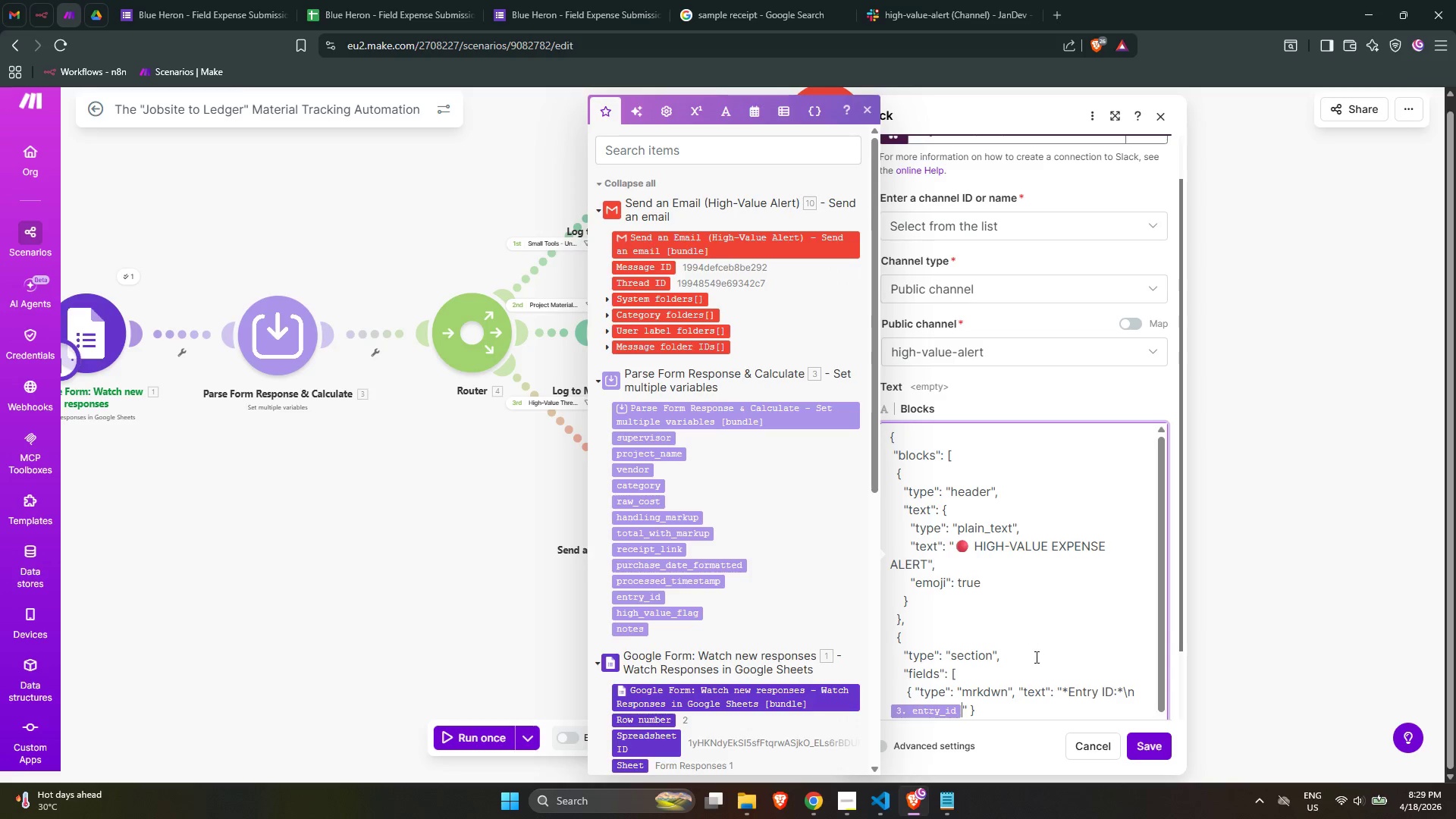 
left_click([1022, 710])
 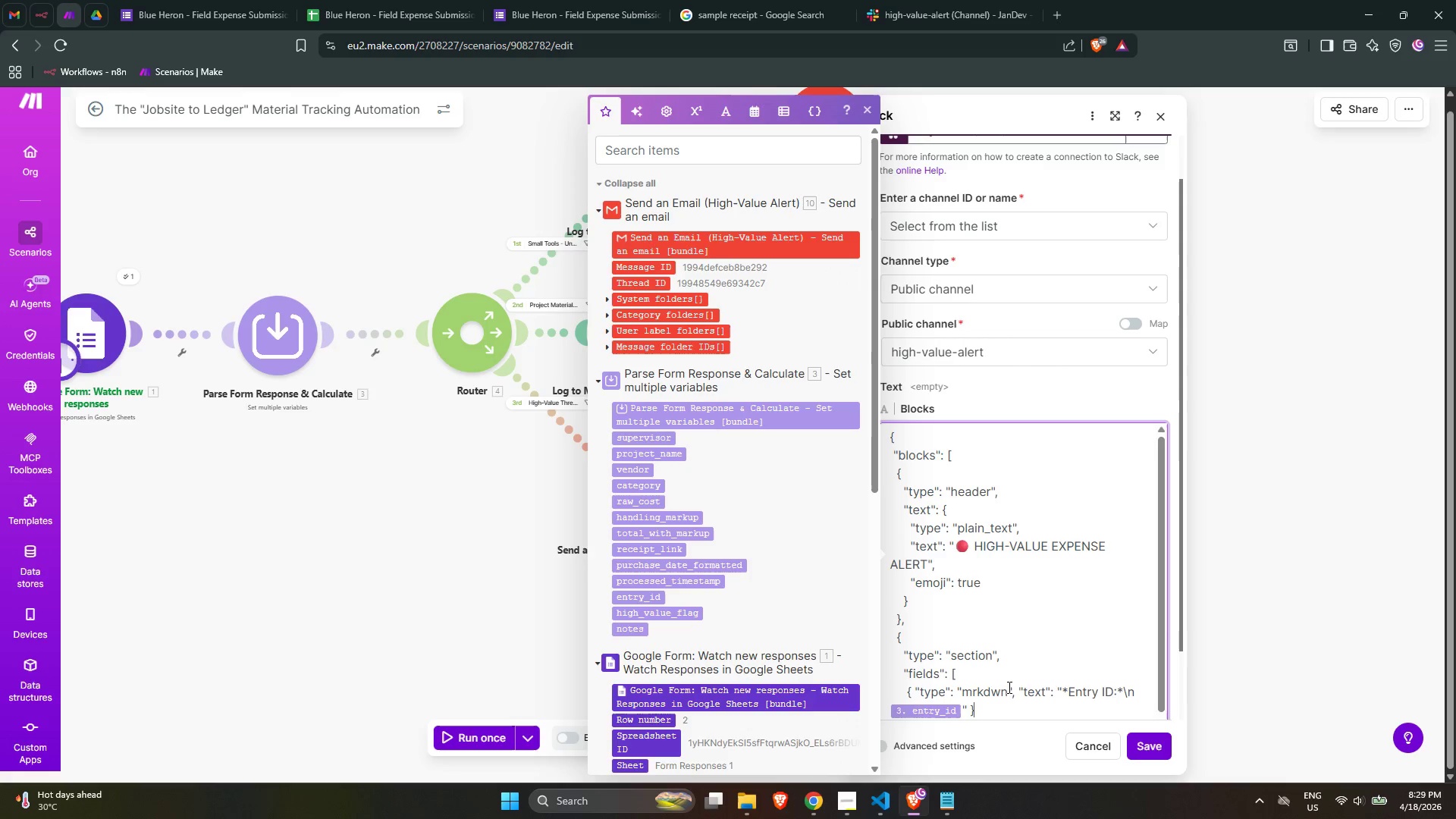 
scroll: coordinate [1007, 684], scroll_direction: down, amount: 1.0
 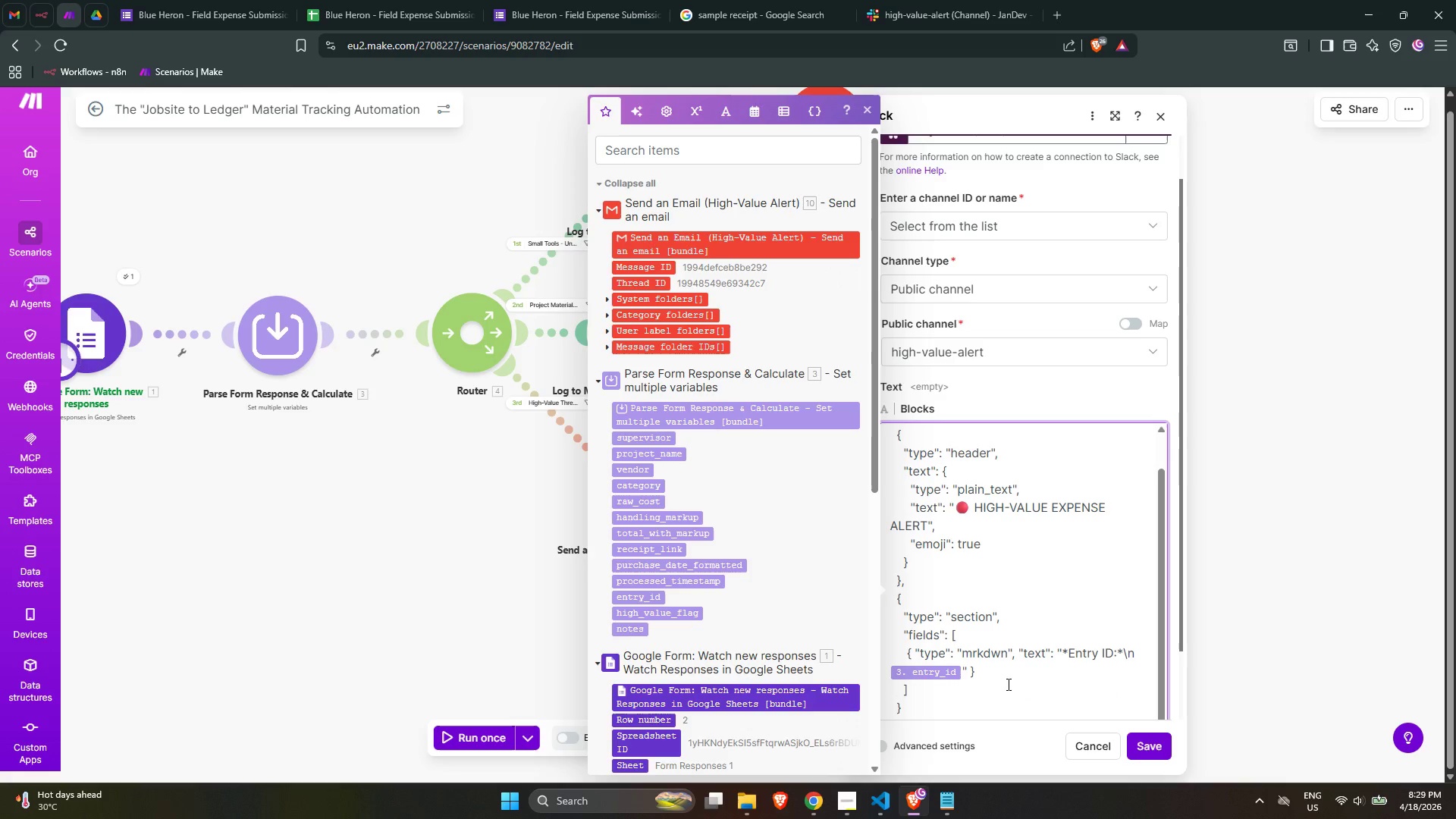 
key(Comma)
 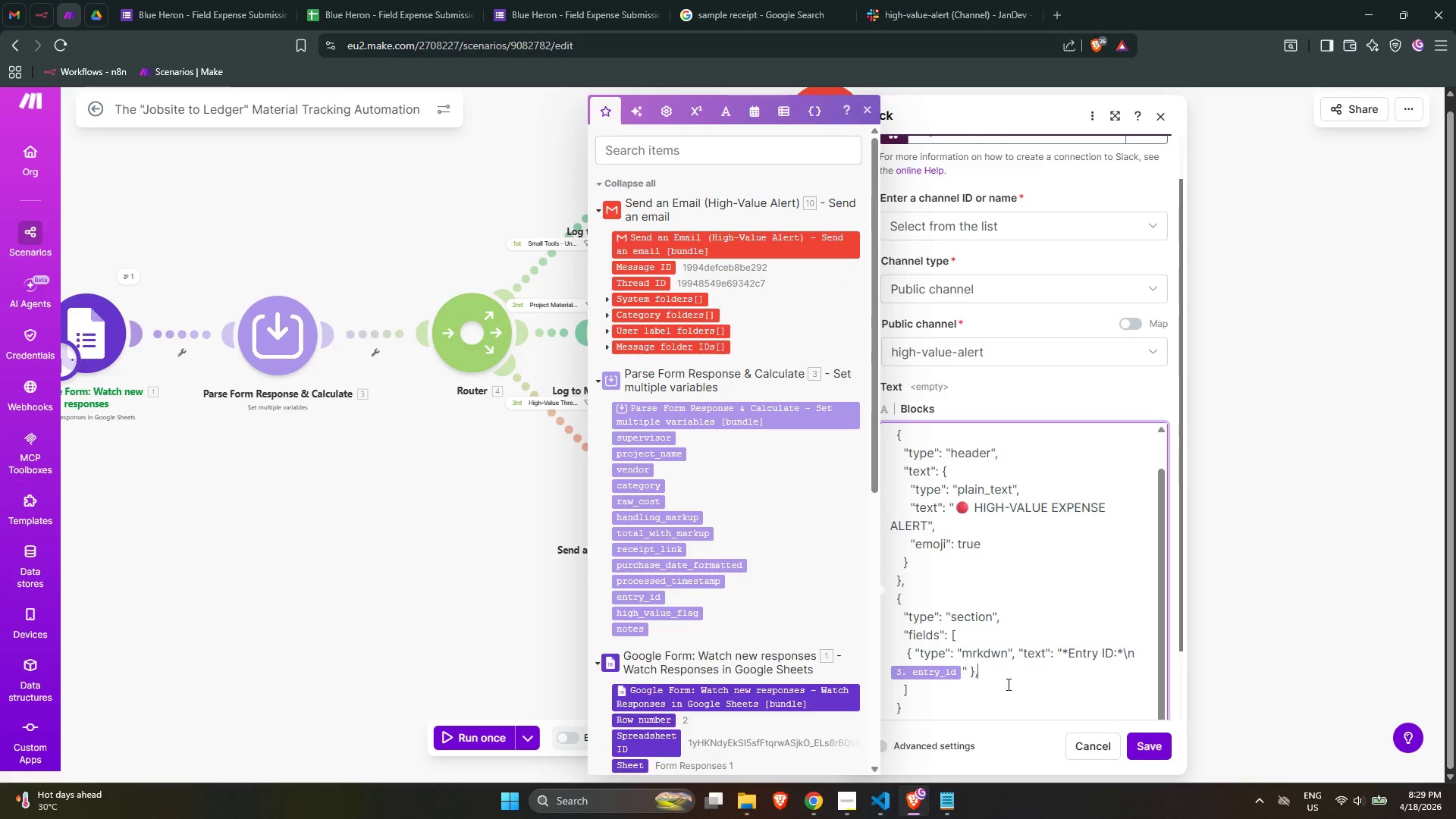 
key(Enter)
 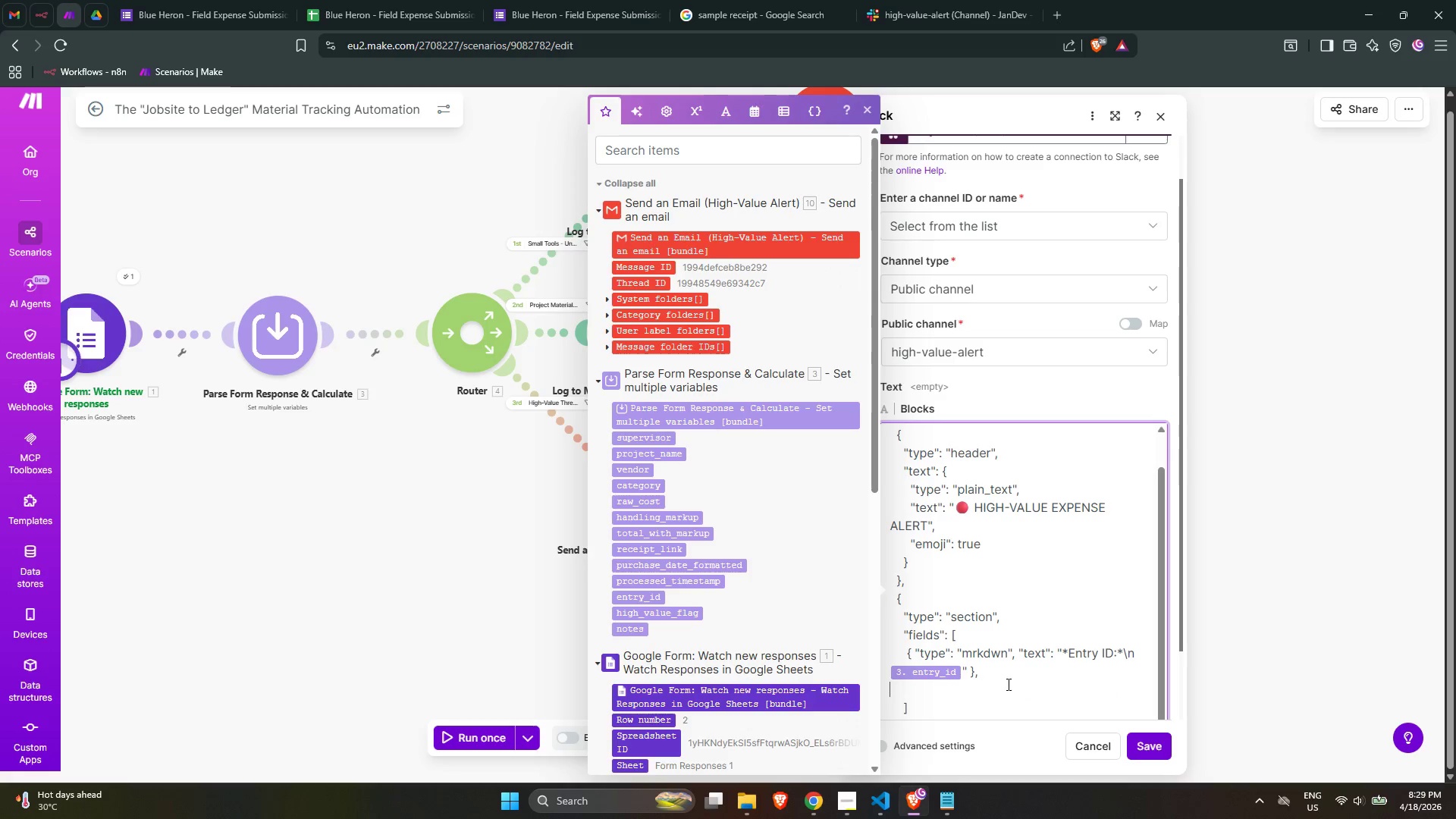 
key(Space)
 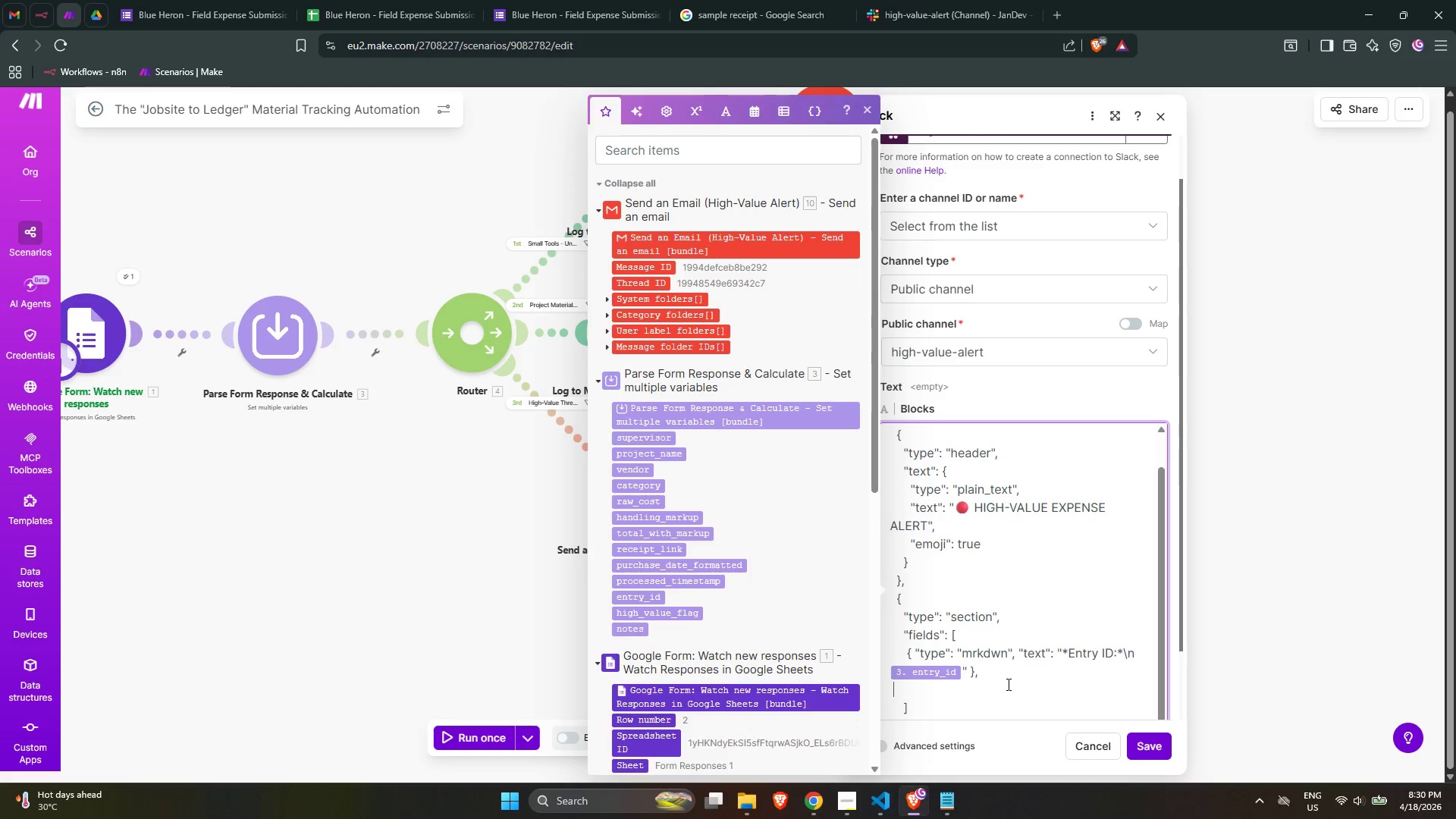 
key(Space)
 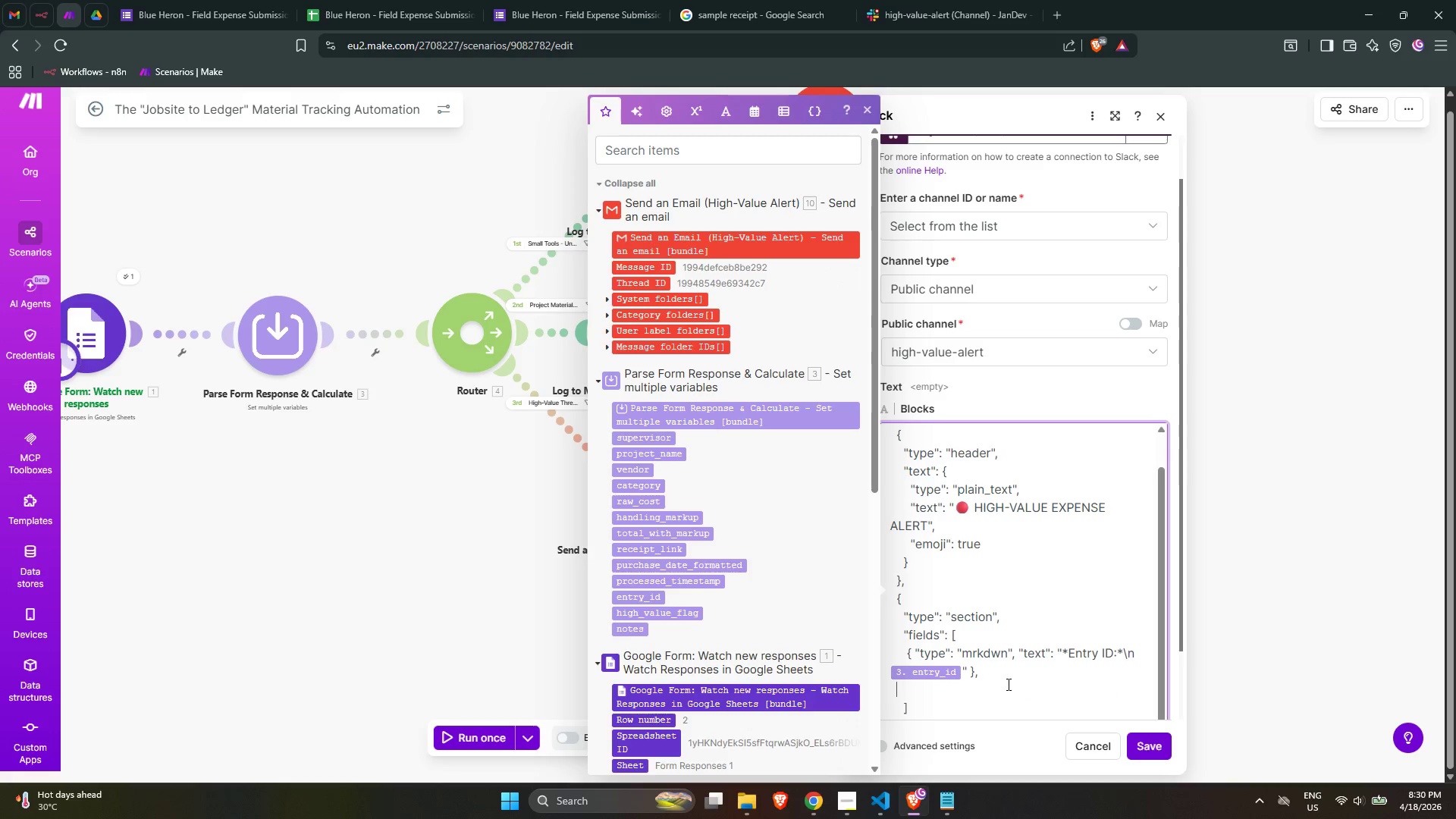 
key(Space)
 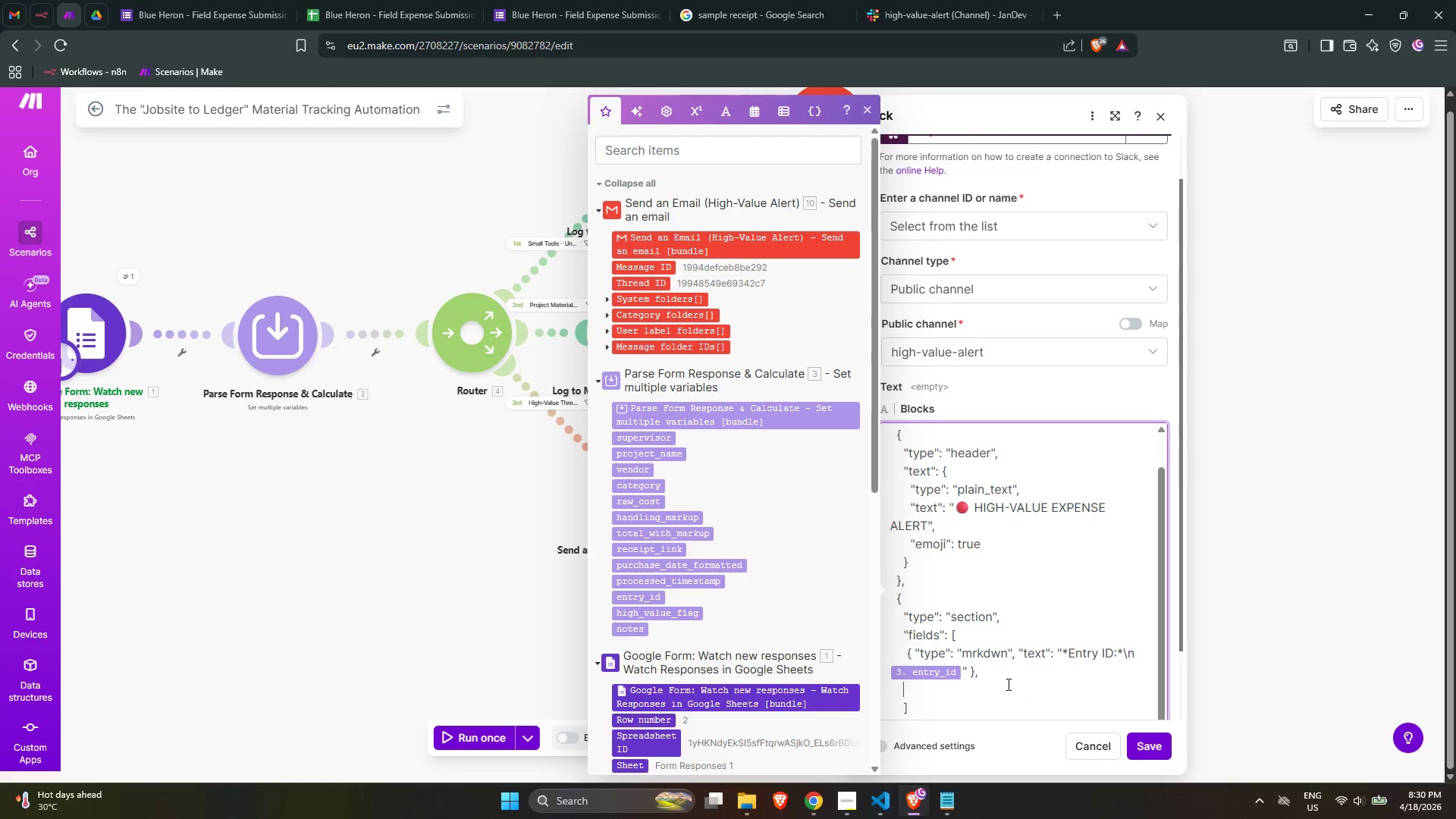 
key(Space)
 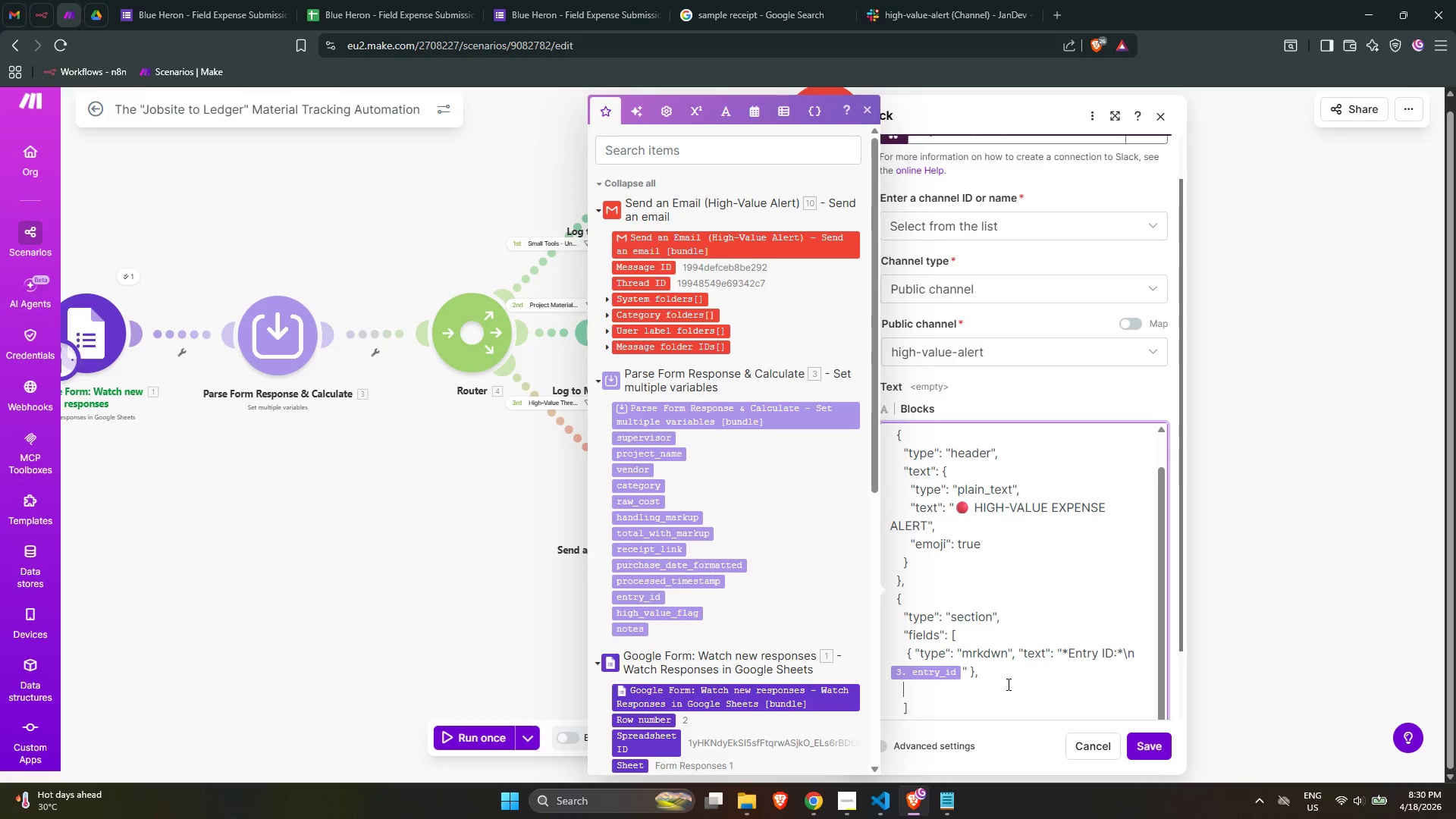 
key(Space)
 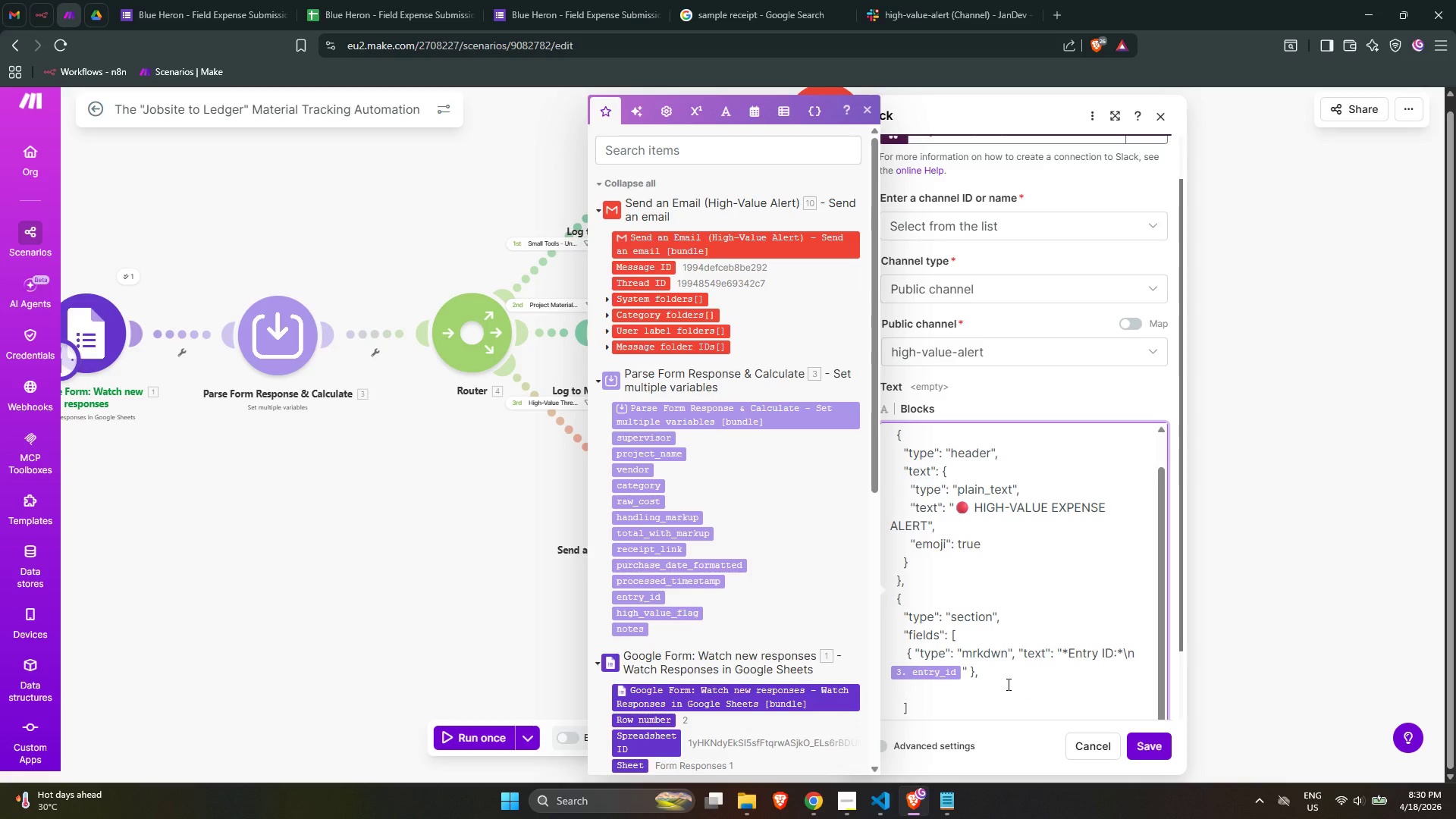 
key(Shift+BracketLeft)
 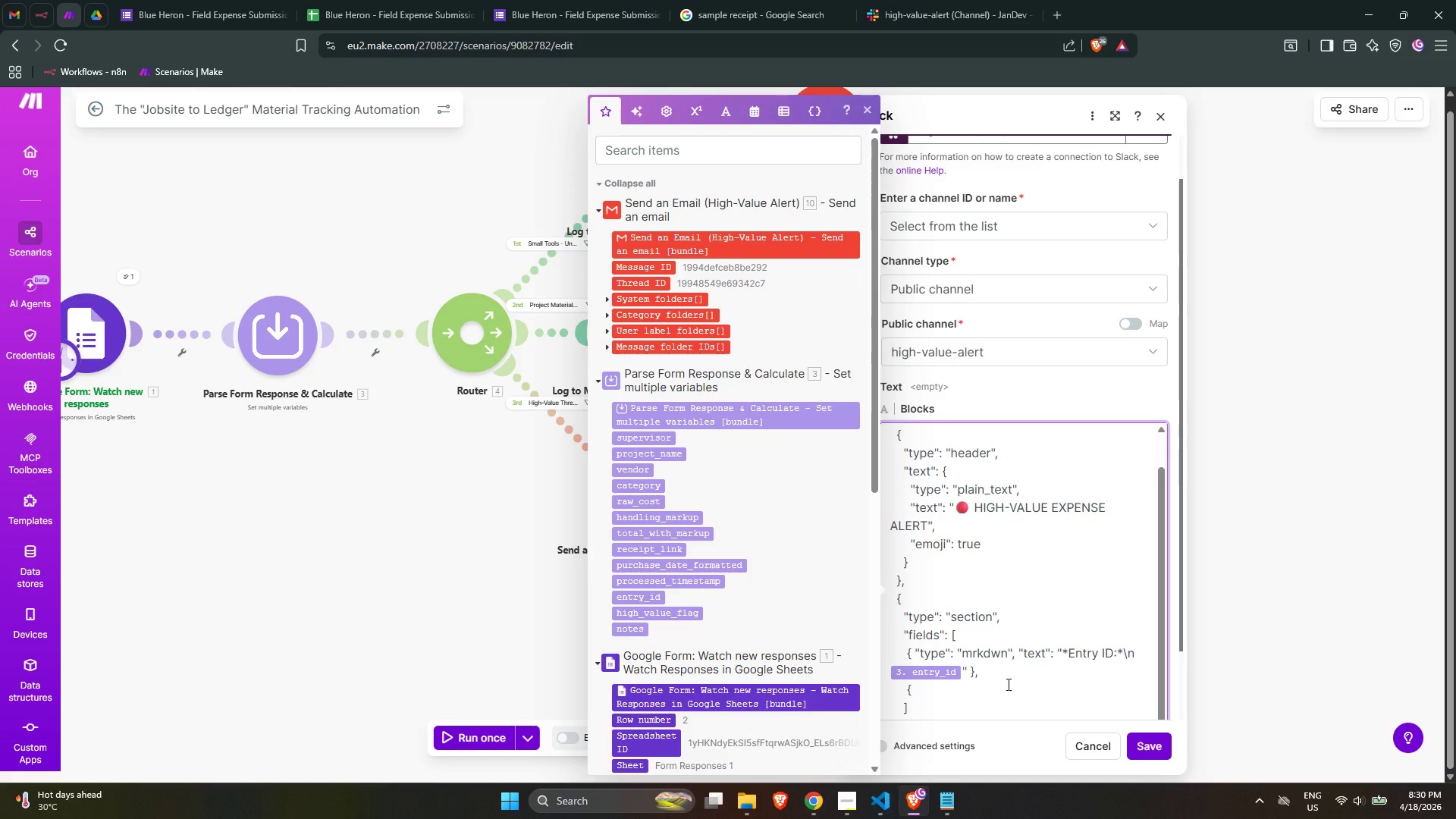 
key(Shift+BracketRight)
 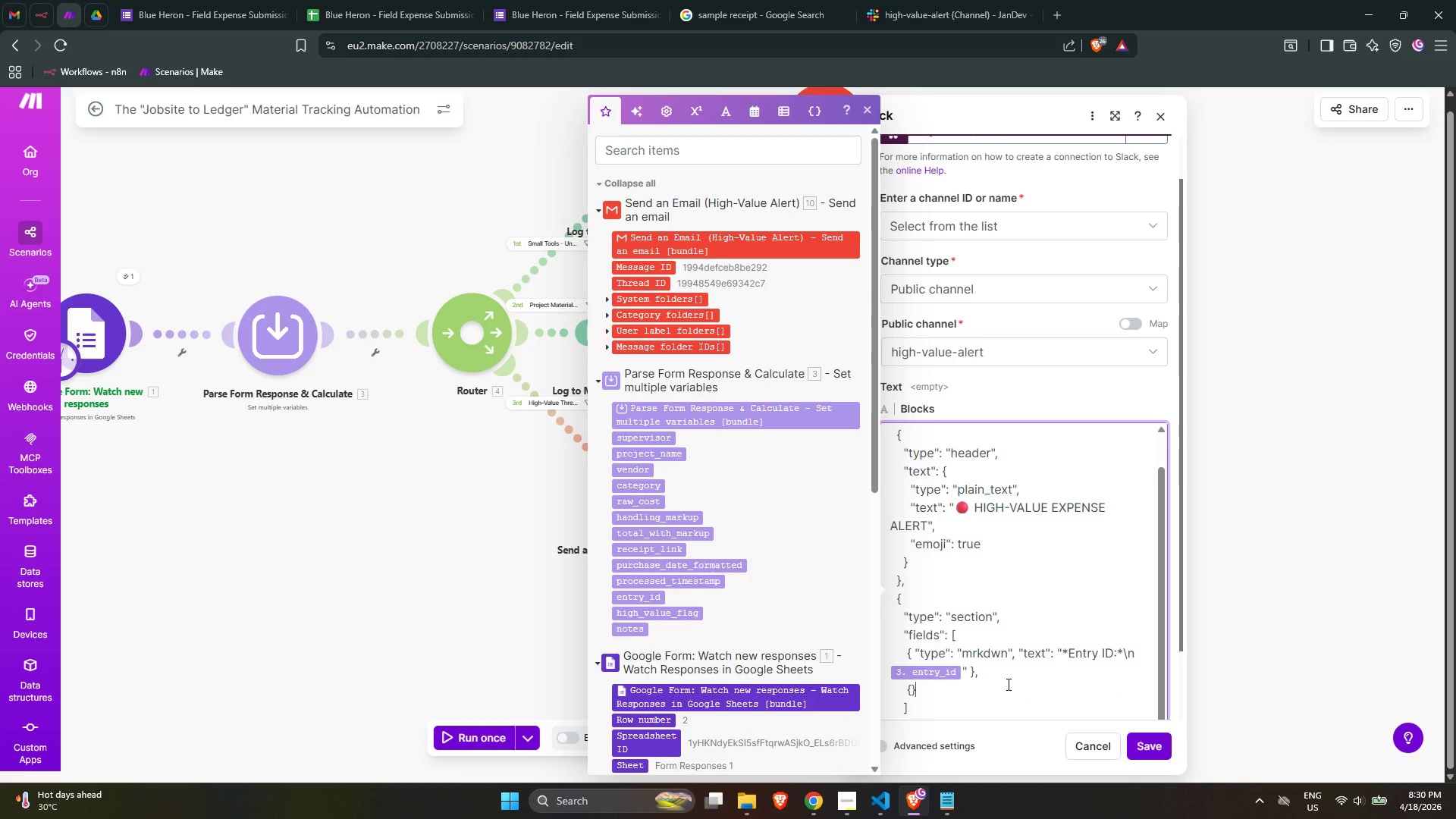 
key(ArrowLeft)
 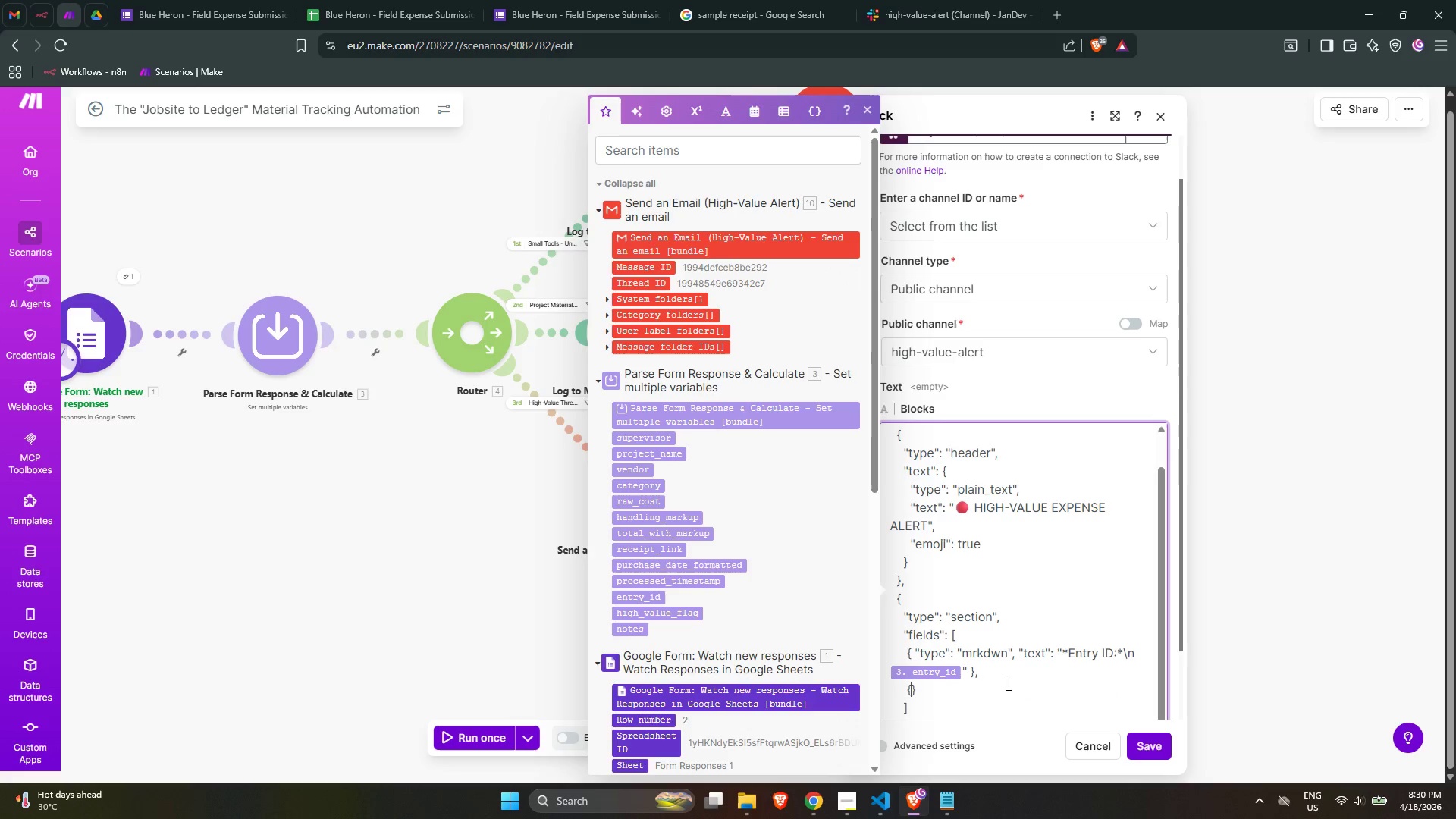 
key(Space)
 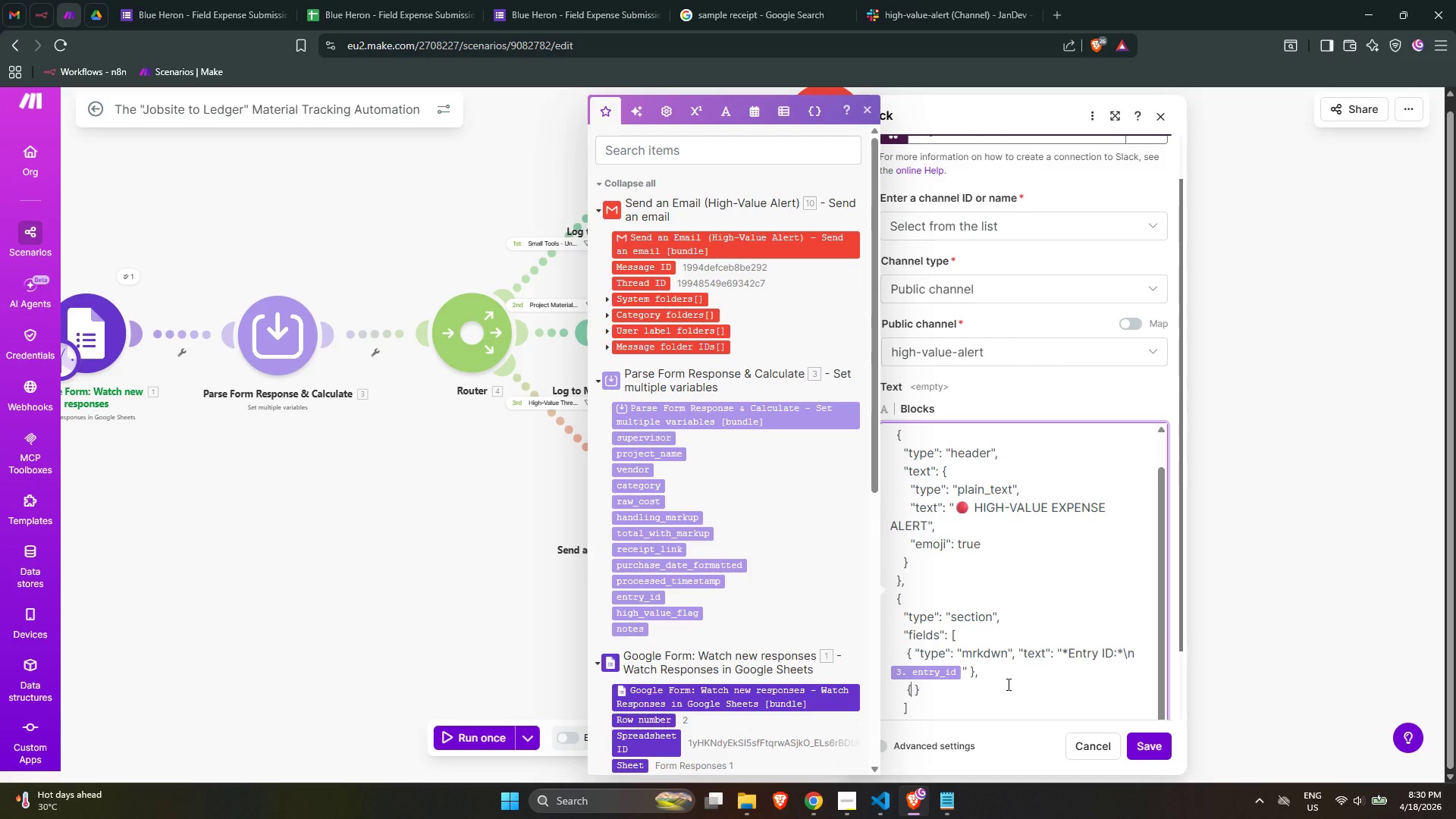 
key(ArrowLeft)
 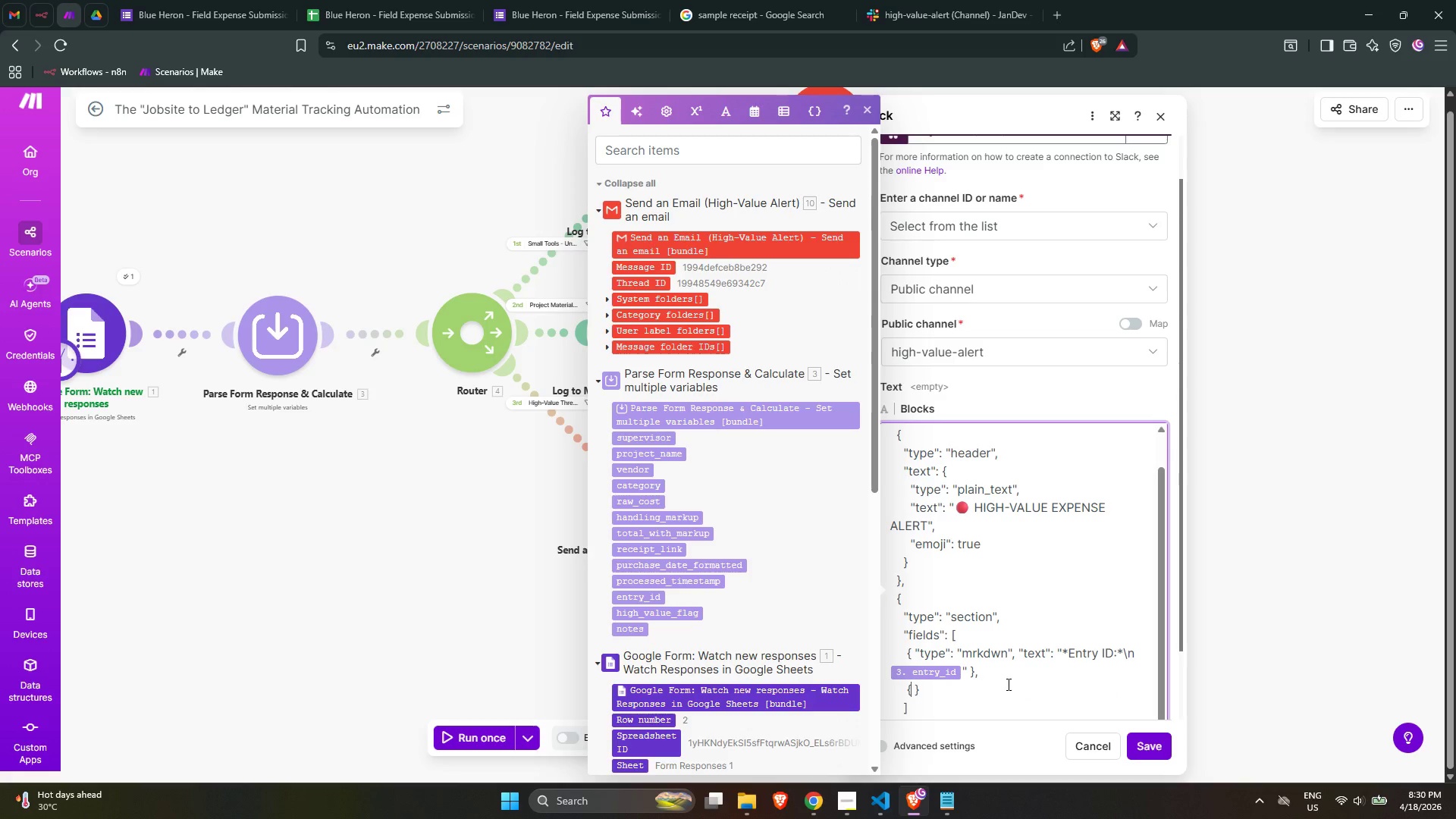 
key(Space)
 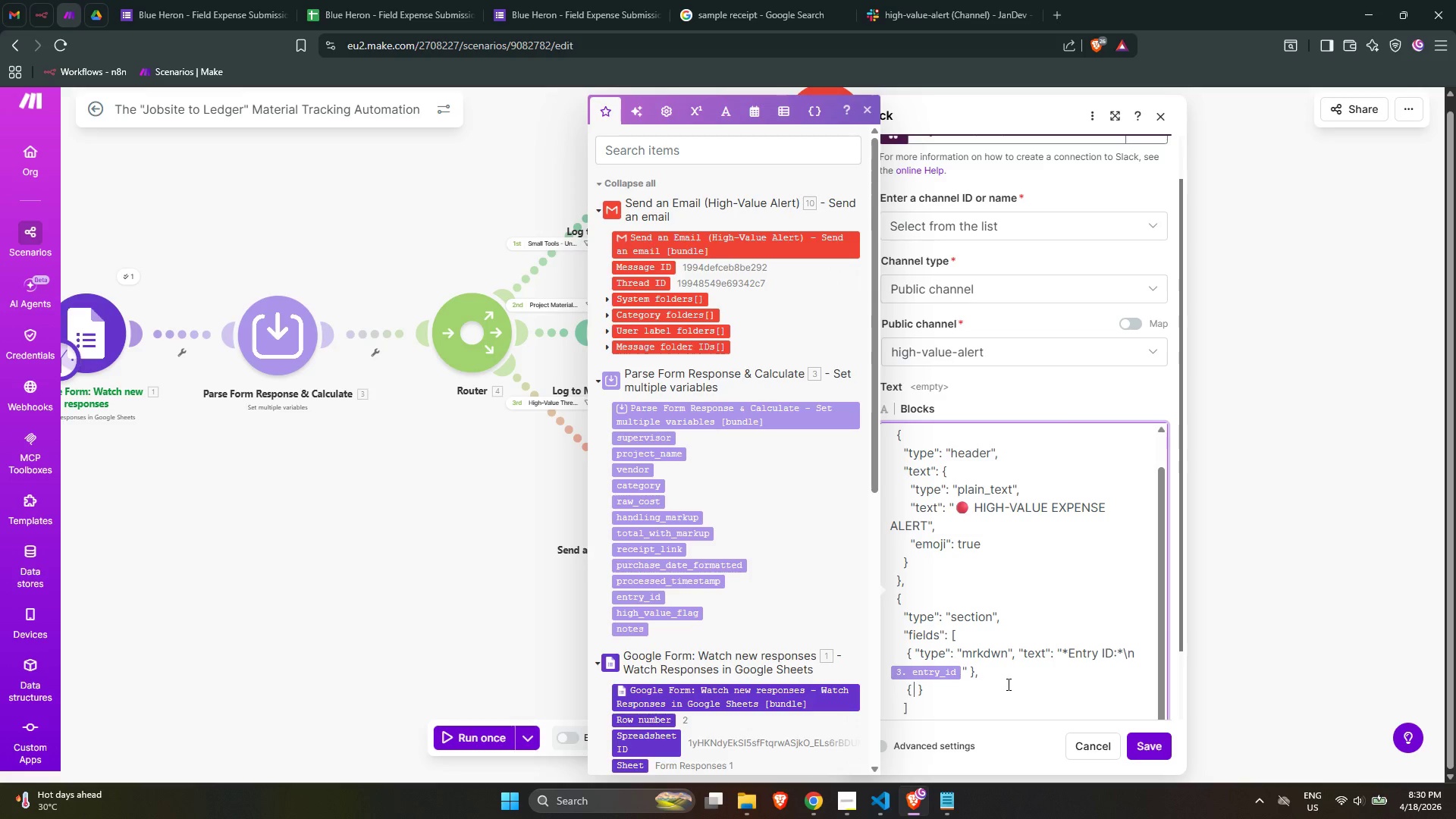 
key(Shift+Quote)
 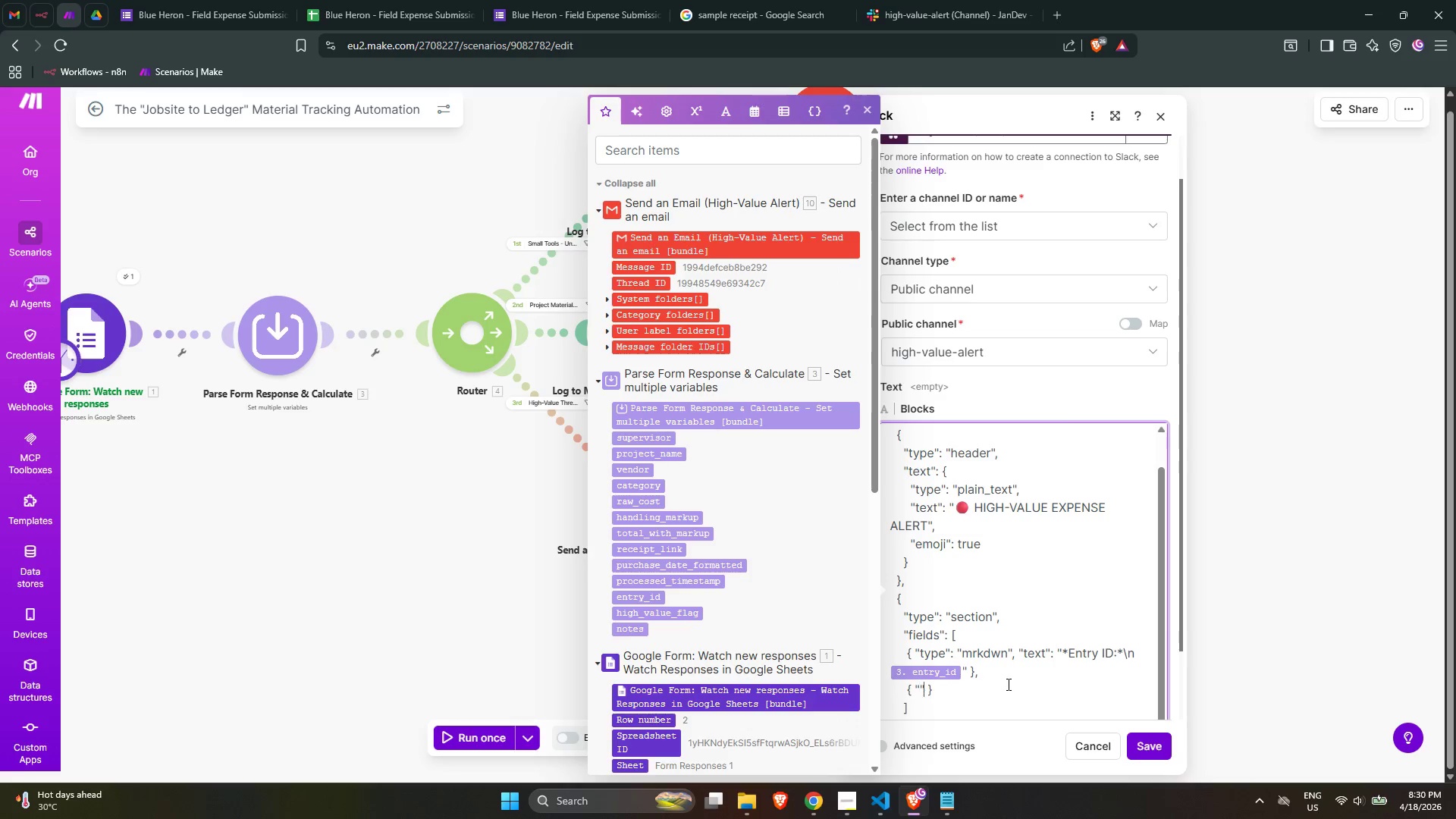 
key(Shift+Quote)
 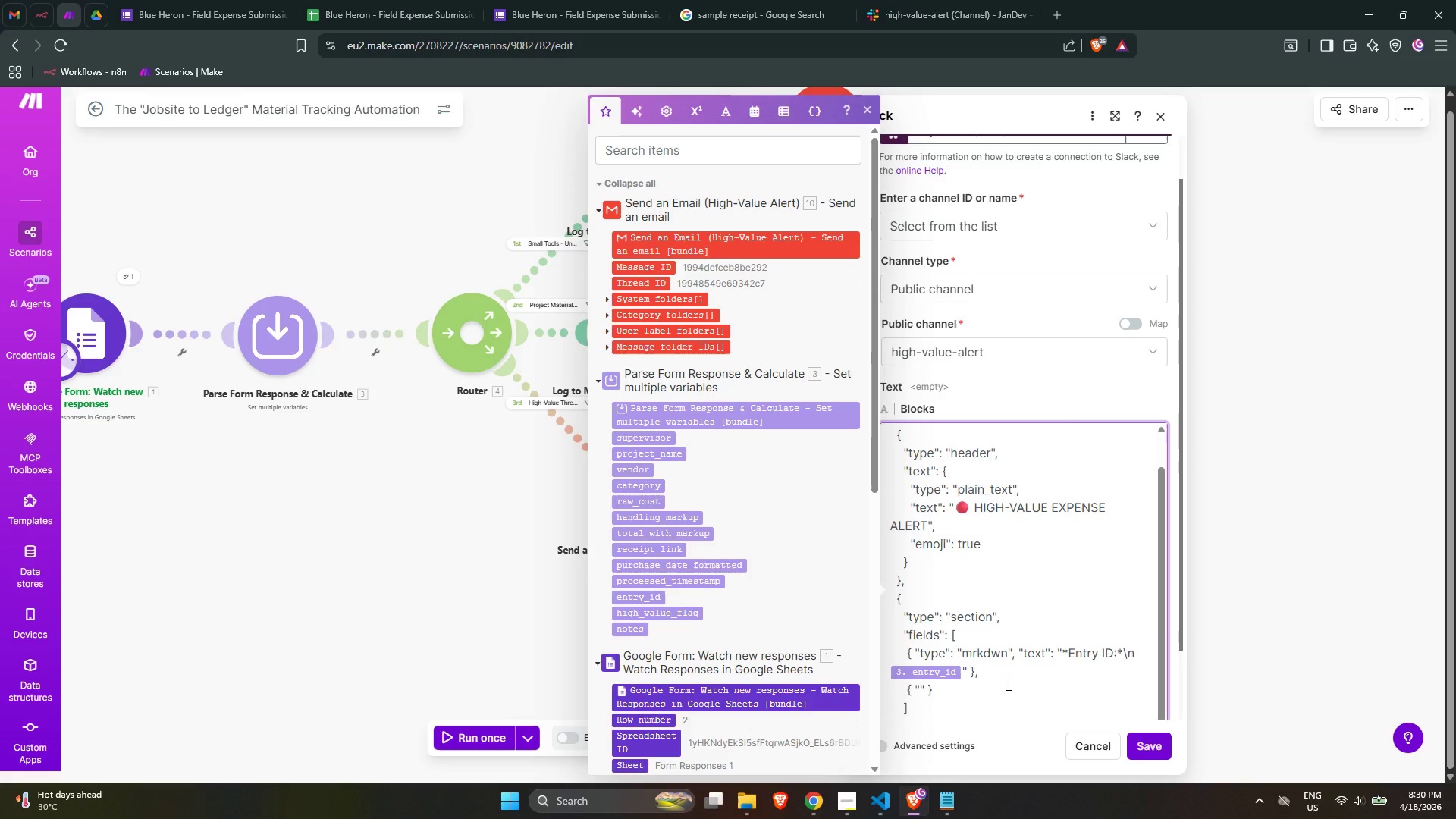 
key(ArrowLeft)
 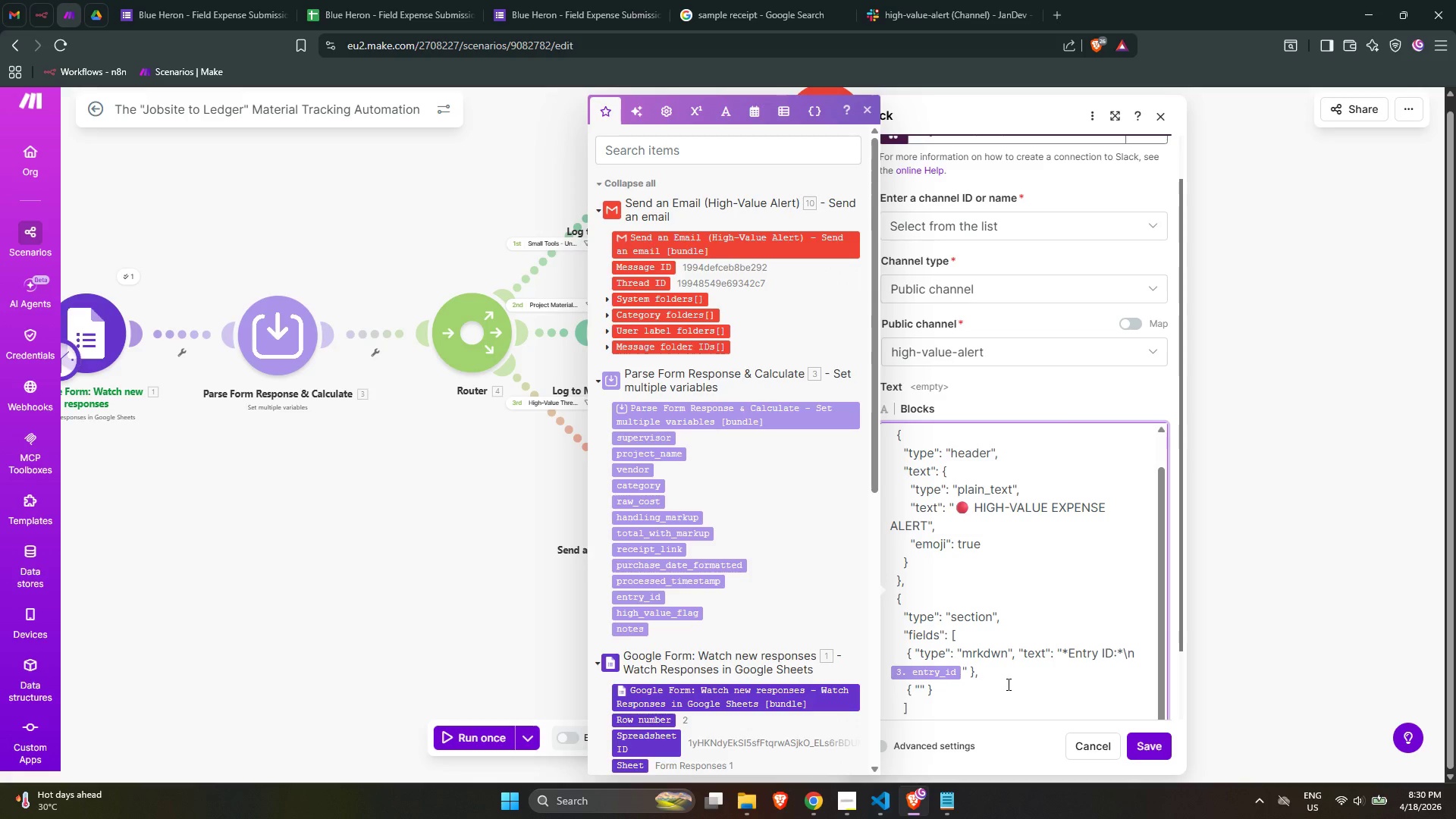 
type(type)
 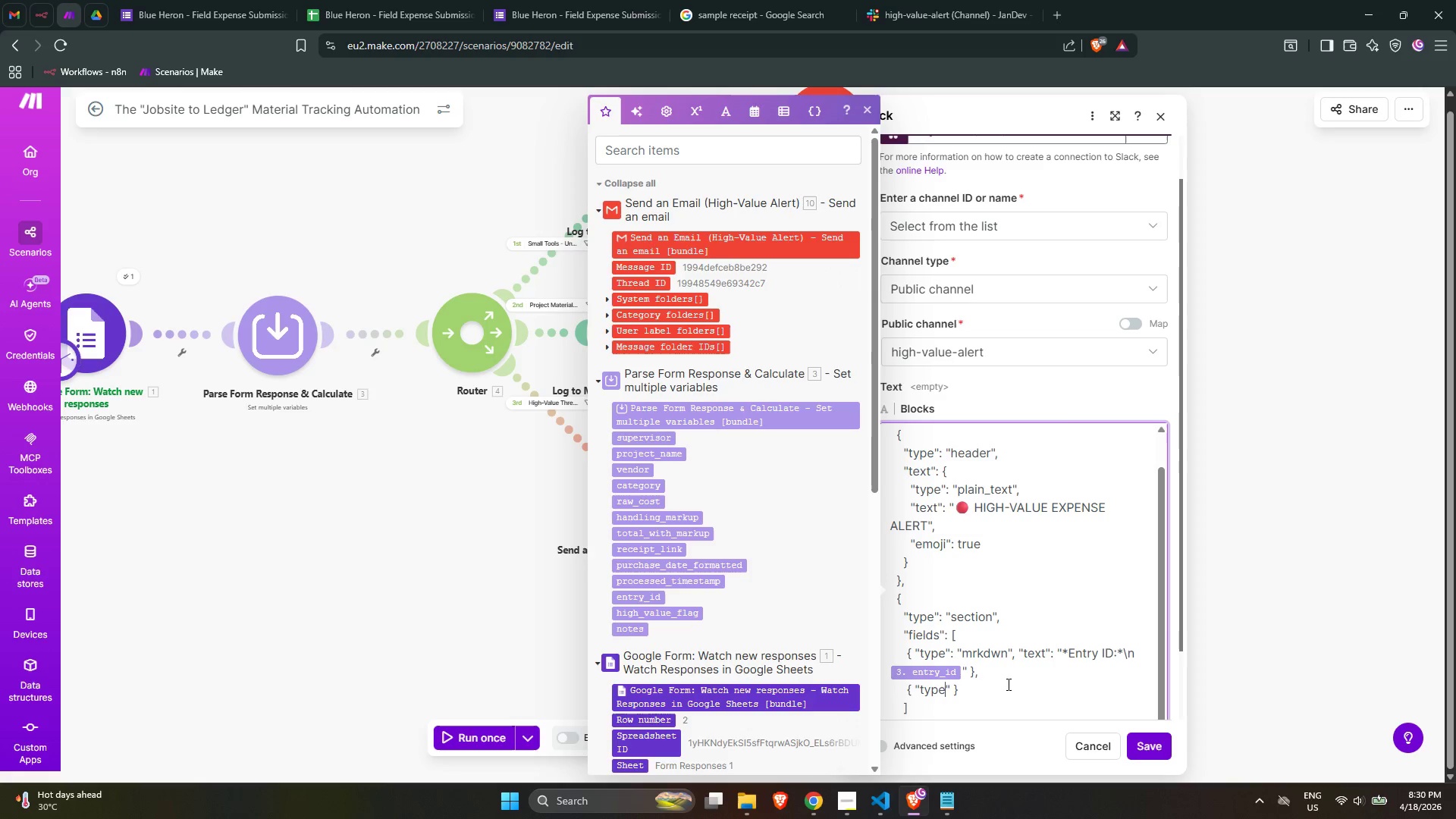 
key(ArrowRight)
 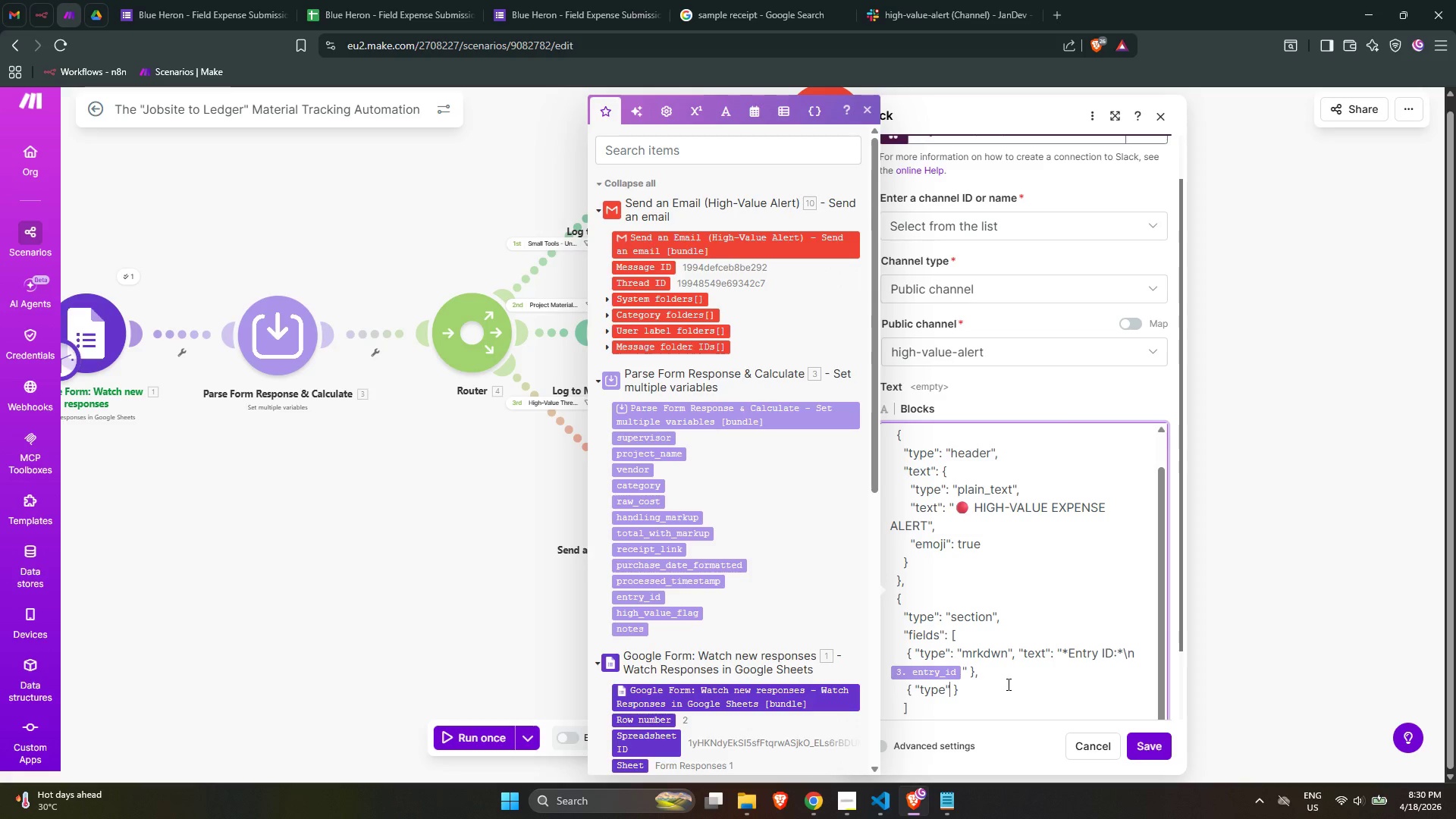 
key(Shift+Semicolon)
 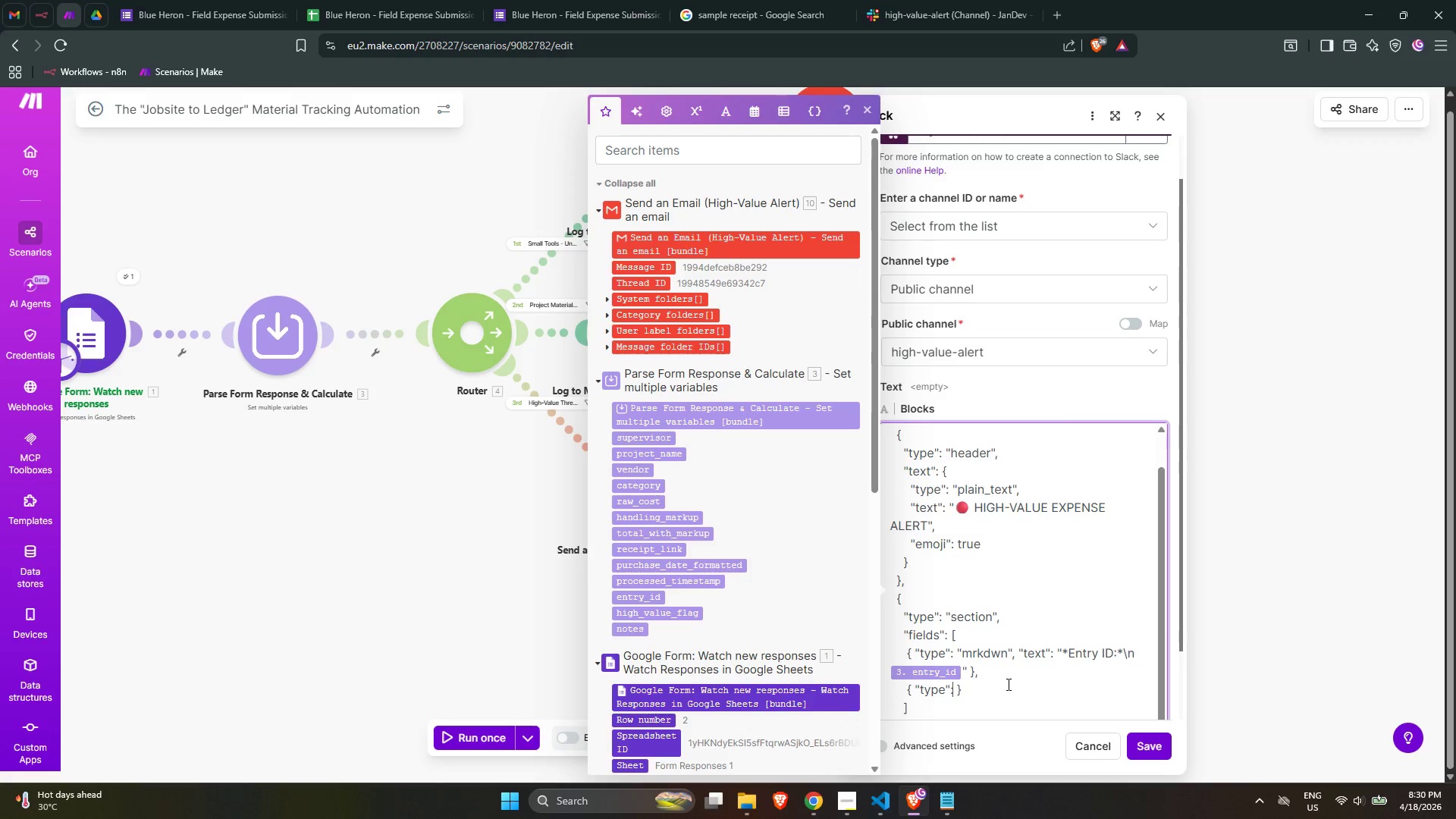 
key(Space)
 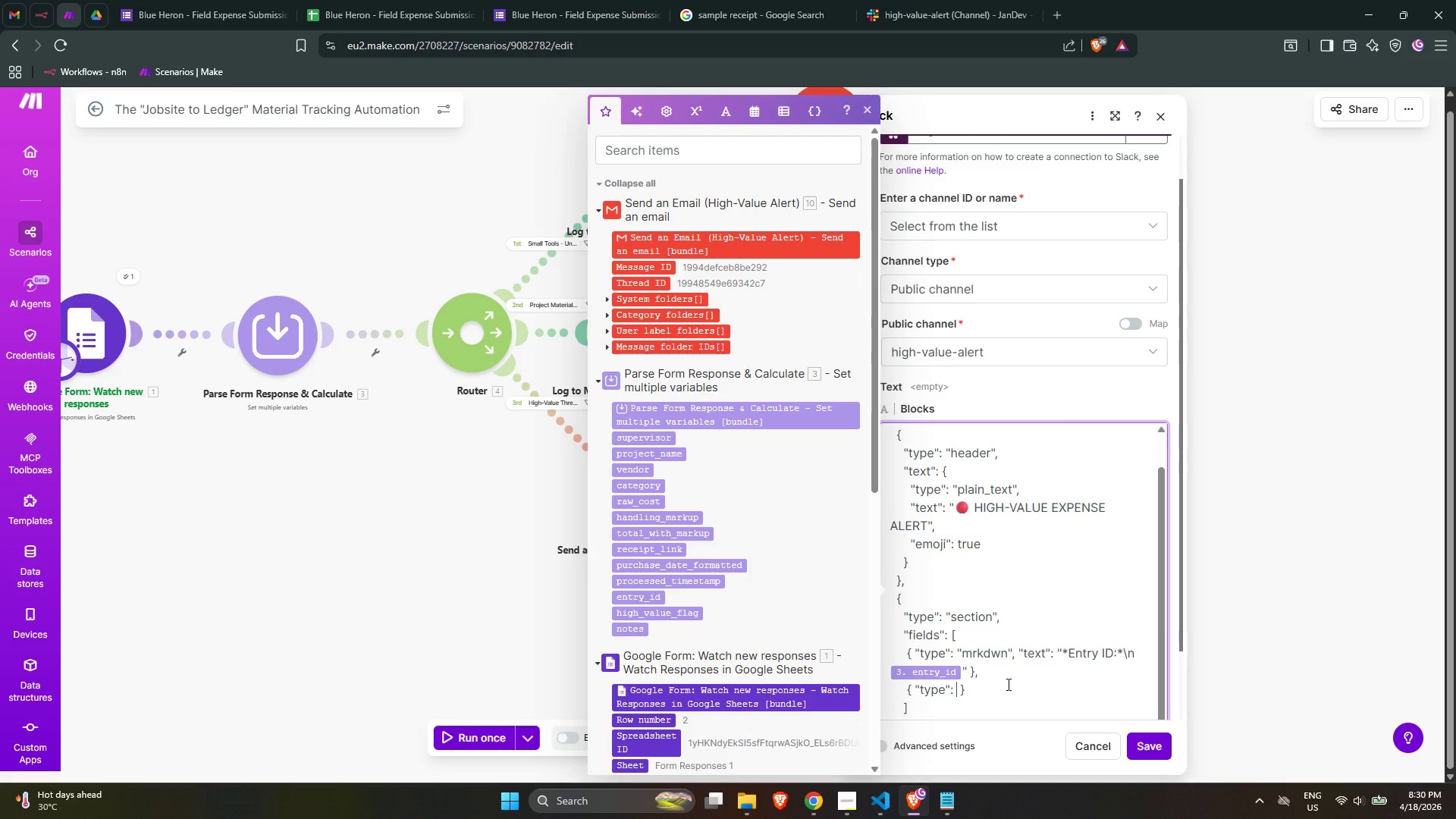 
key(Shift+Quote)
 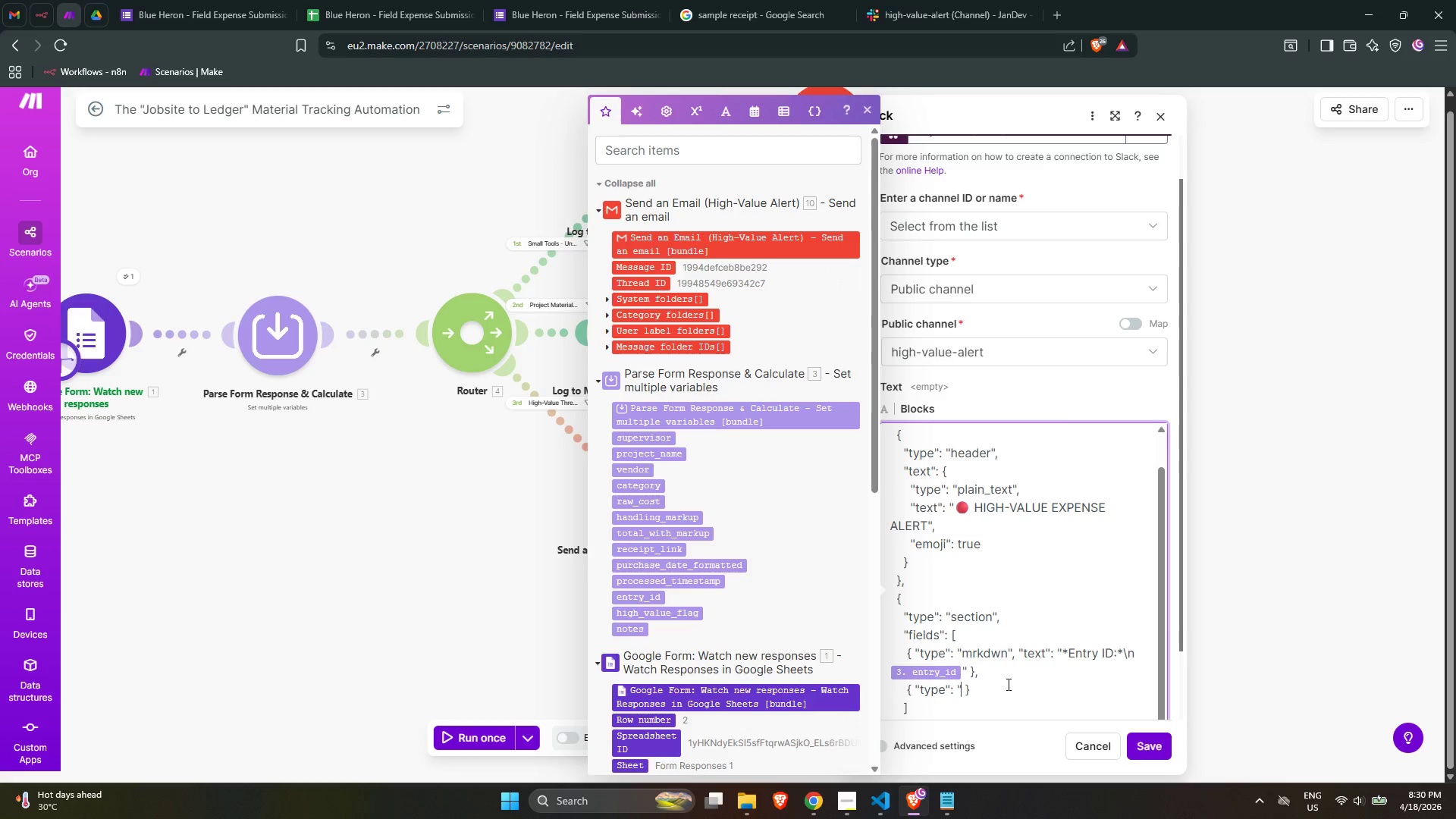 
key(Shift+Quote)
 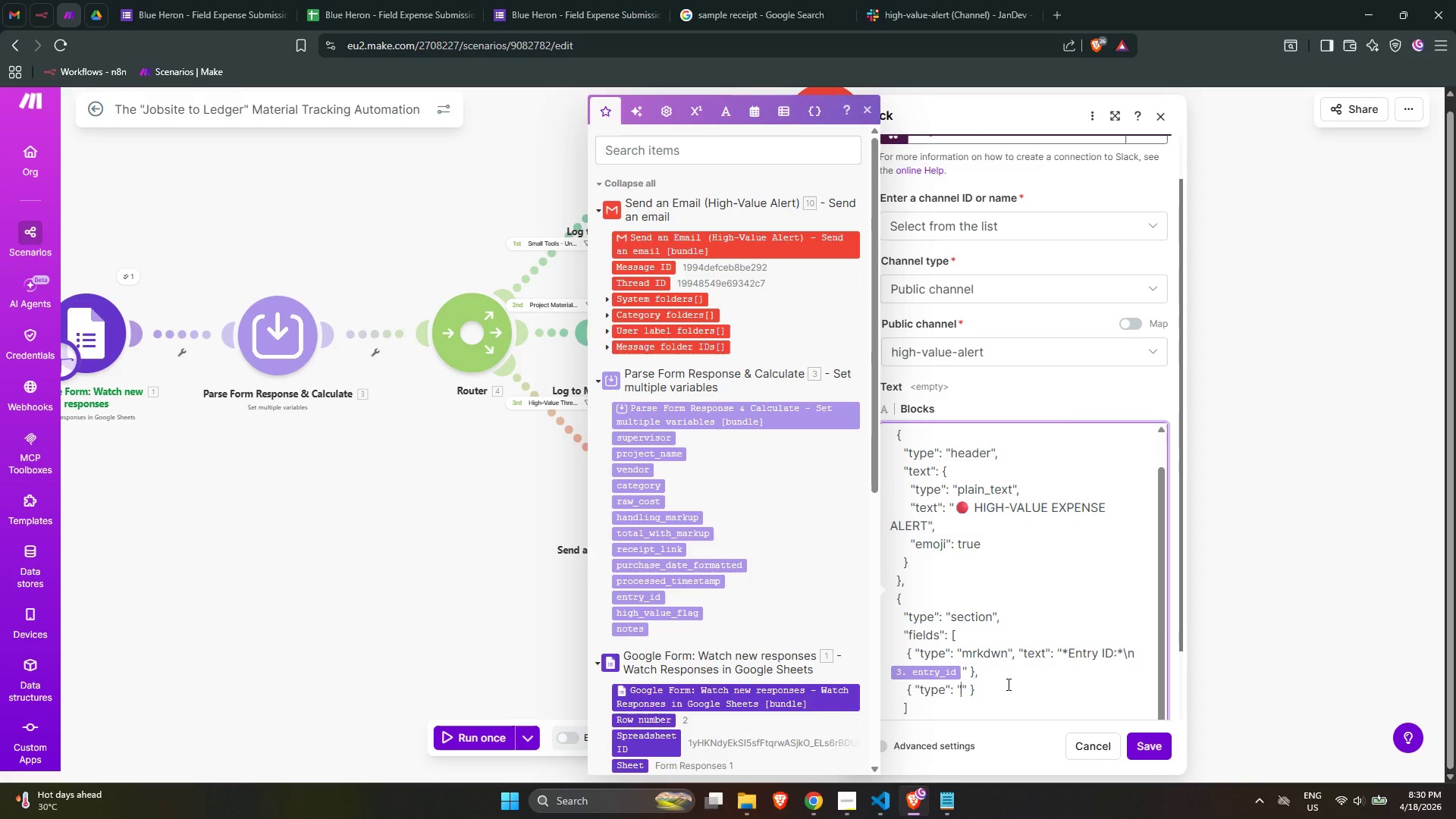 
key(ArrowLeft)
 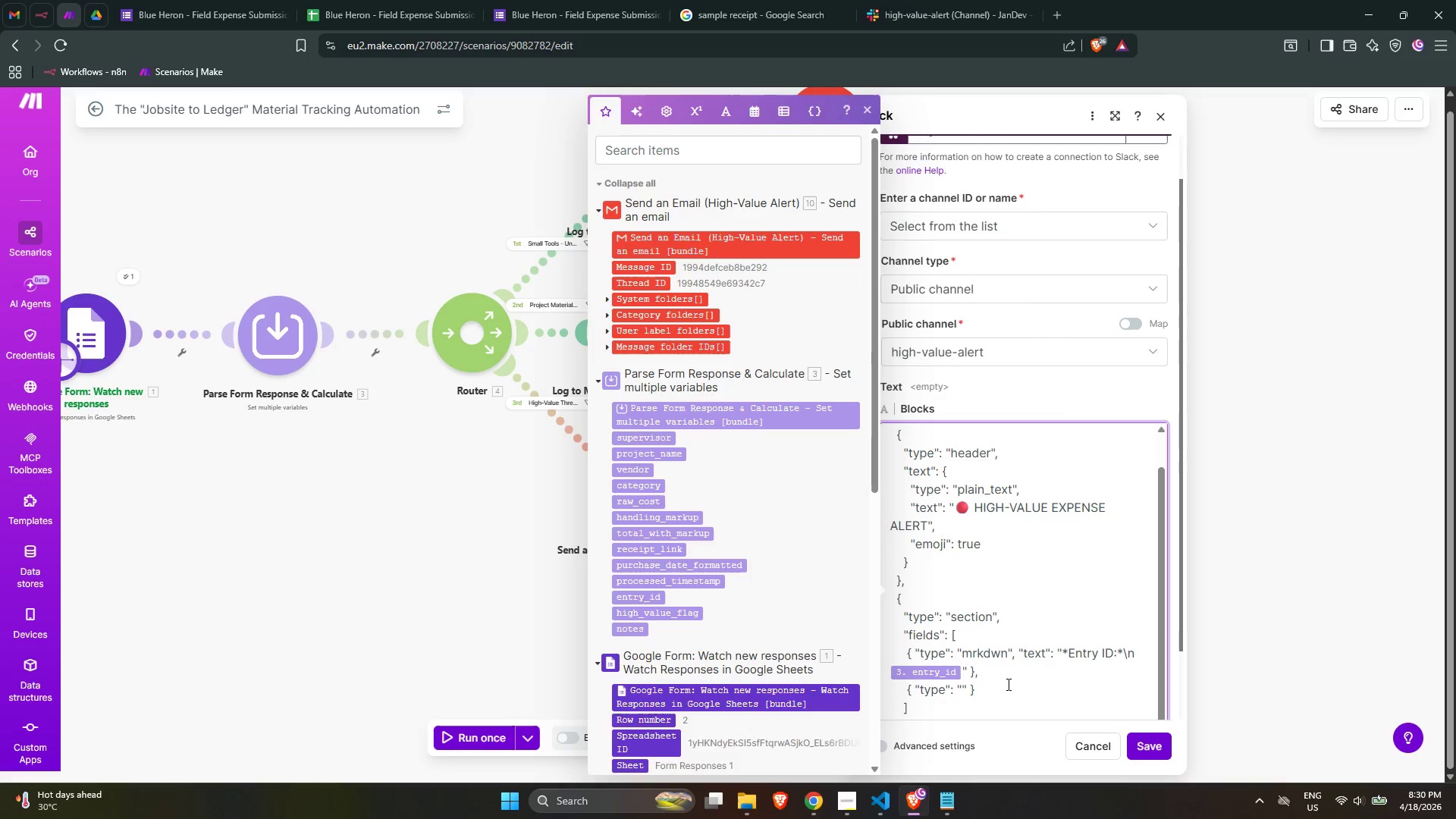 
type(mrkdwn)
 